 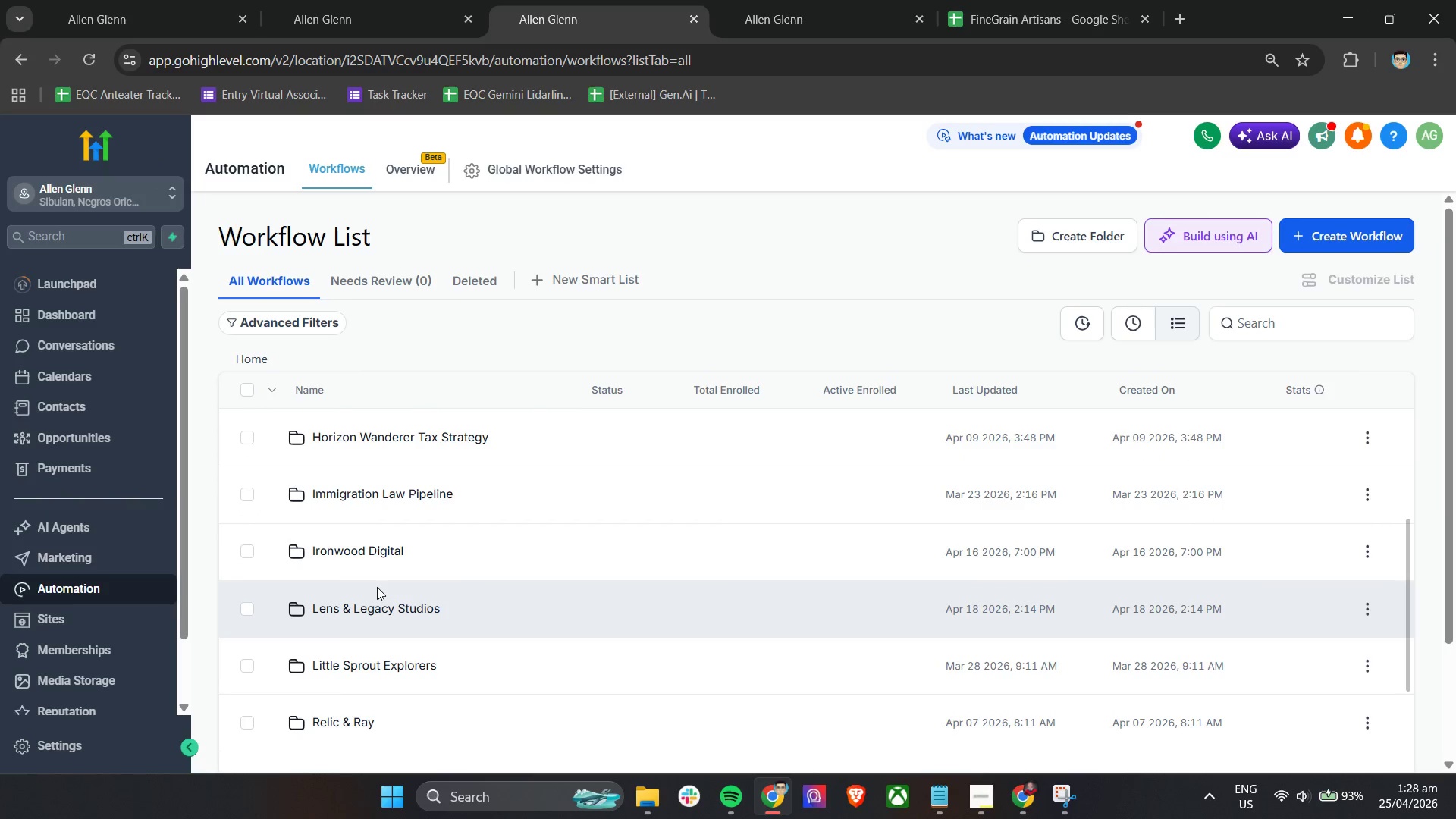 
left_click([386, 558])
 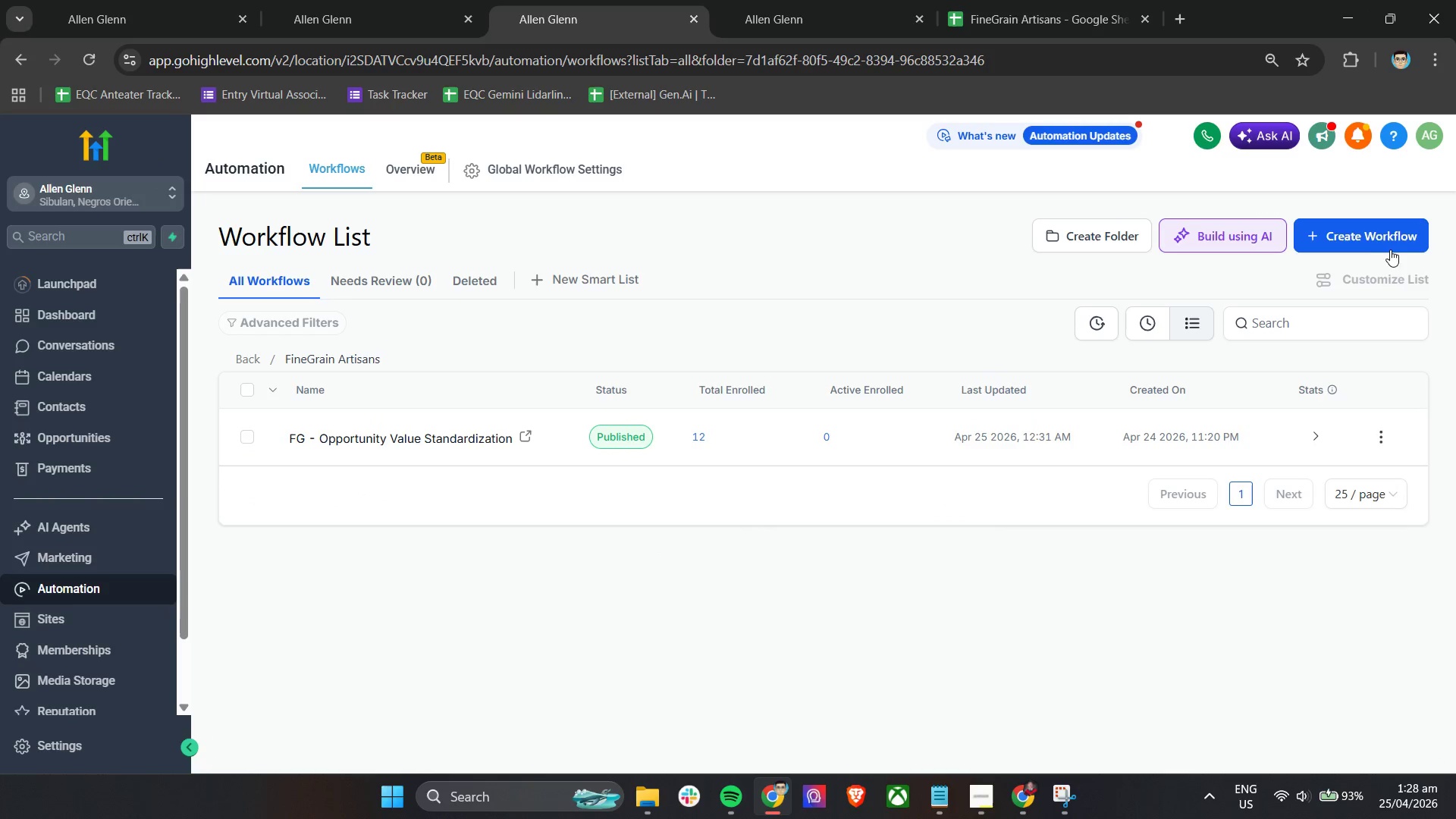 
left_click([1370, 240])
 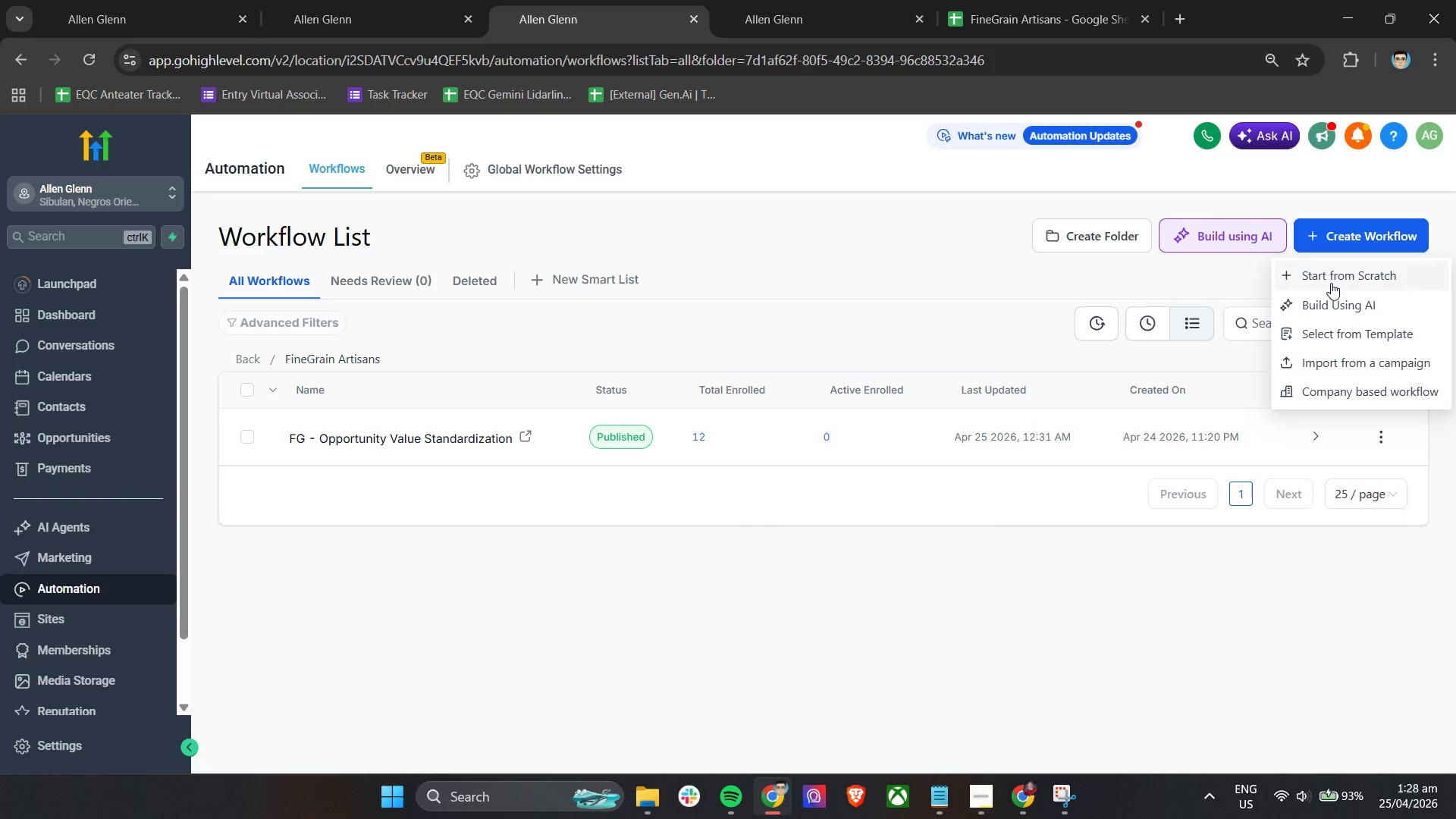 
left_click([1334, 281])
 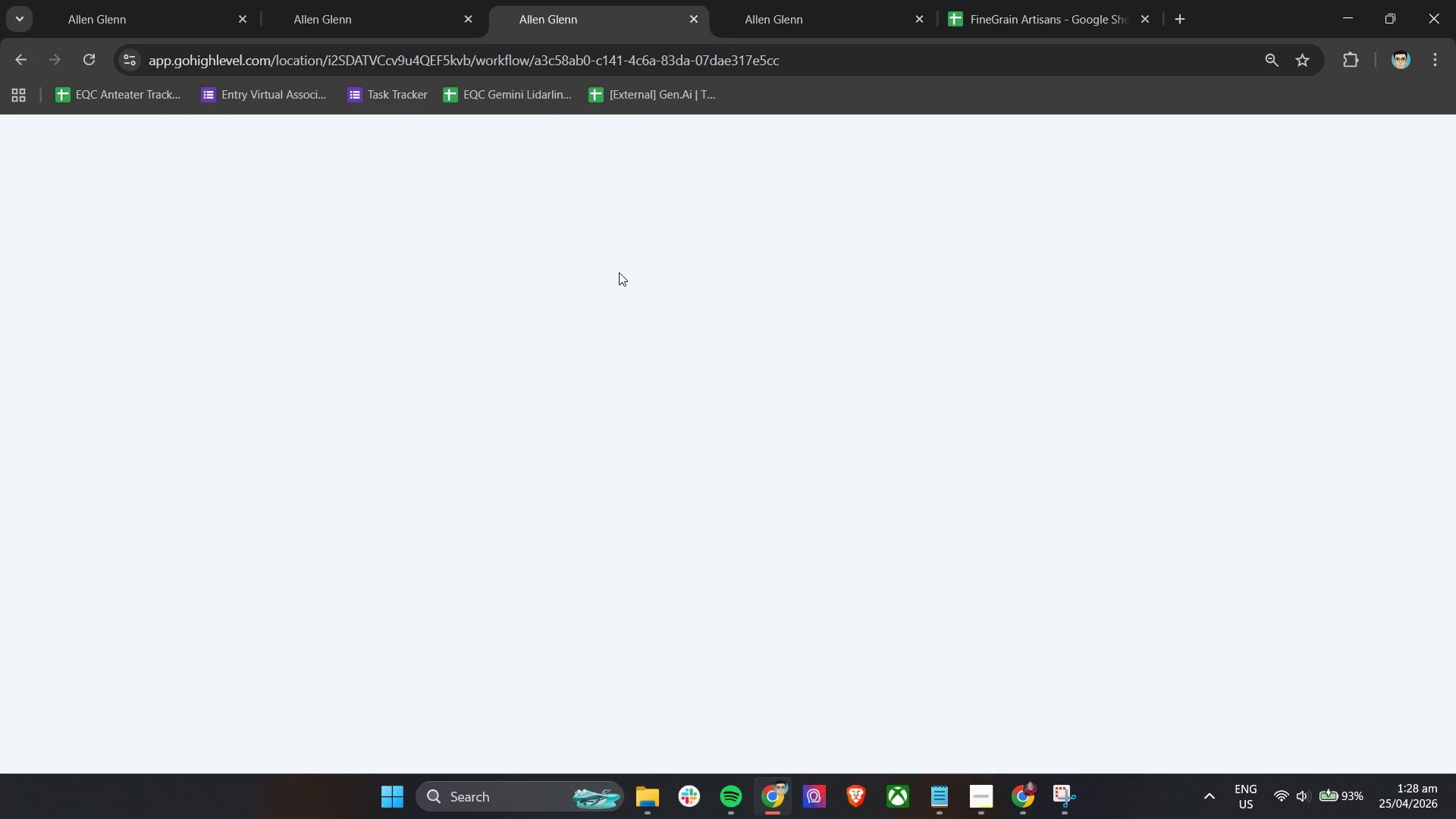 
wait(8.36)
 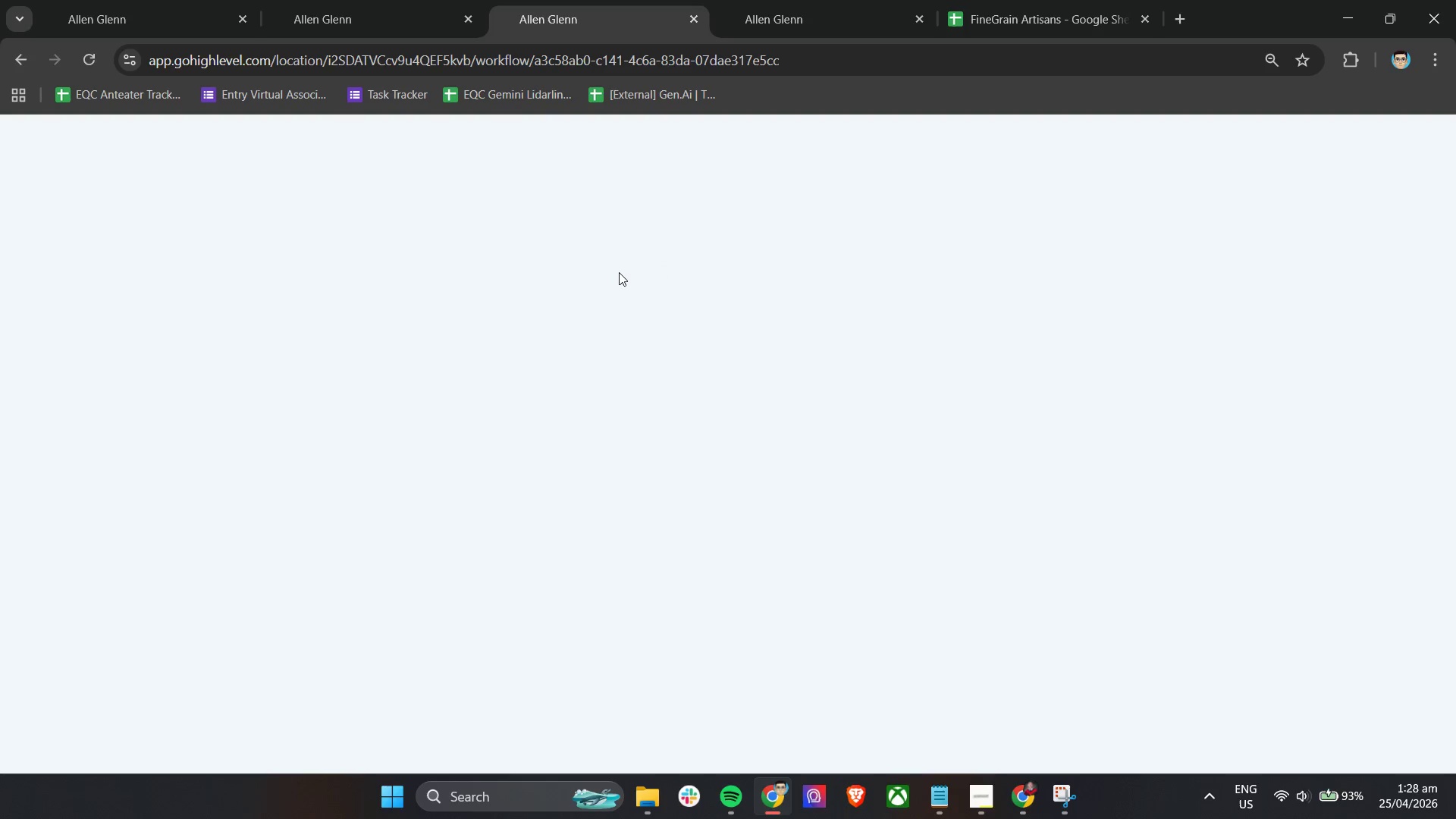 
left_click([681, 153])
 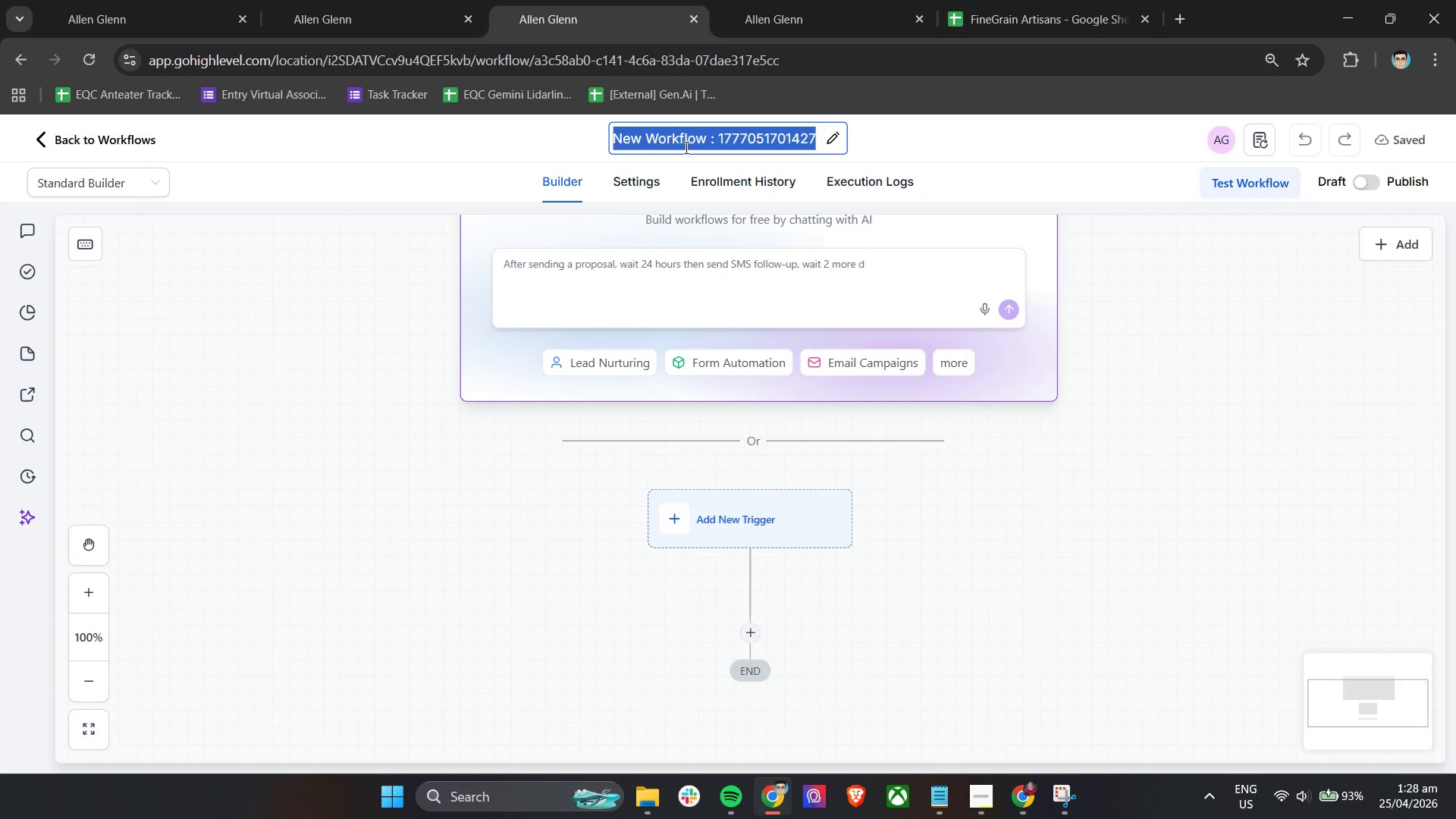 
type(C)
key(Backspace)
type(FG - Data nor)
key(Backspace)
key(Backspace)
key(Backspace)
type(NOrma)
key(Backspace)
key(Backspace)
key(Backspace)
key(Backspace)
type(ormalization)
 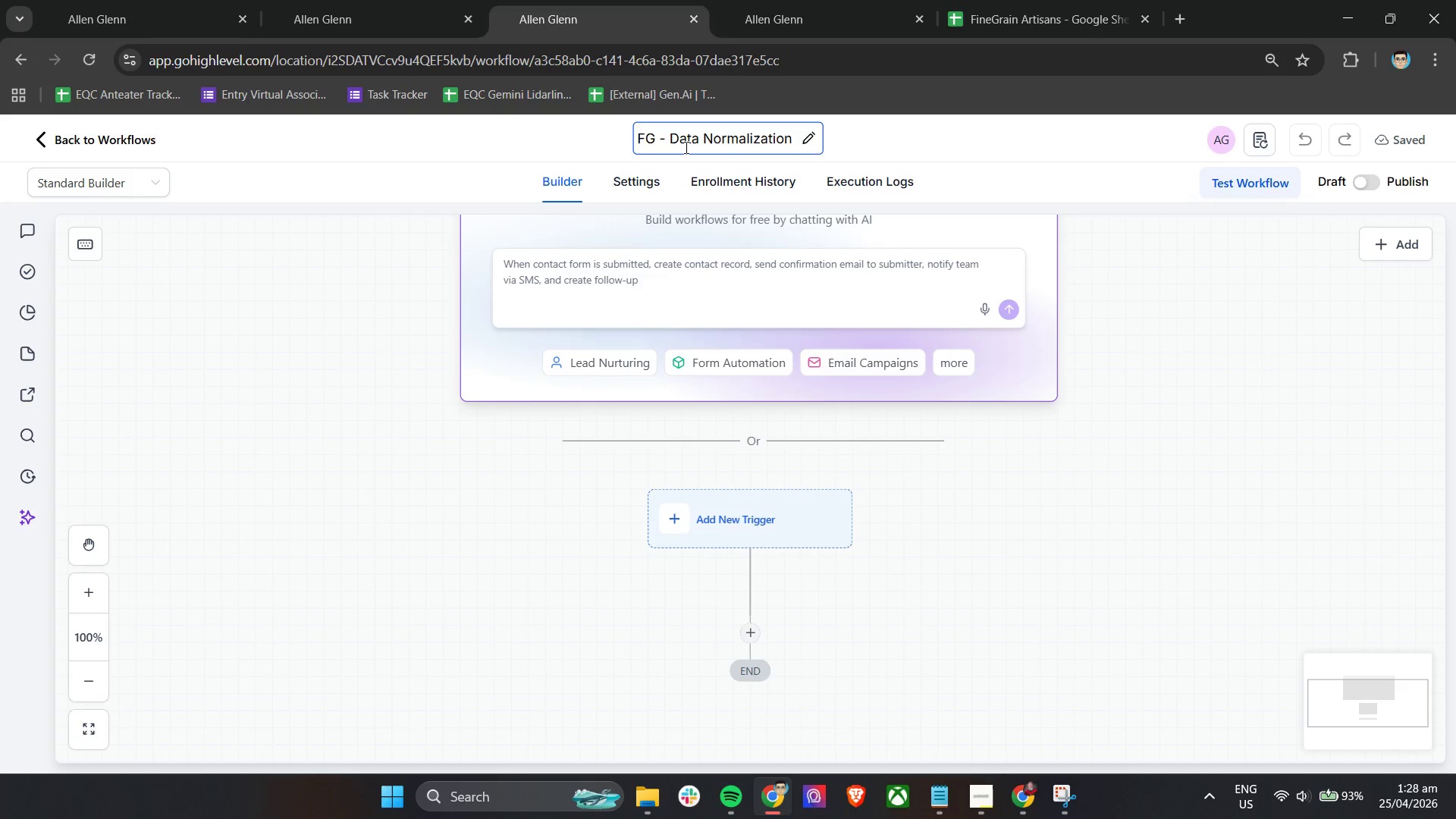 
wait(6.3)
 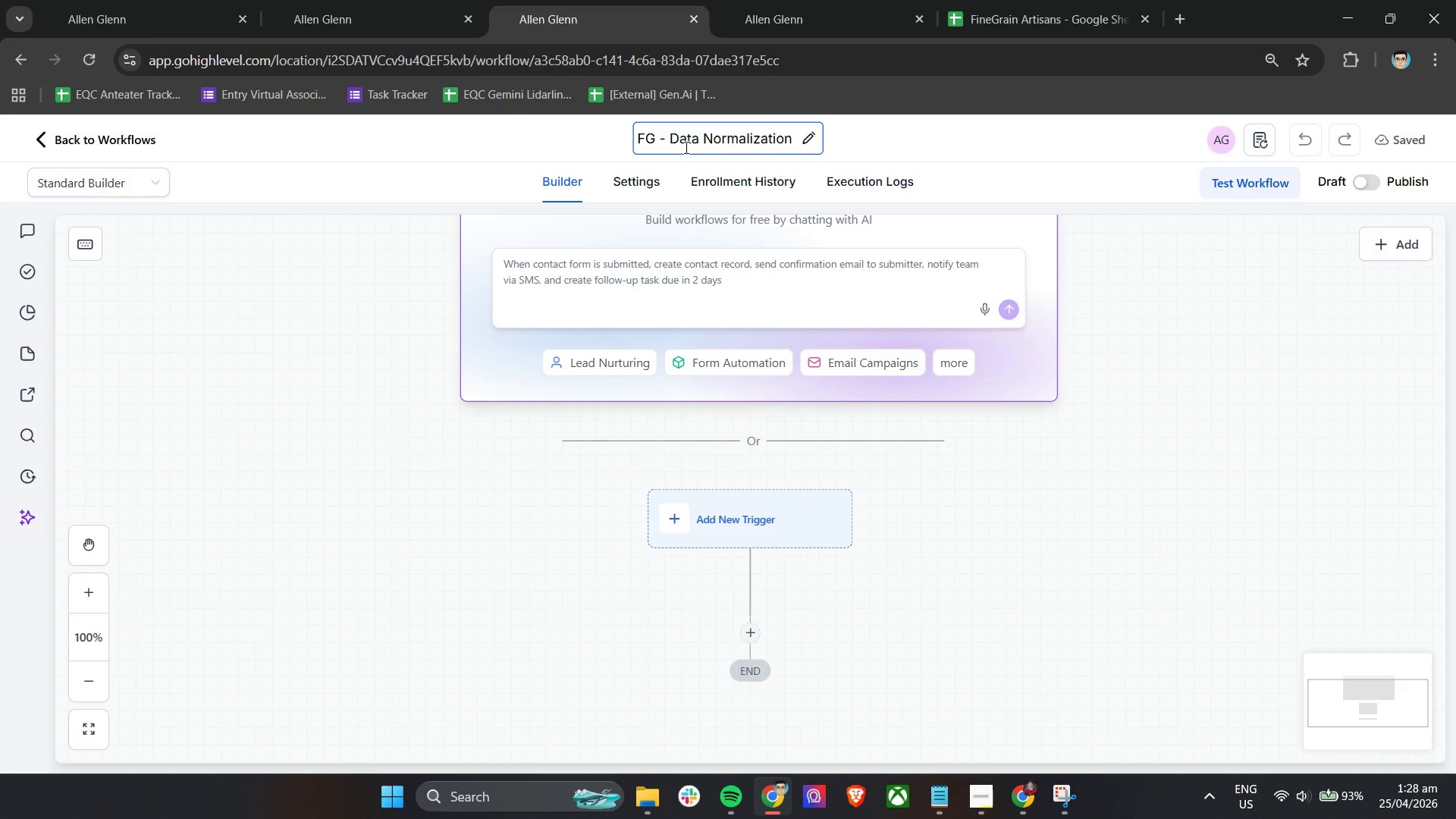 
type( (One time))
 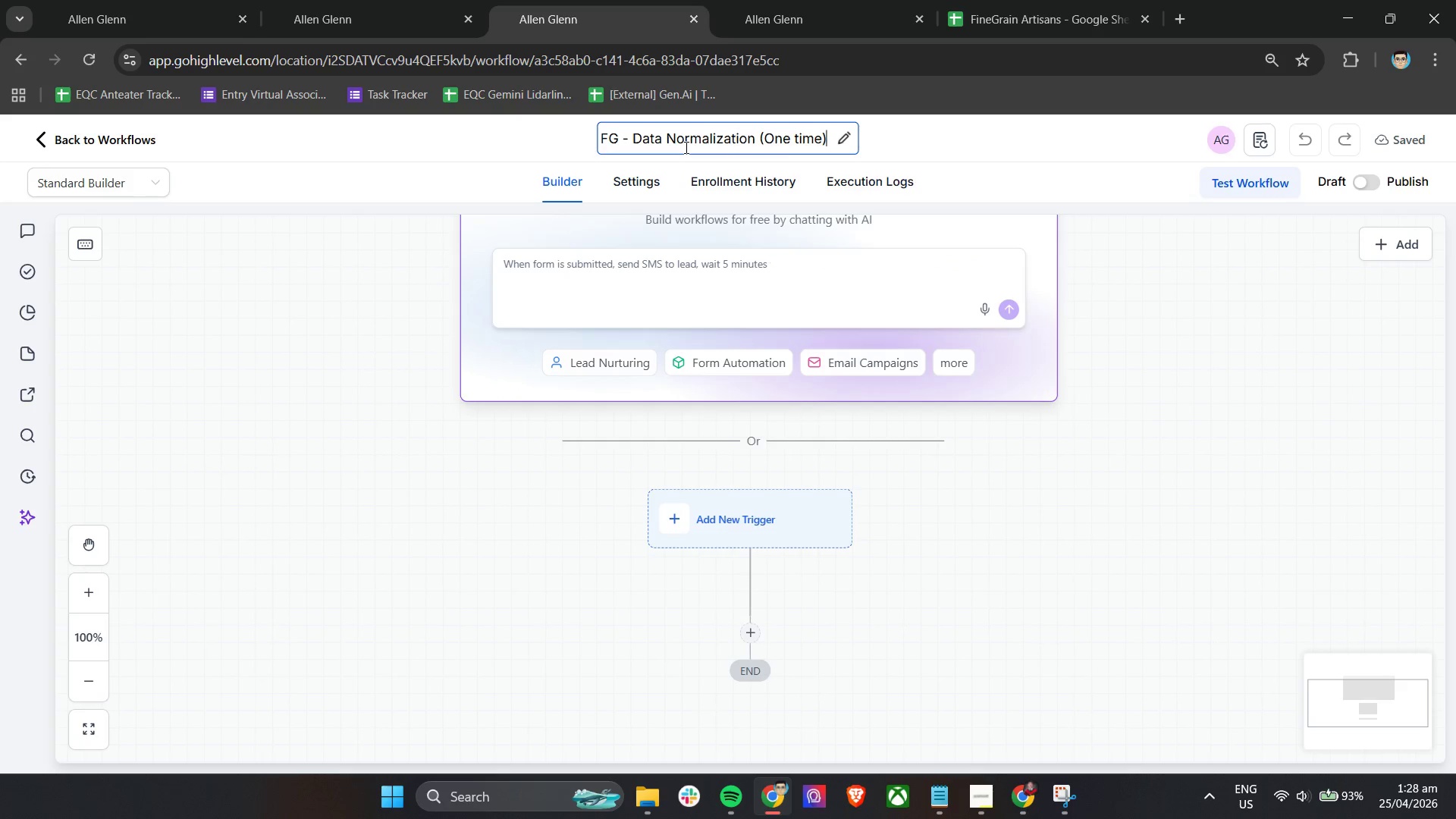 
left_click([551, 482])
 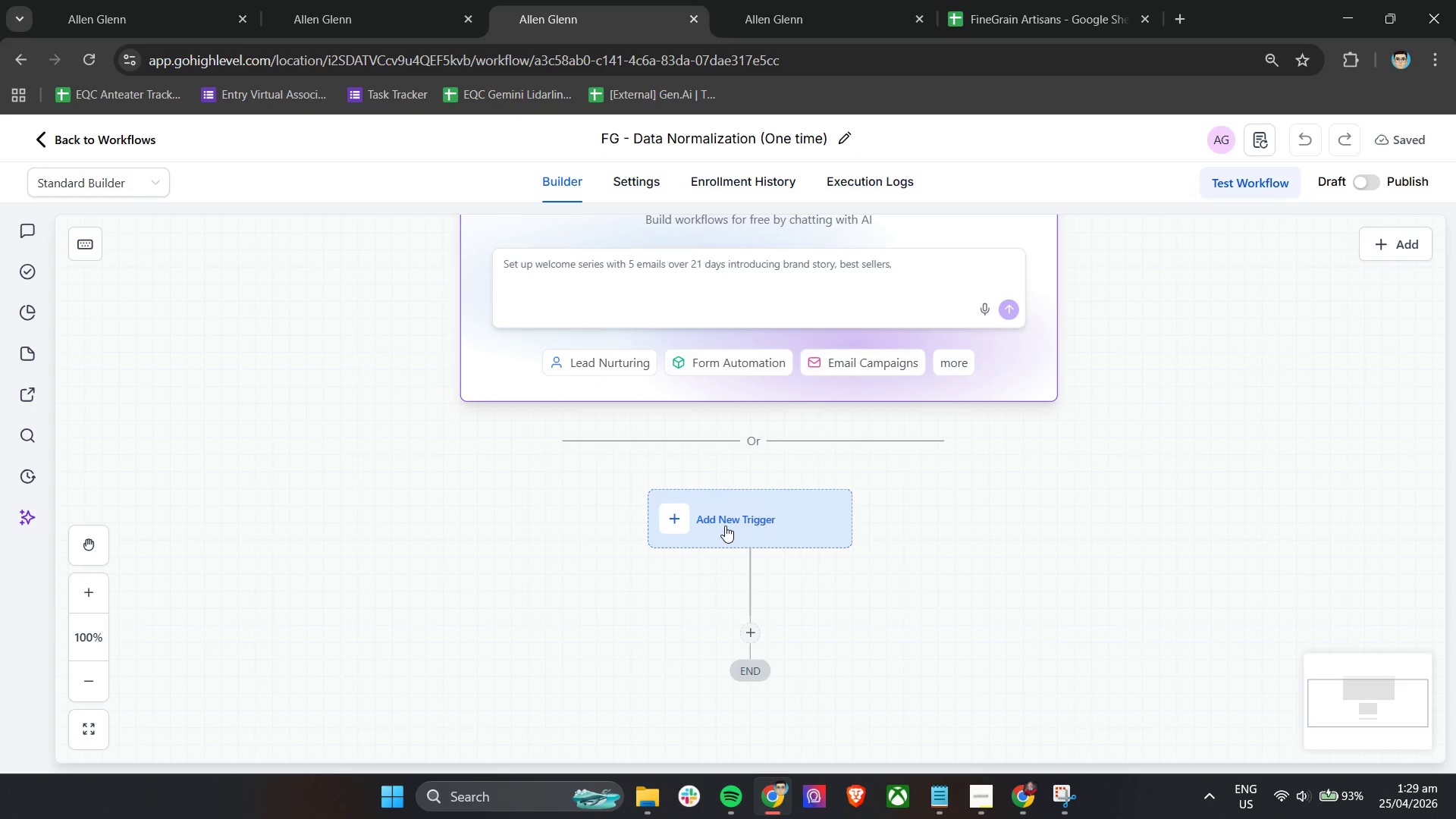 
wait(8.17)
 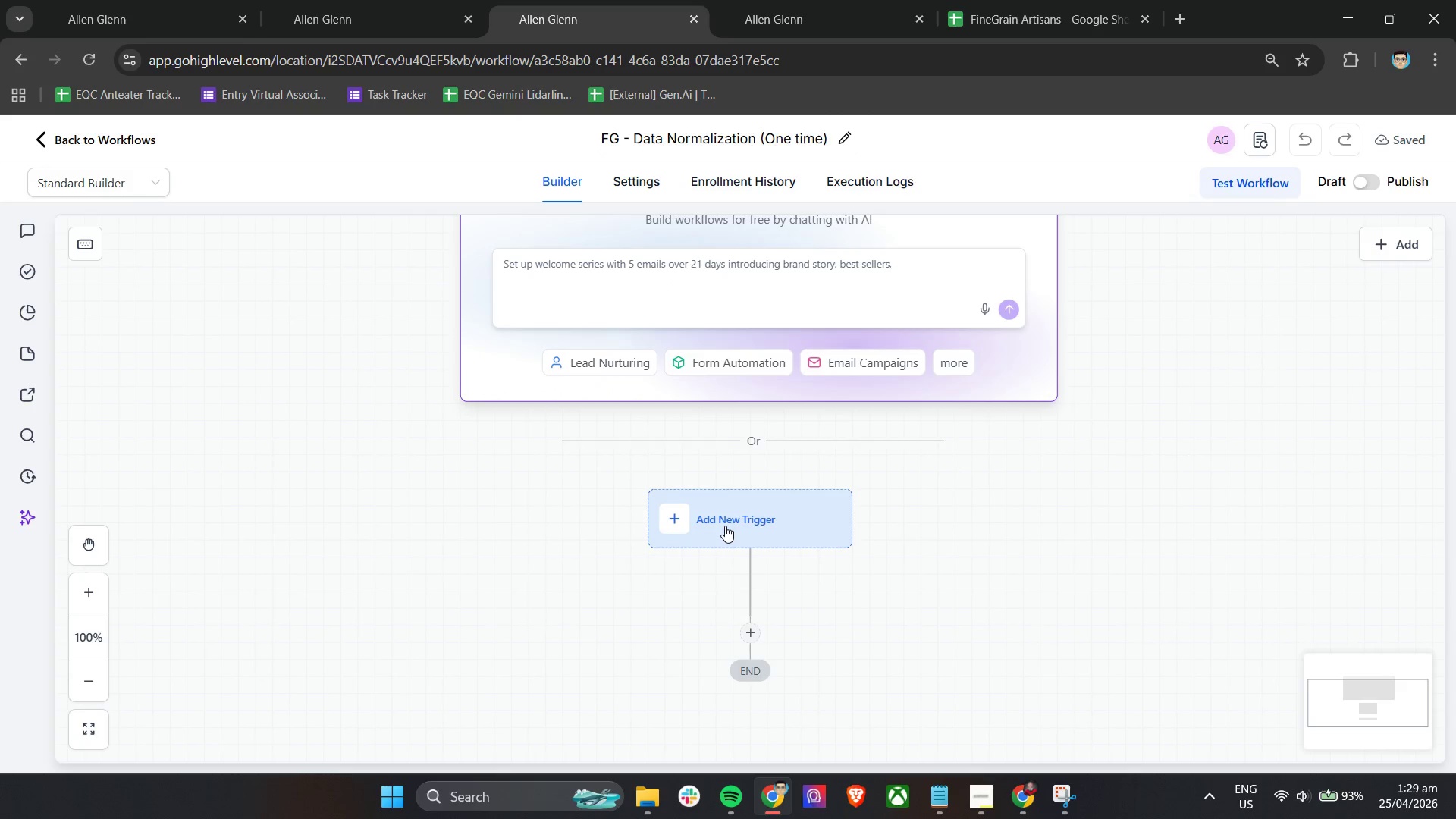 
type(manualadd)
 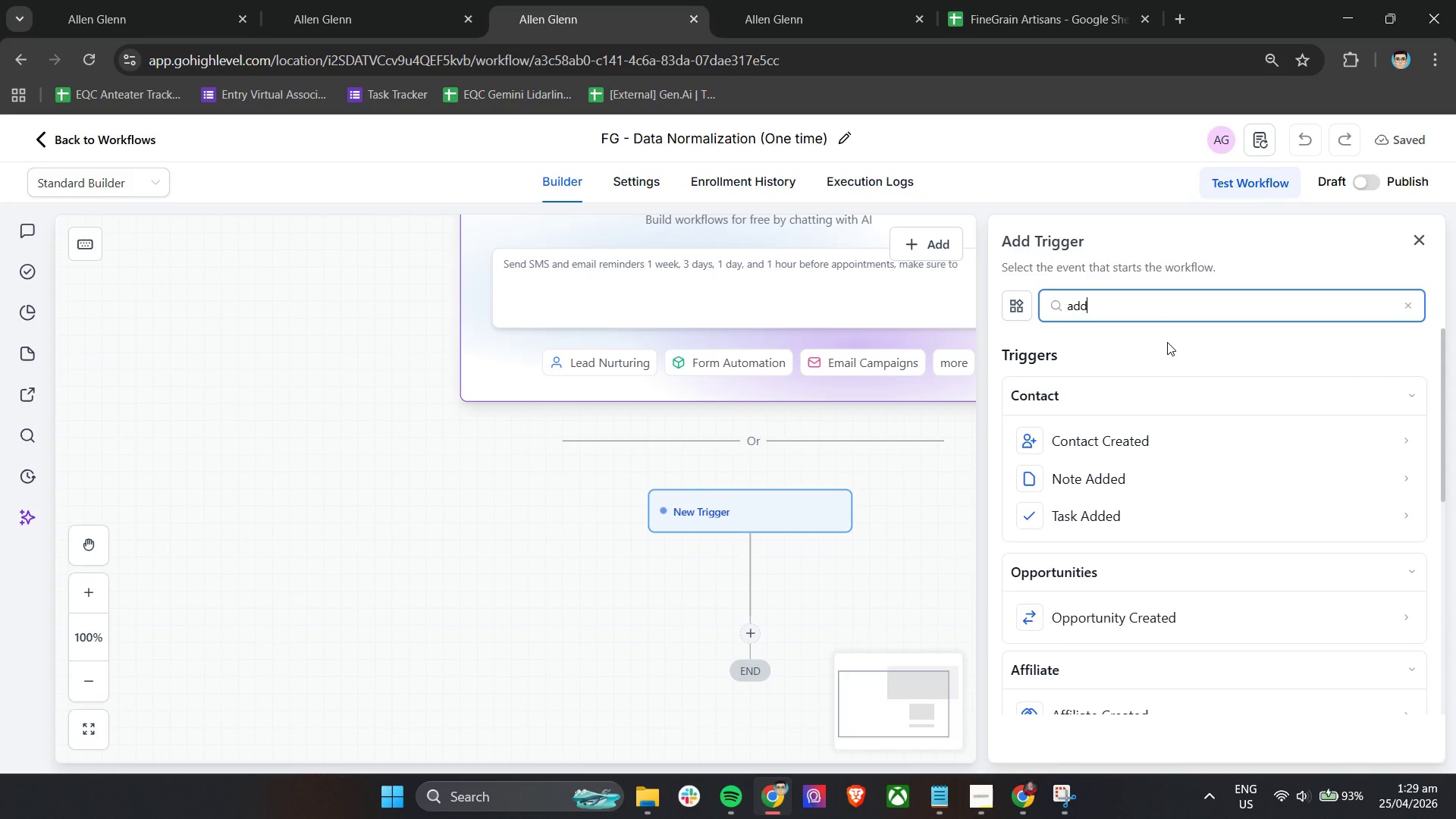 
hold_key(key=Backspace, duration=0.83)
 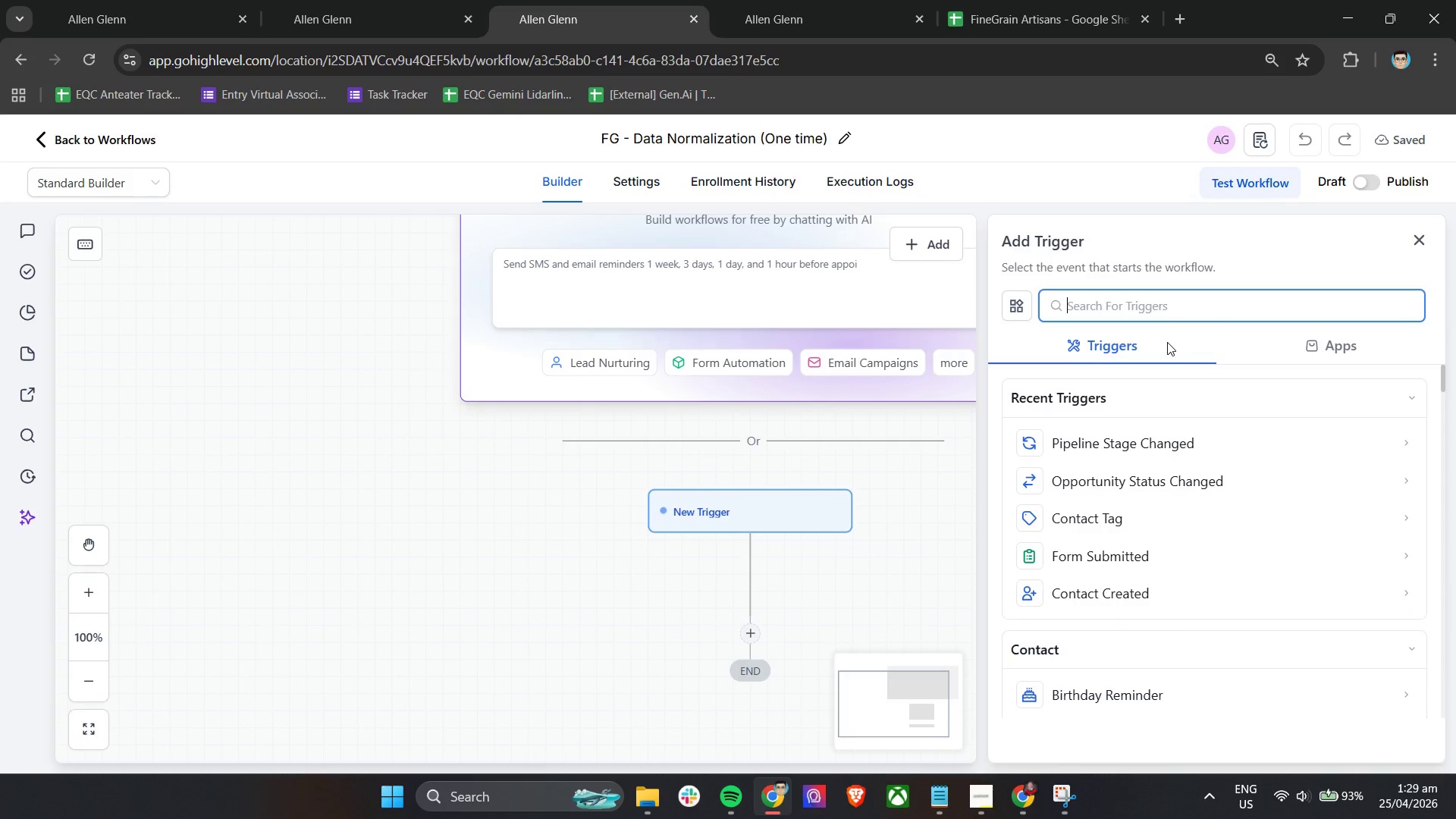 
hold_key(key=Backspace, duration=28.23)
 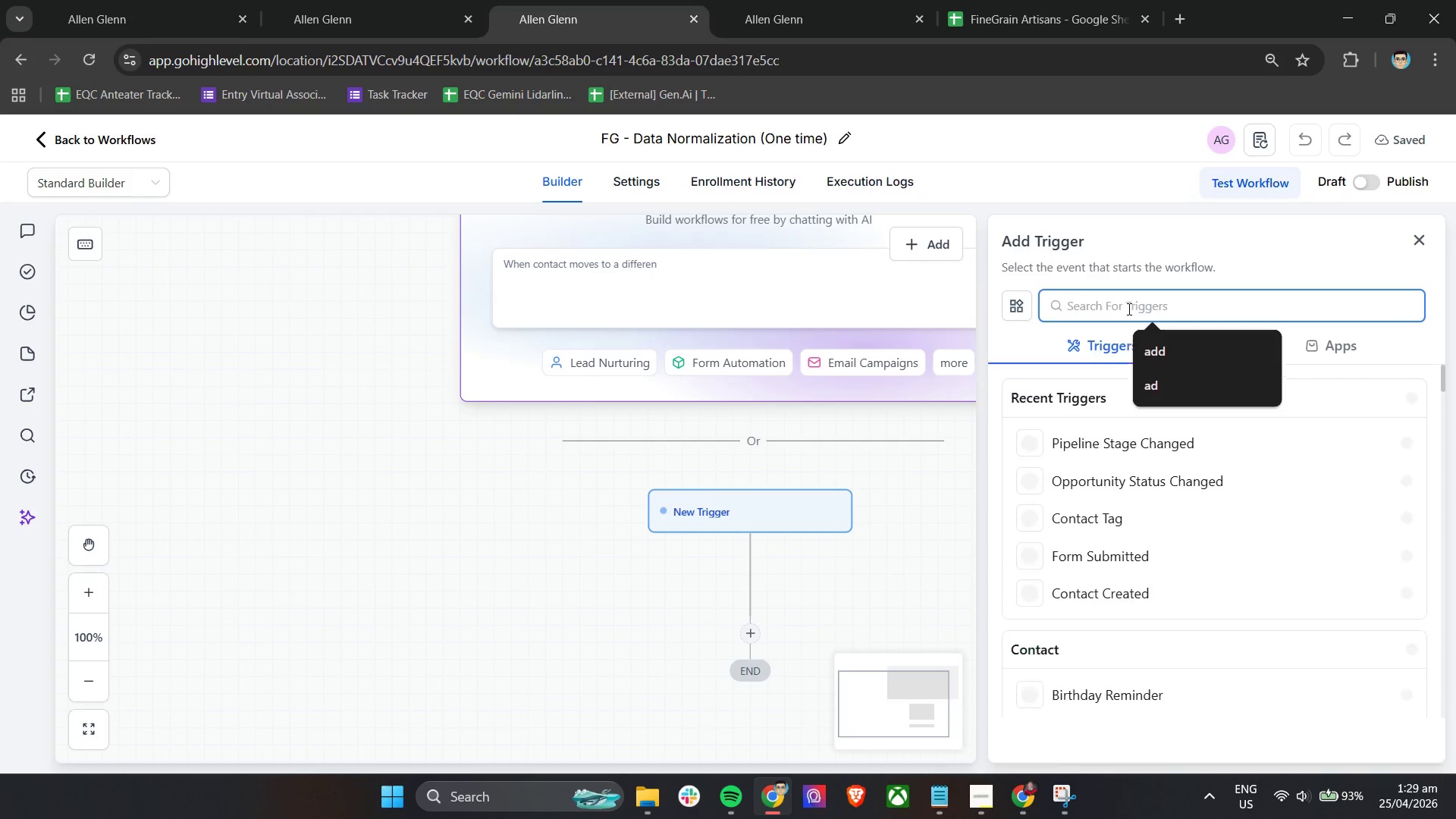 
scroll: coordinate [1201, 457], scroll_direction: down, amount: 6.0
 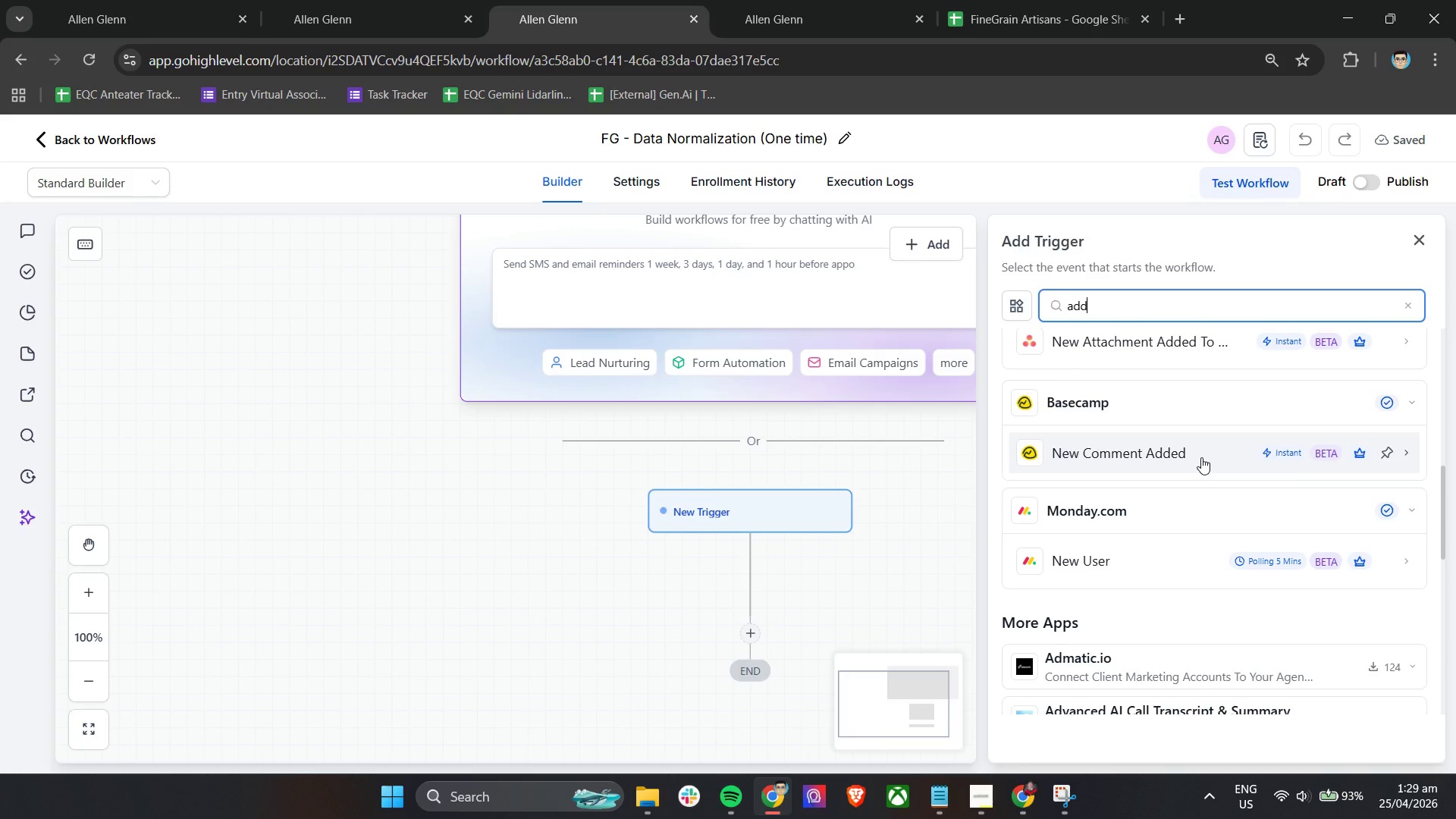 
scroll: coordinate [1201, 457], scroll_direction: up, amount: 15.0
 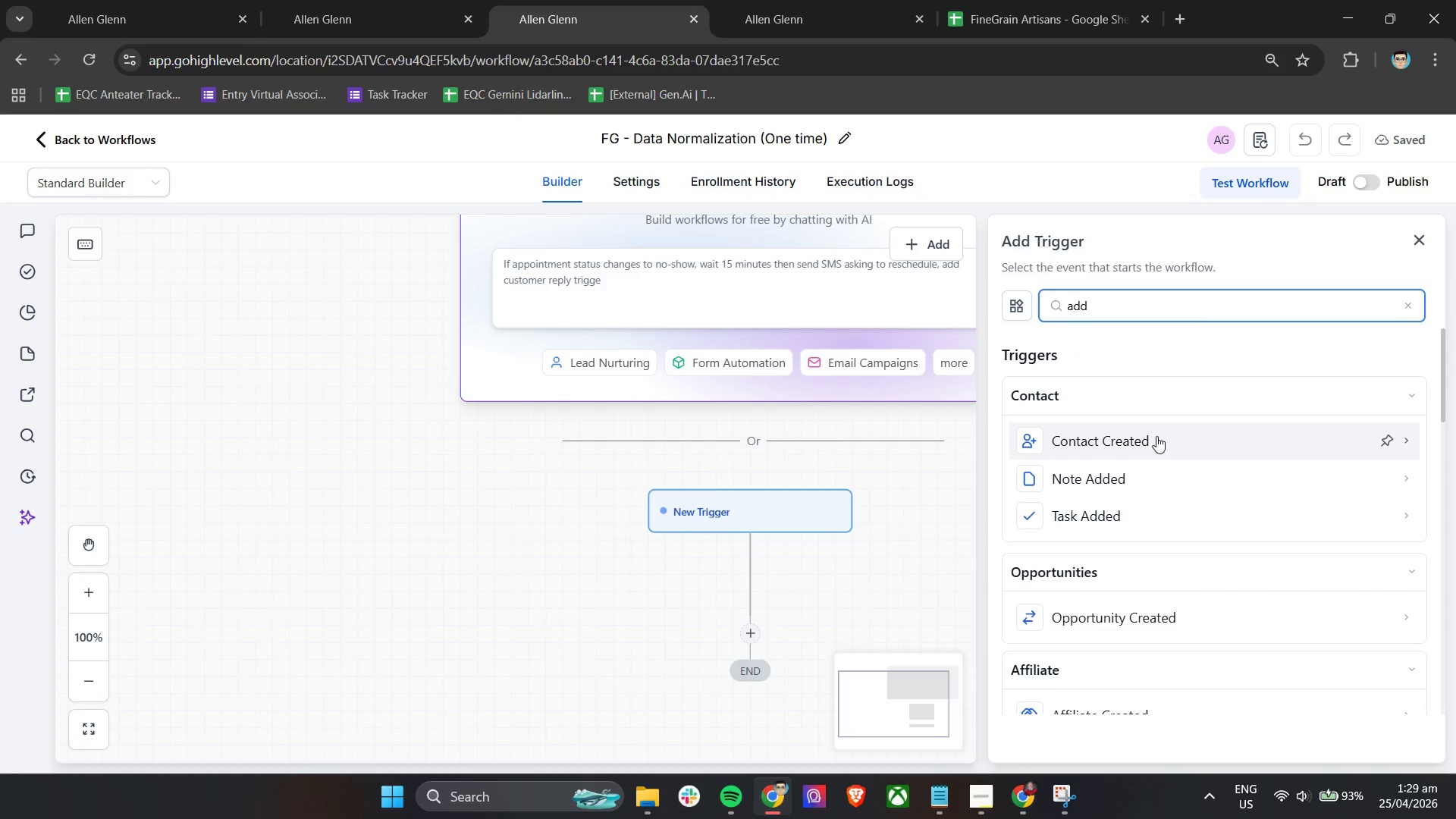 
double_click([1132, 309])
 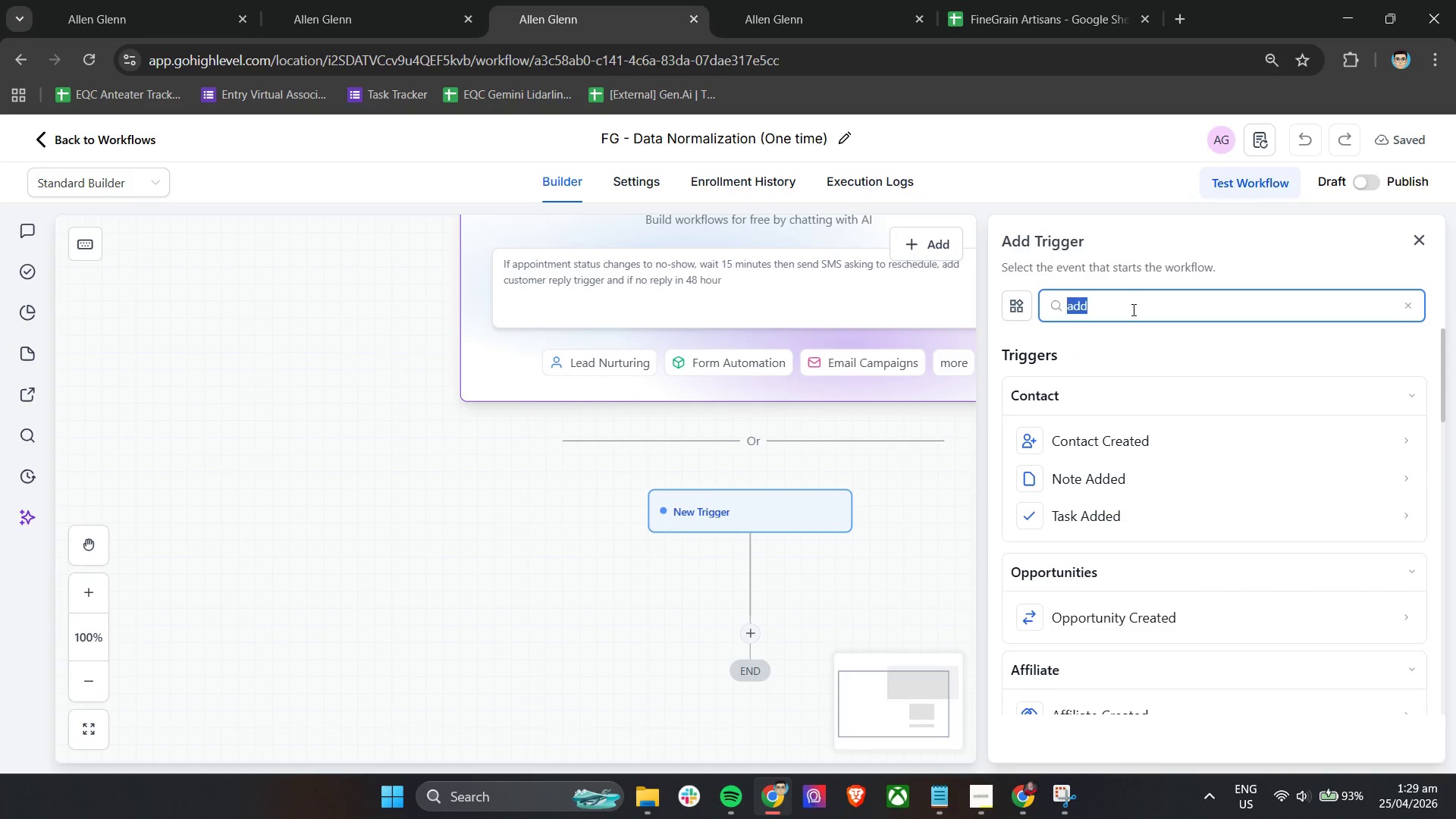 
triple_click([1132, 309])
 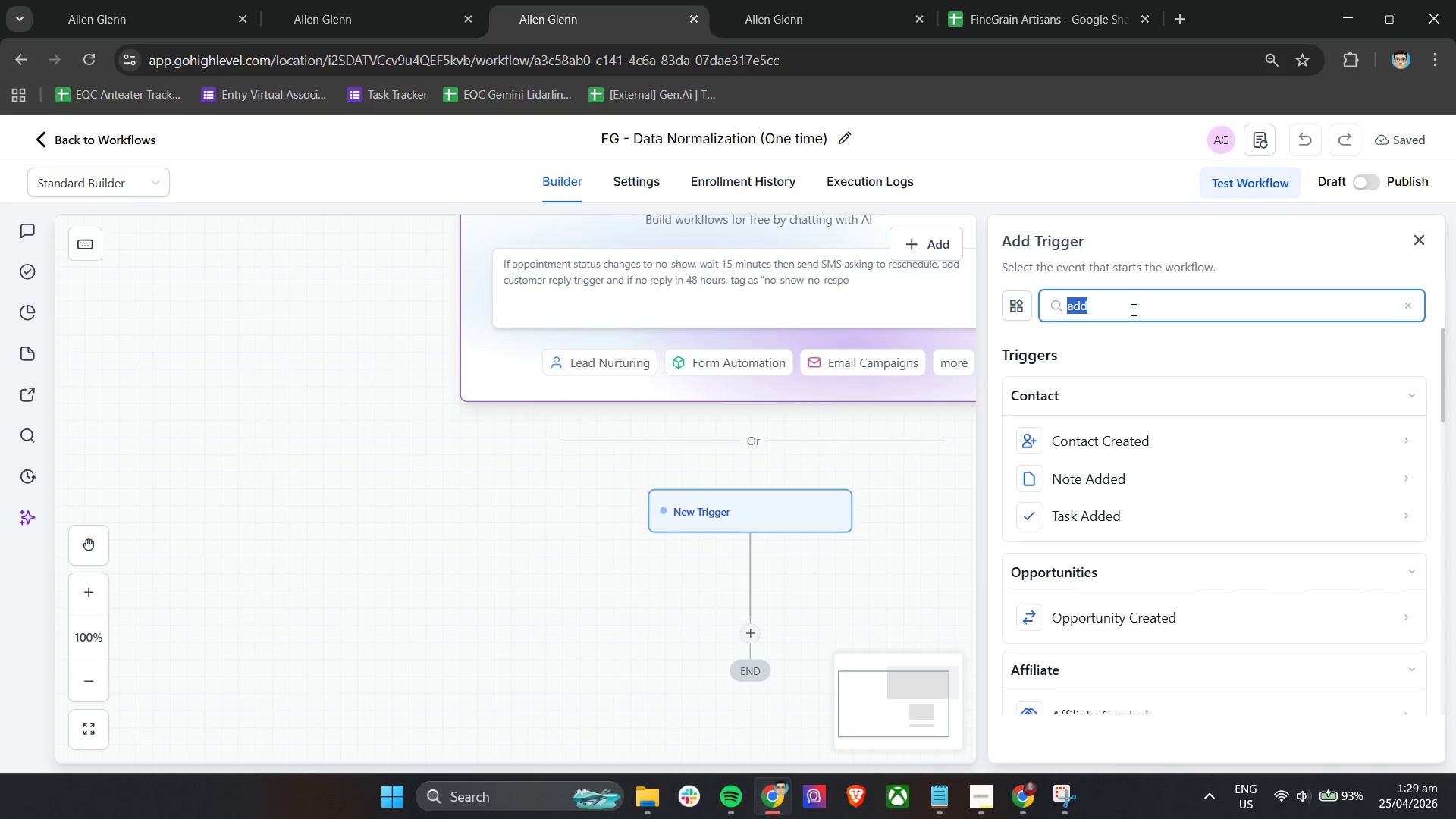 
type(manual)
 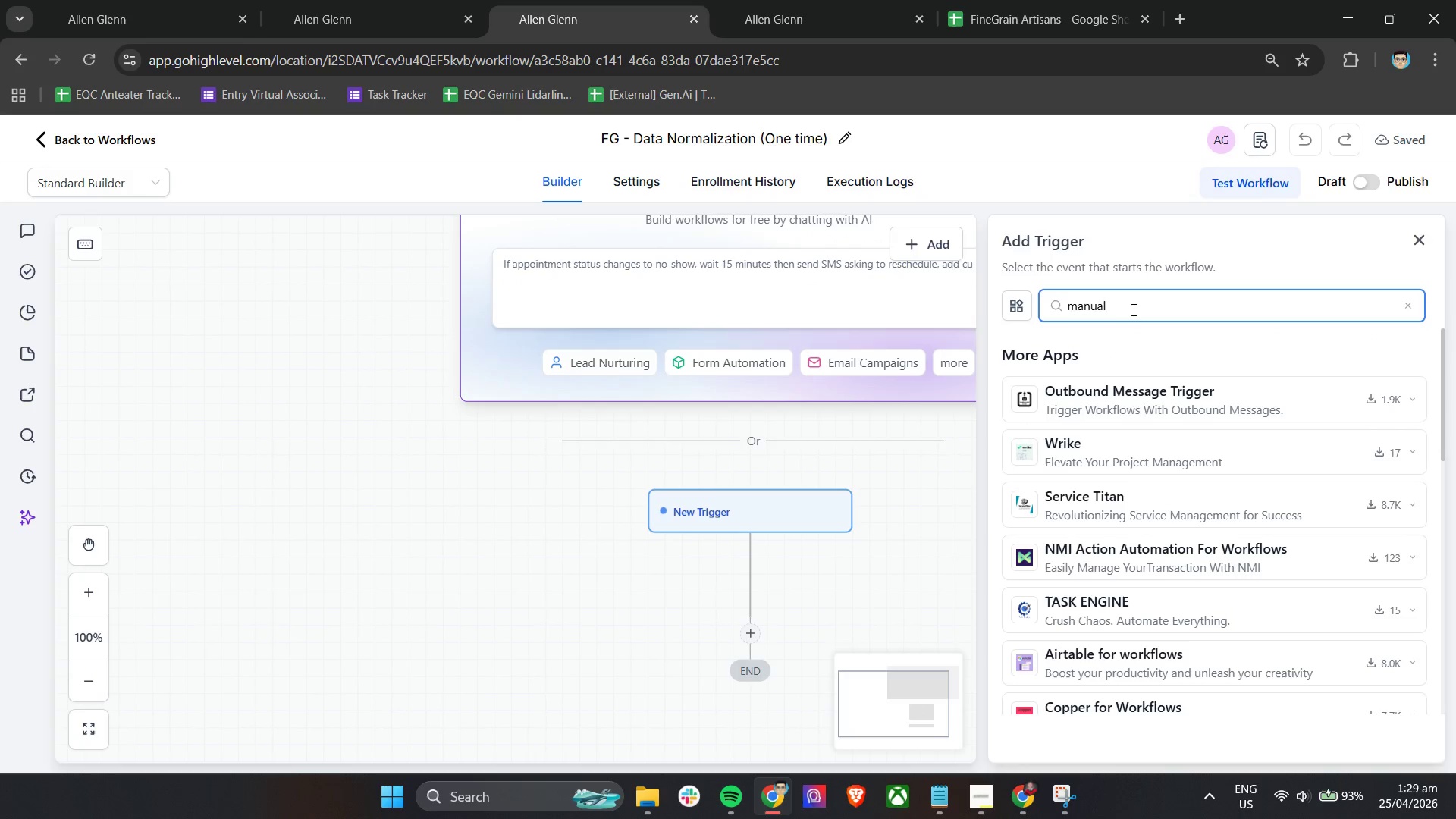 
scroll: coordinate [1159, 512], scroll_direction: up, amount: 18.0
 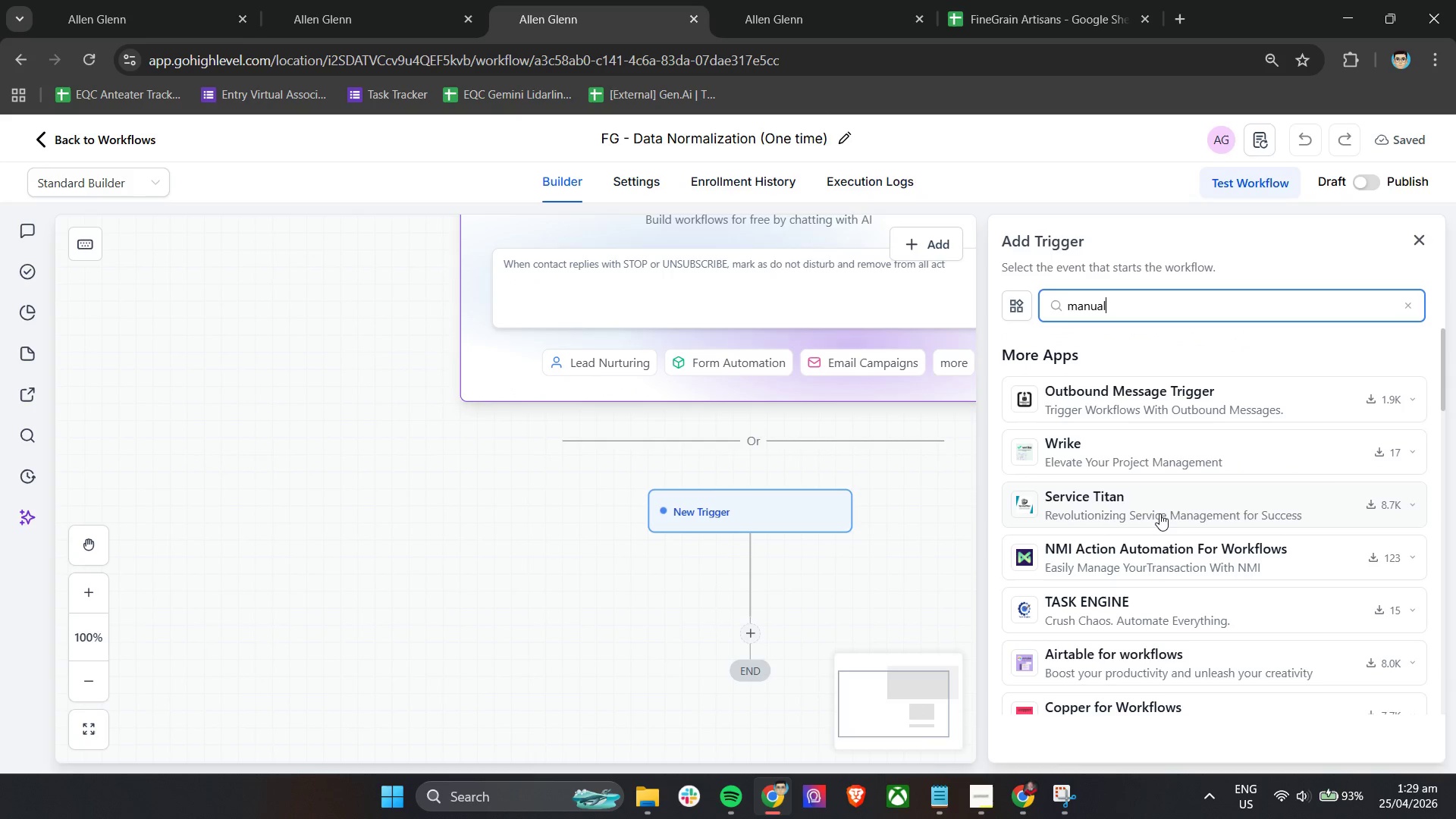 
left_click_drag(start_coordinate=[1169, 313], to_coordinate=[1053, 316])
 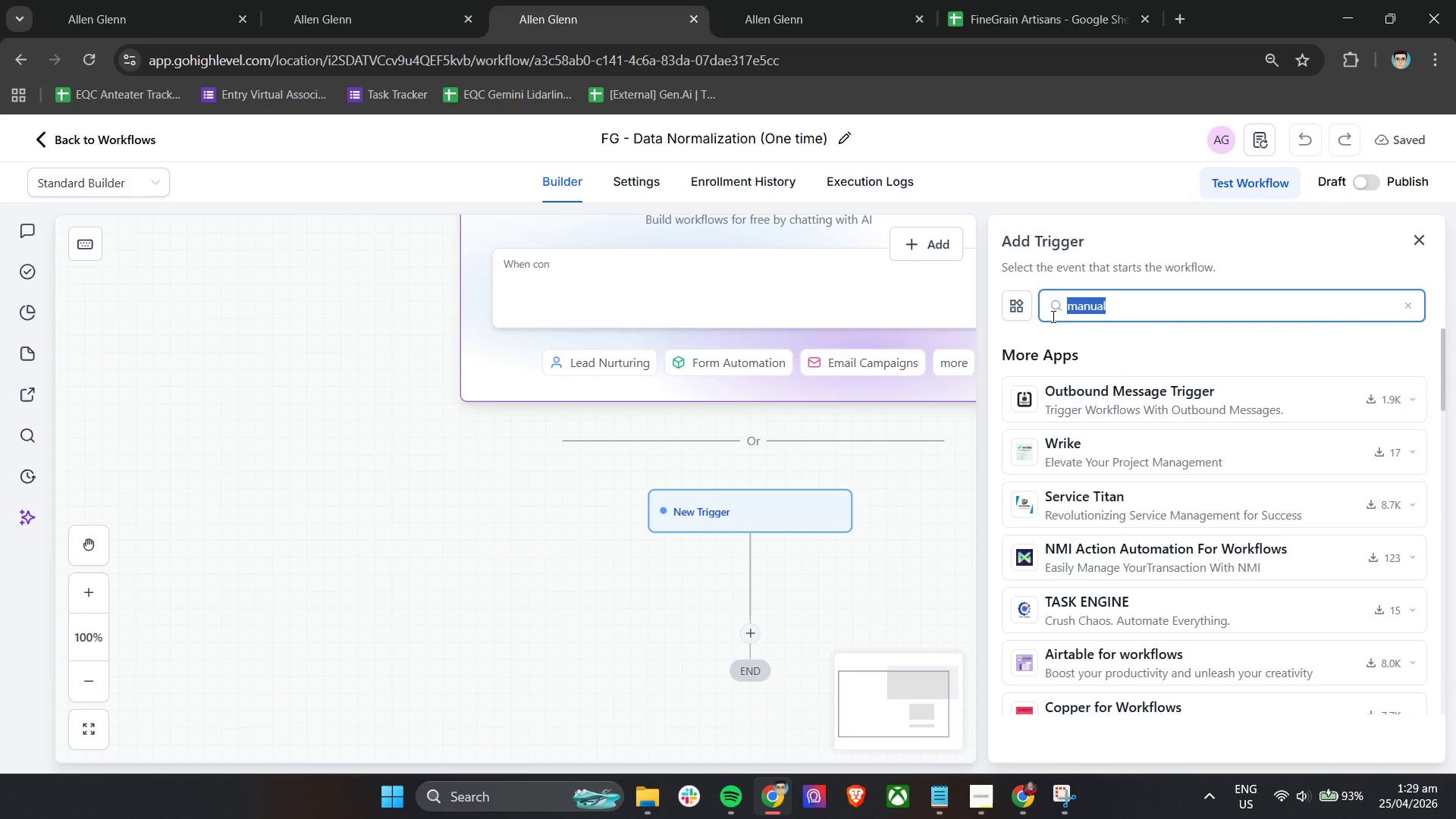 
type(add)
 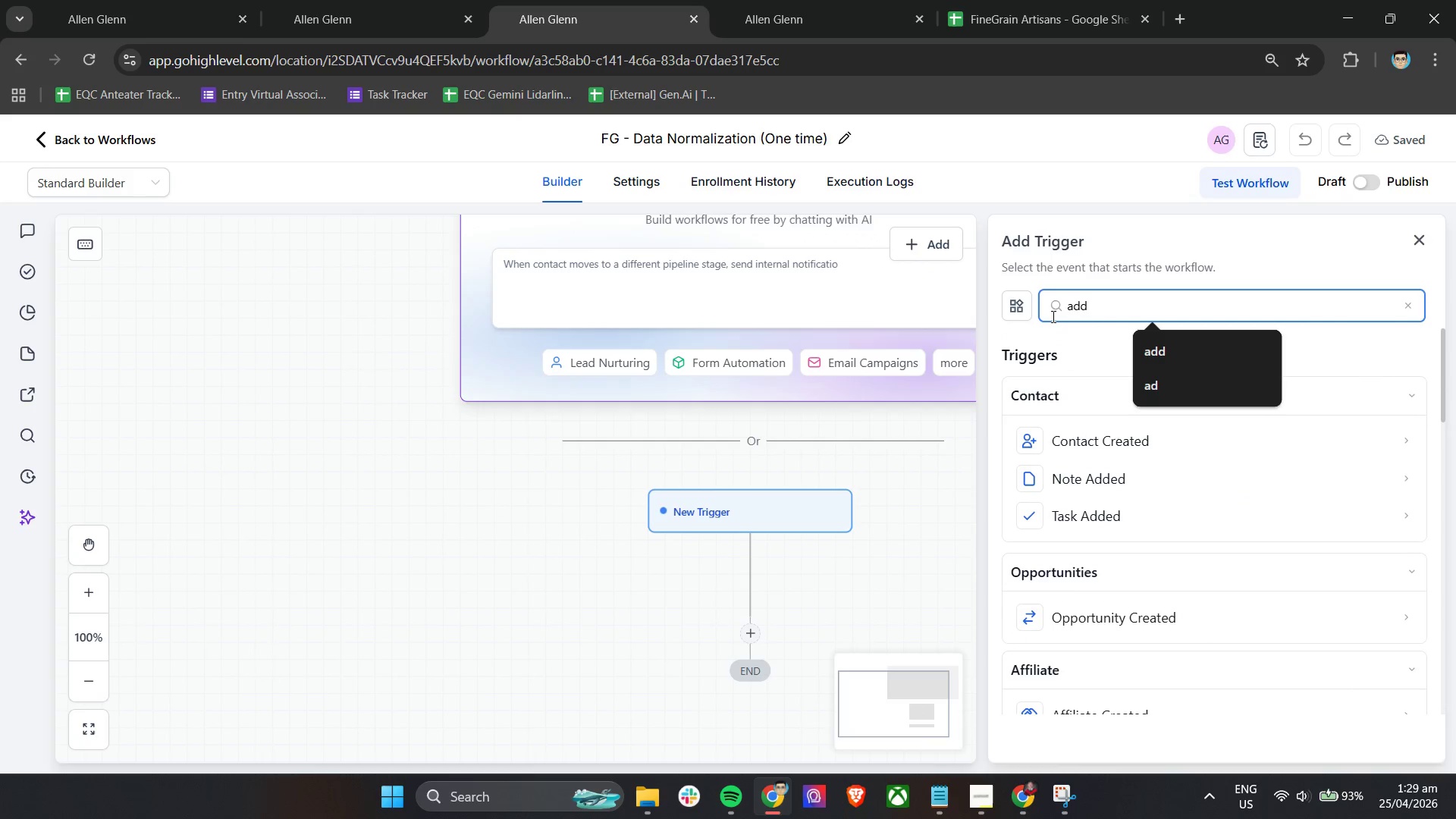 
scroll: coordinate [1119, 486], scroll_direction: up, amount: 3.0
 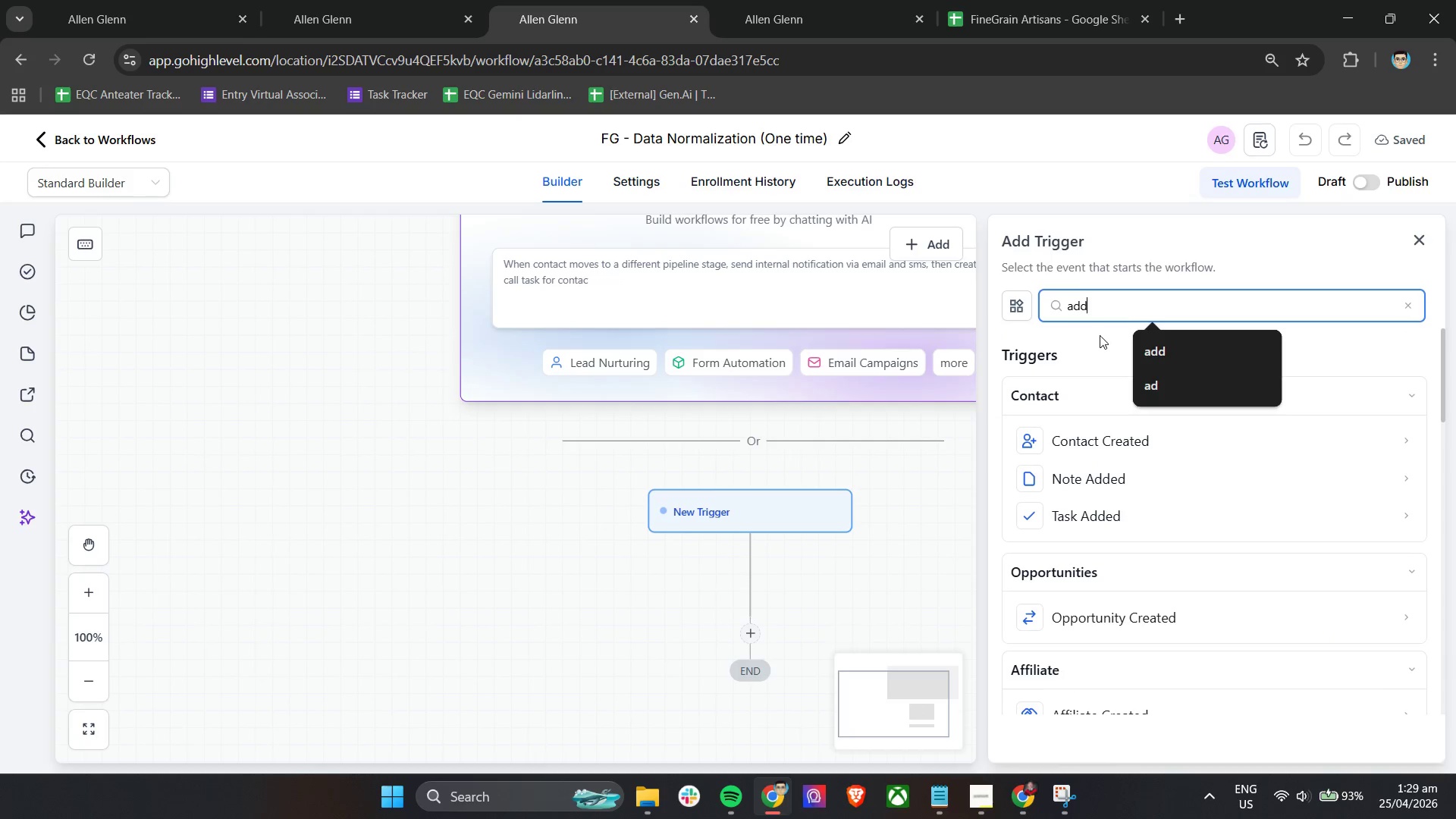 
left_click([1128, 309])
 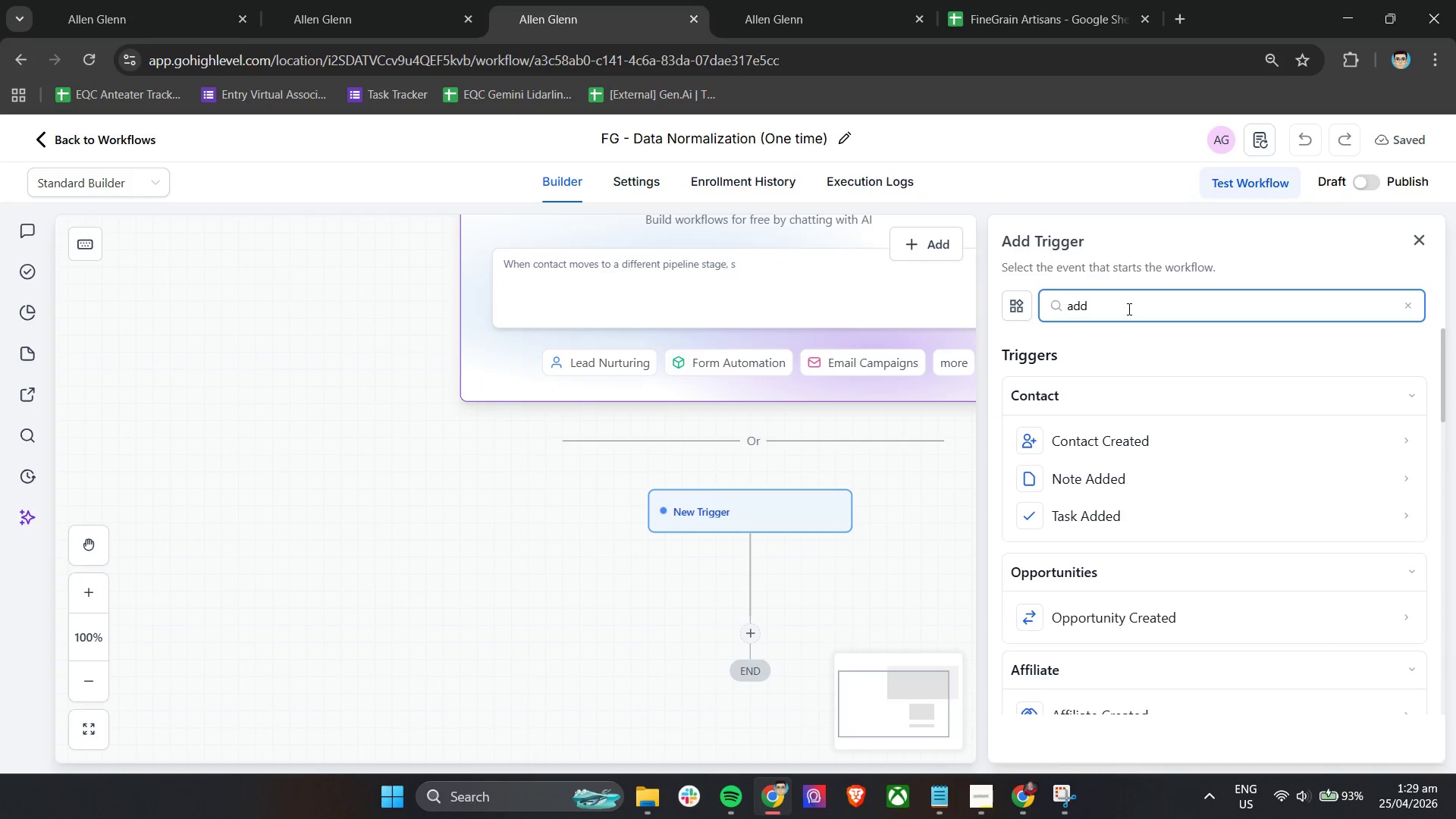 
key(Backspace)
 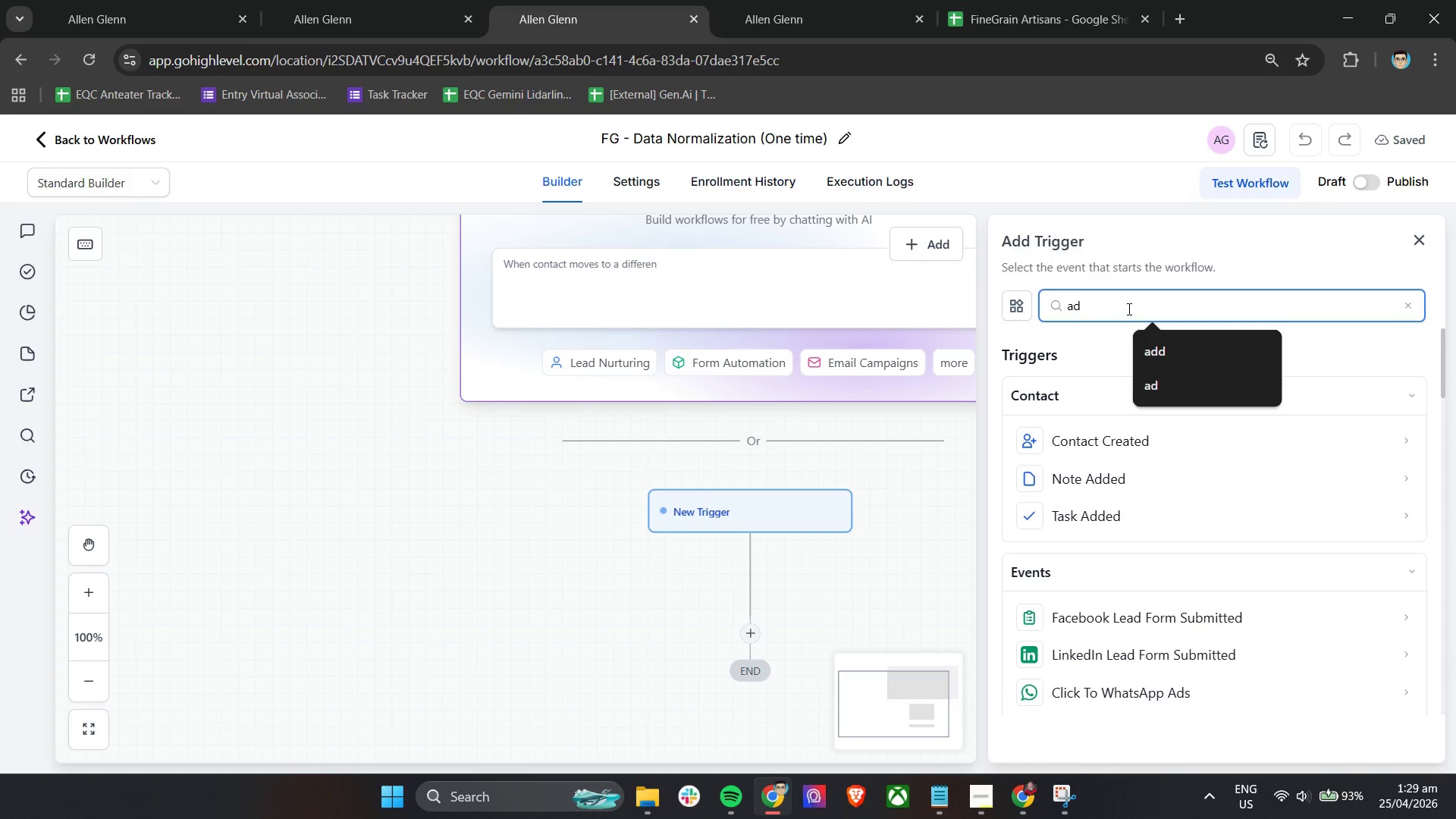 
key(Backspace)
 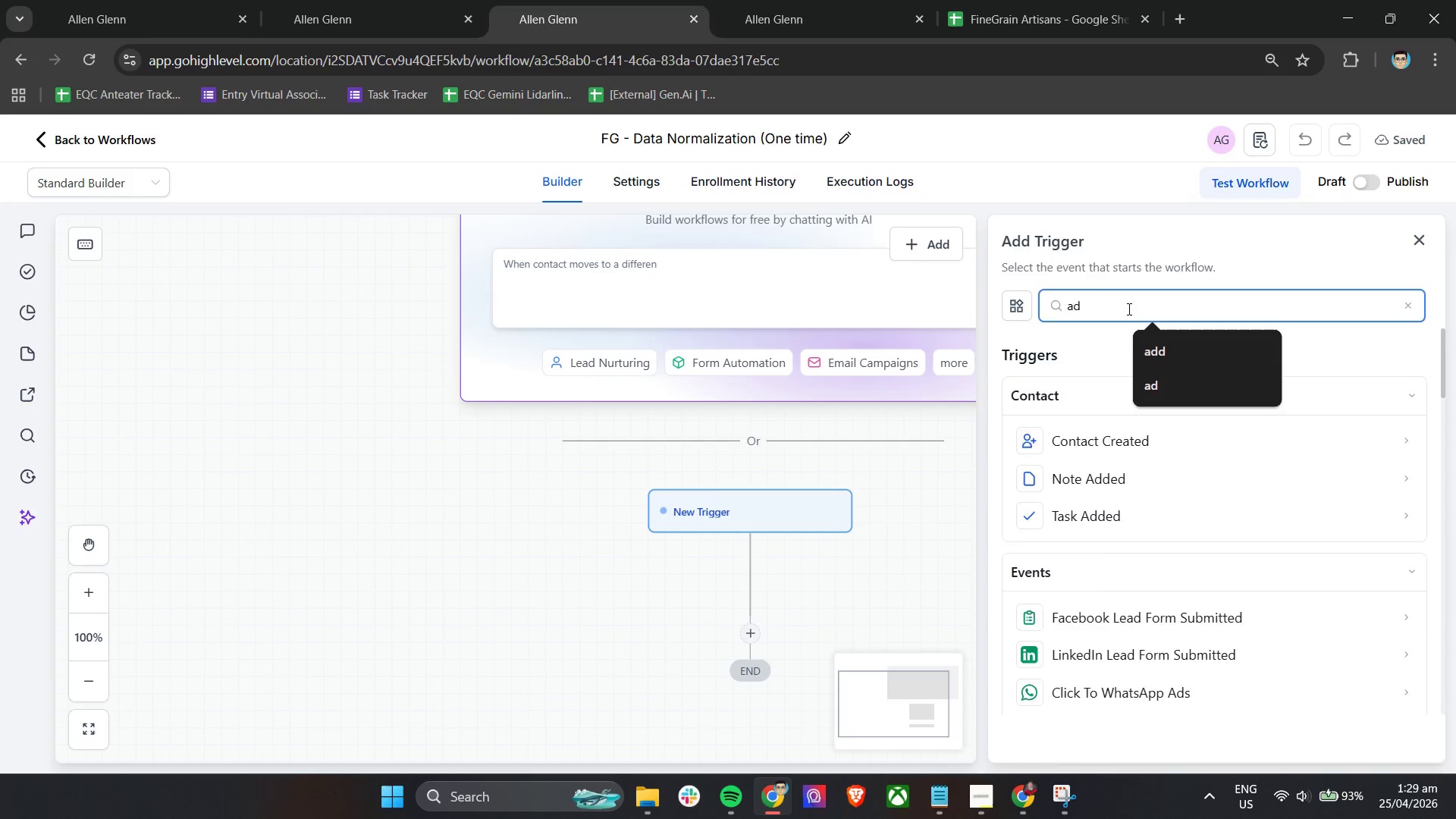 
key(Backspace)
 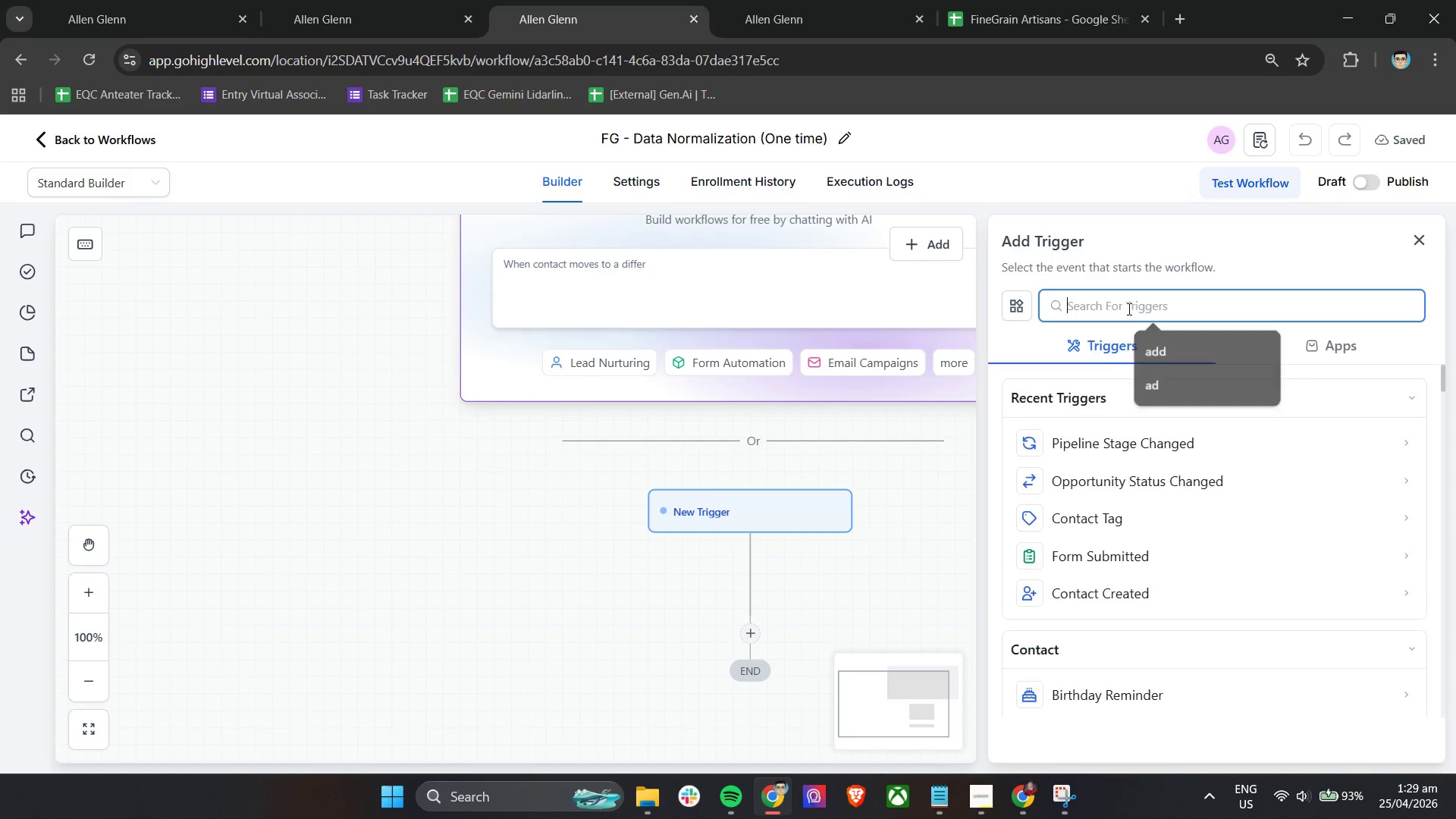 
key(Backspace)
 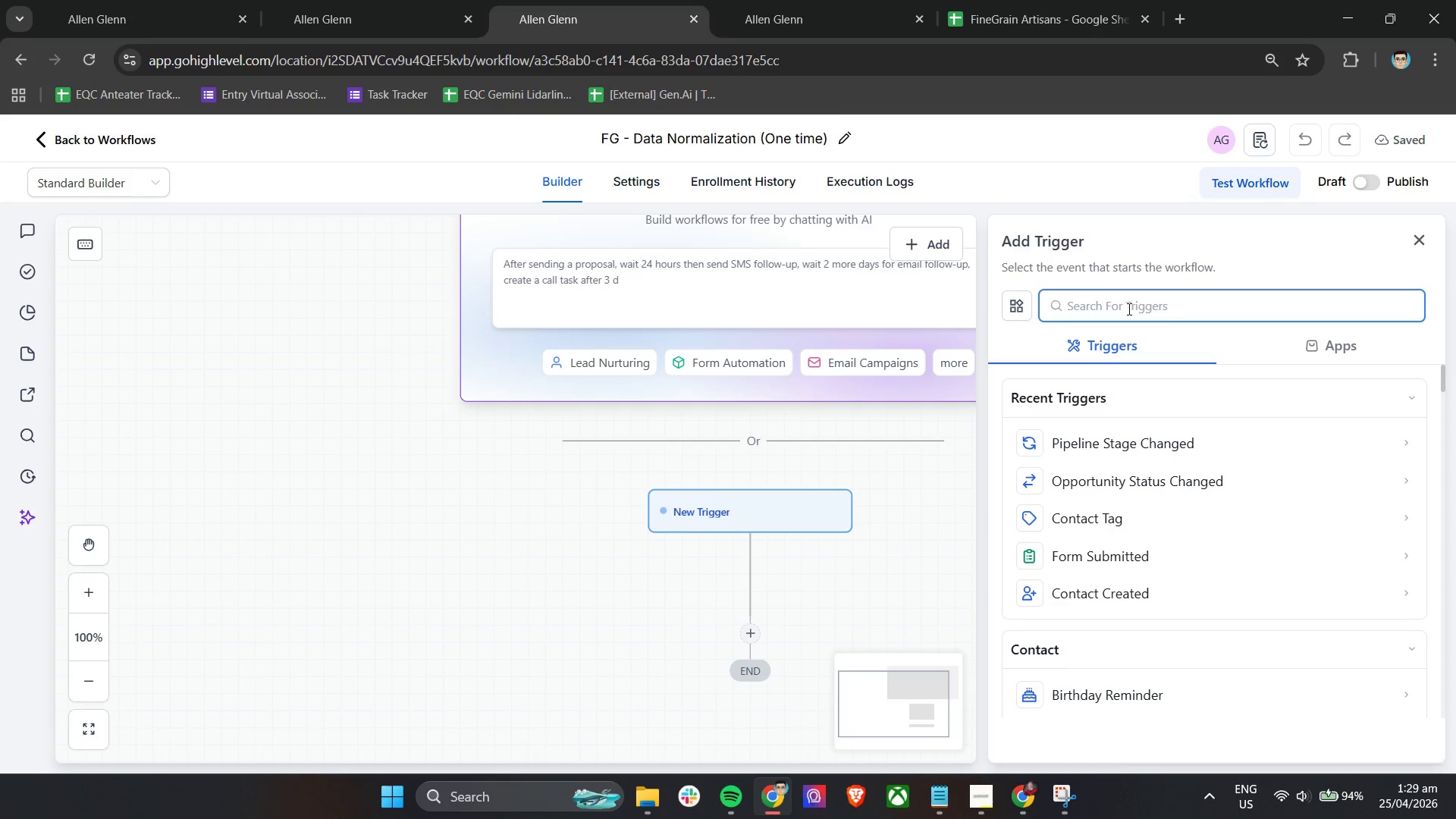 
wait(13.08)
 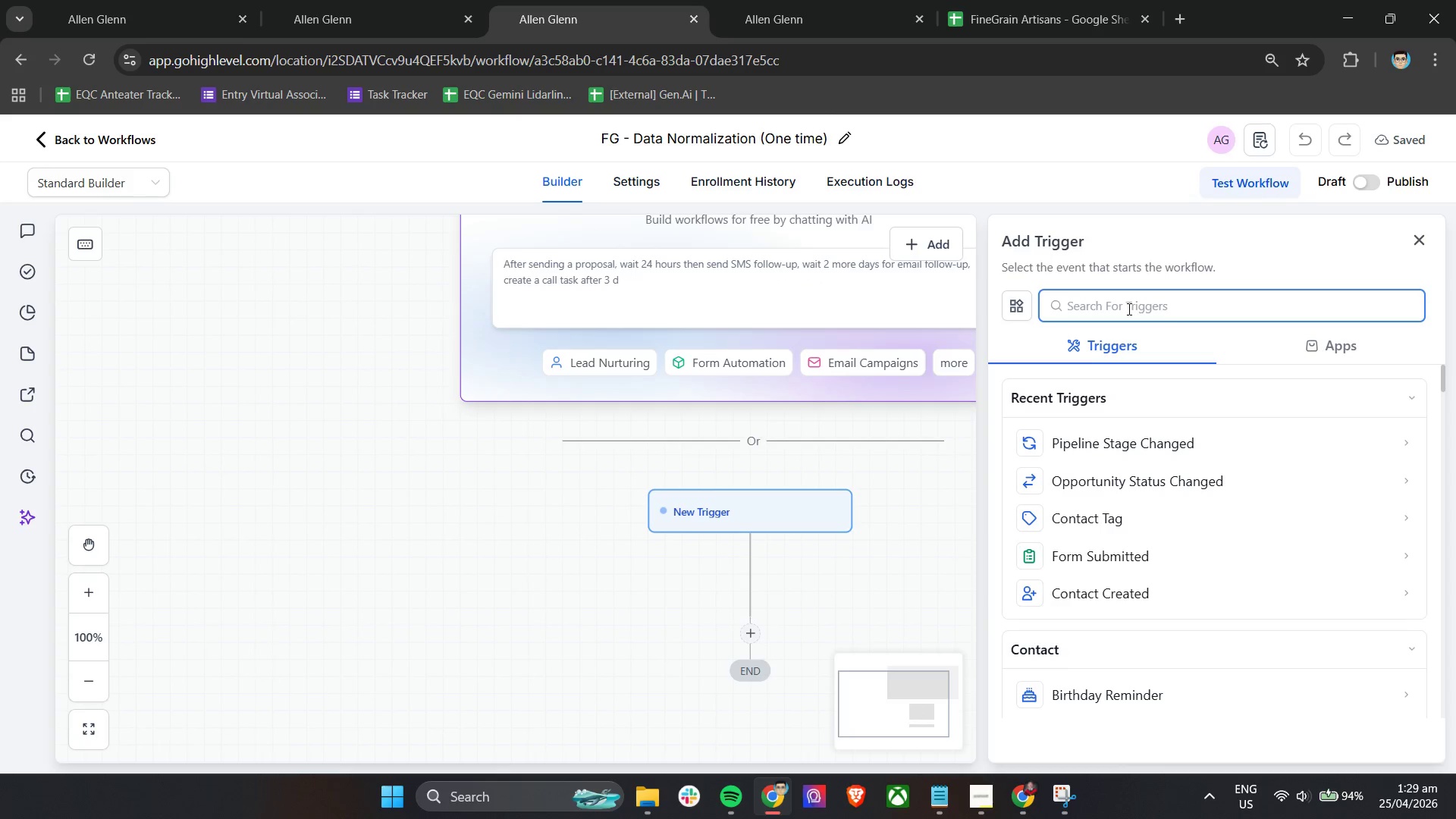 
type(Mn)
key(Backspace)
type(anual)
 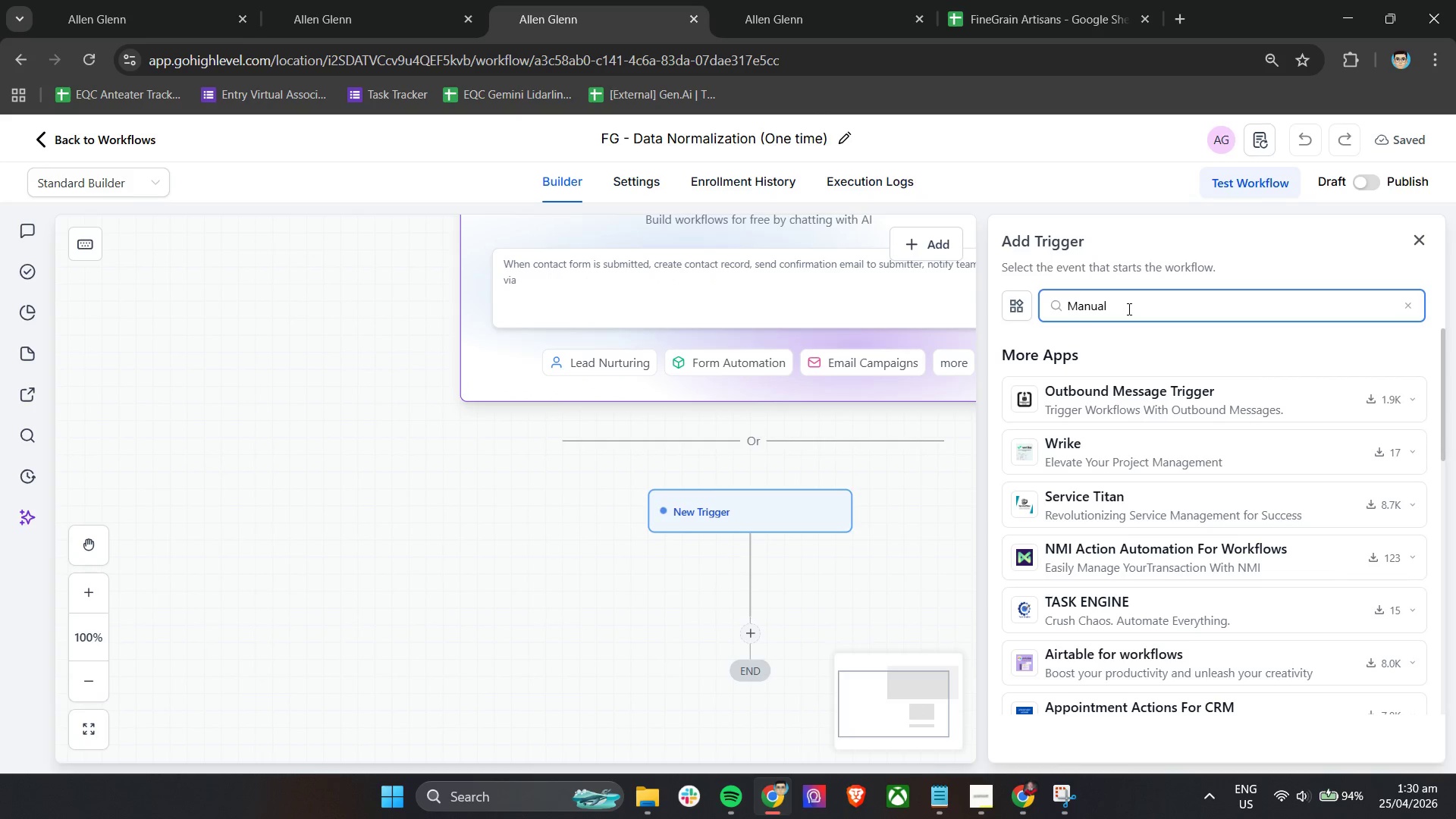 
wait(9.45)
 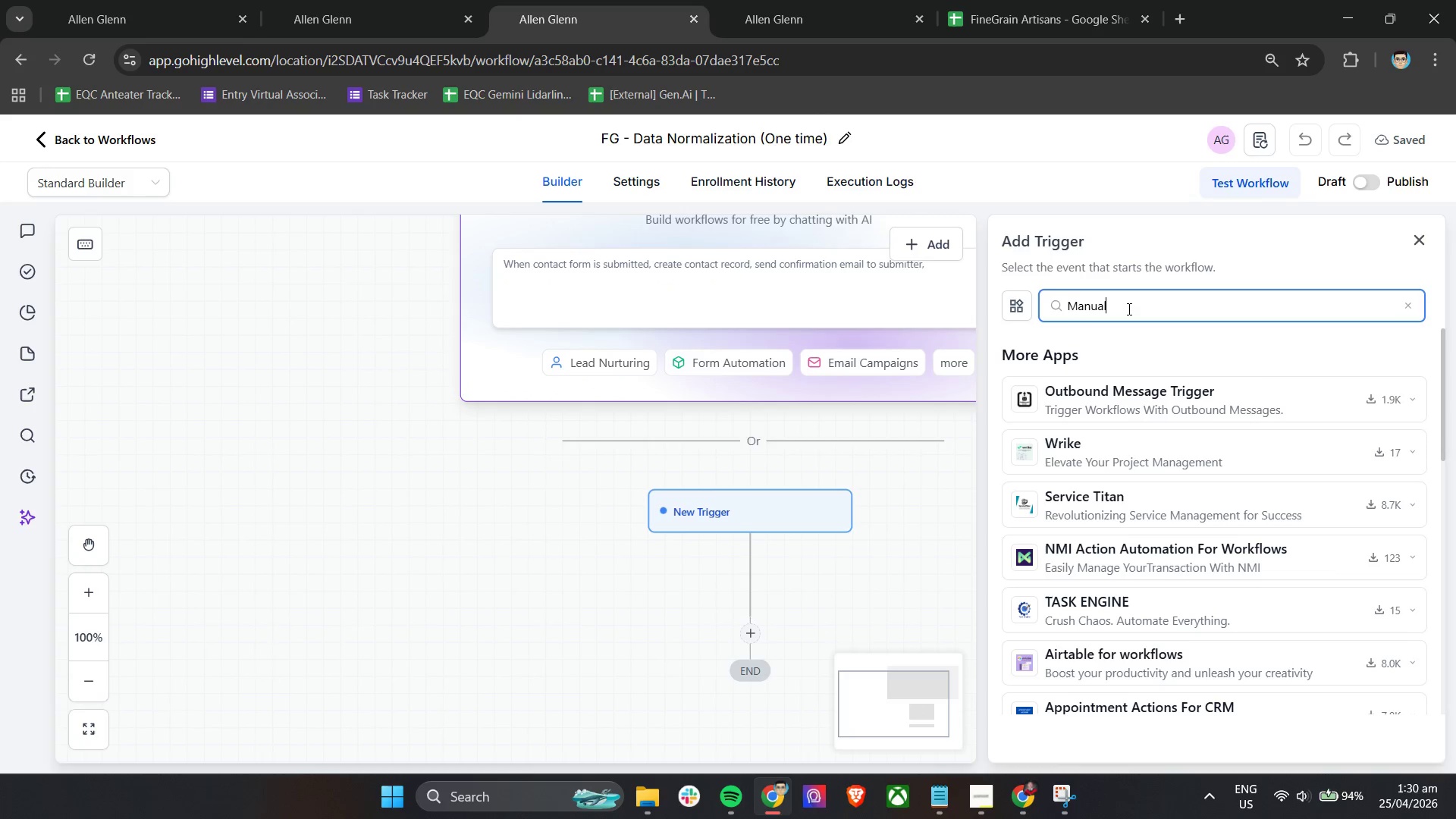 
key(Control+A)
 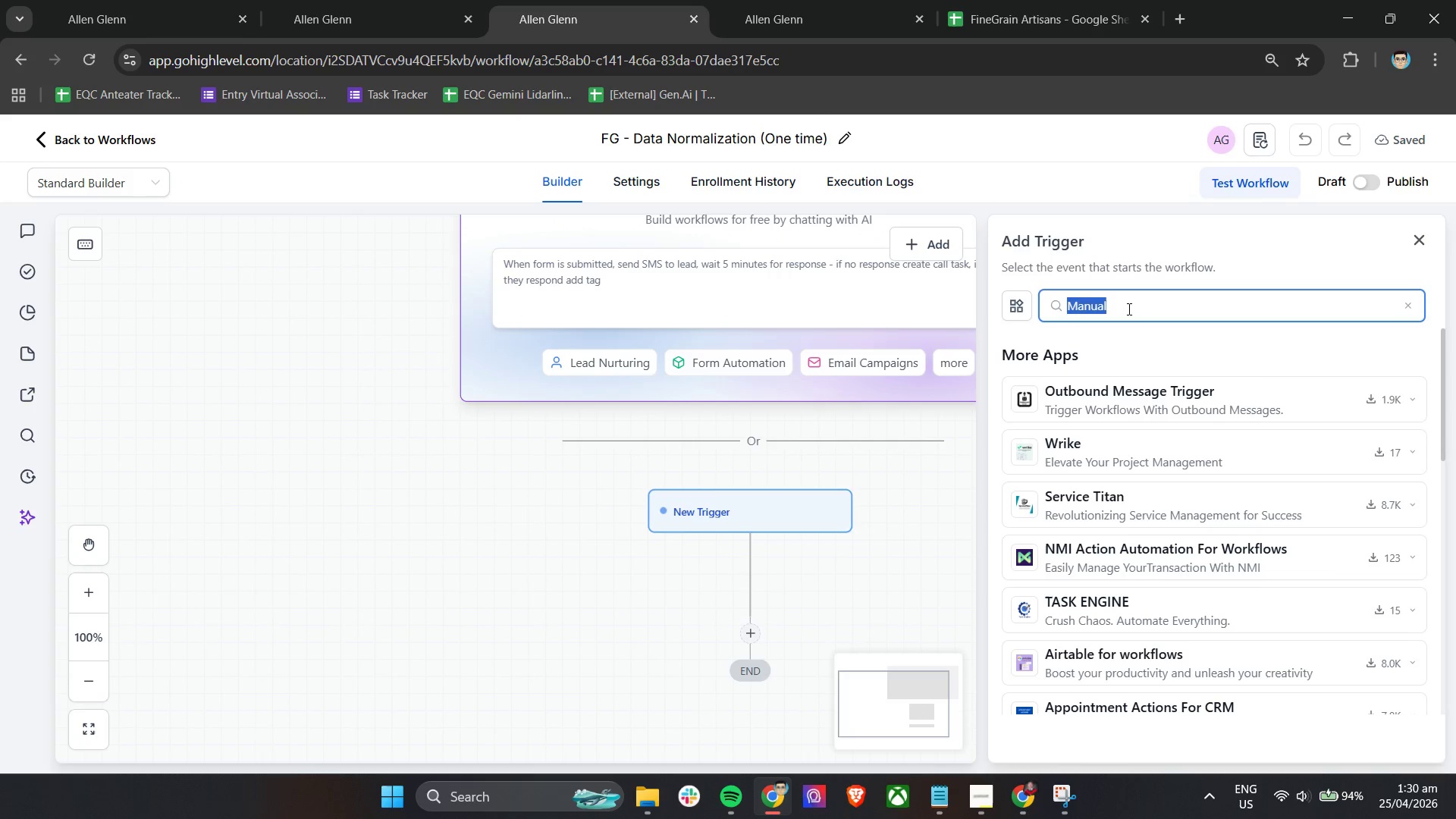 
type(Add to )
key(Backspace)
key(Backspace)
type(o Workflow)
 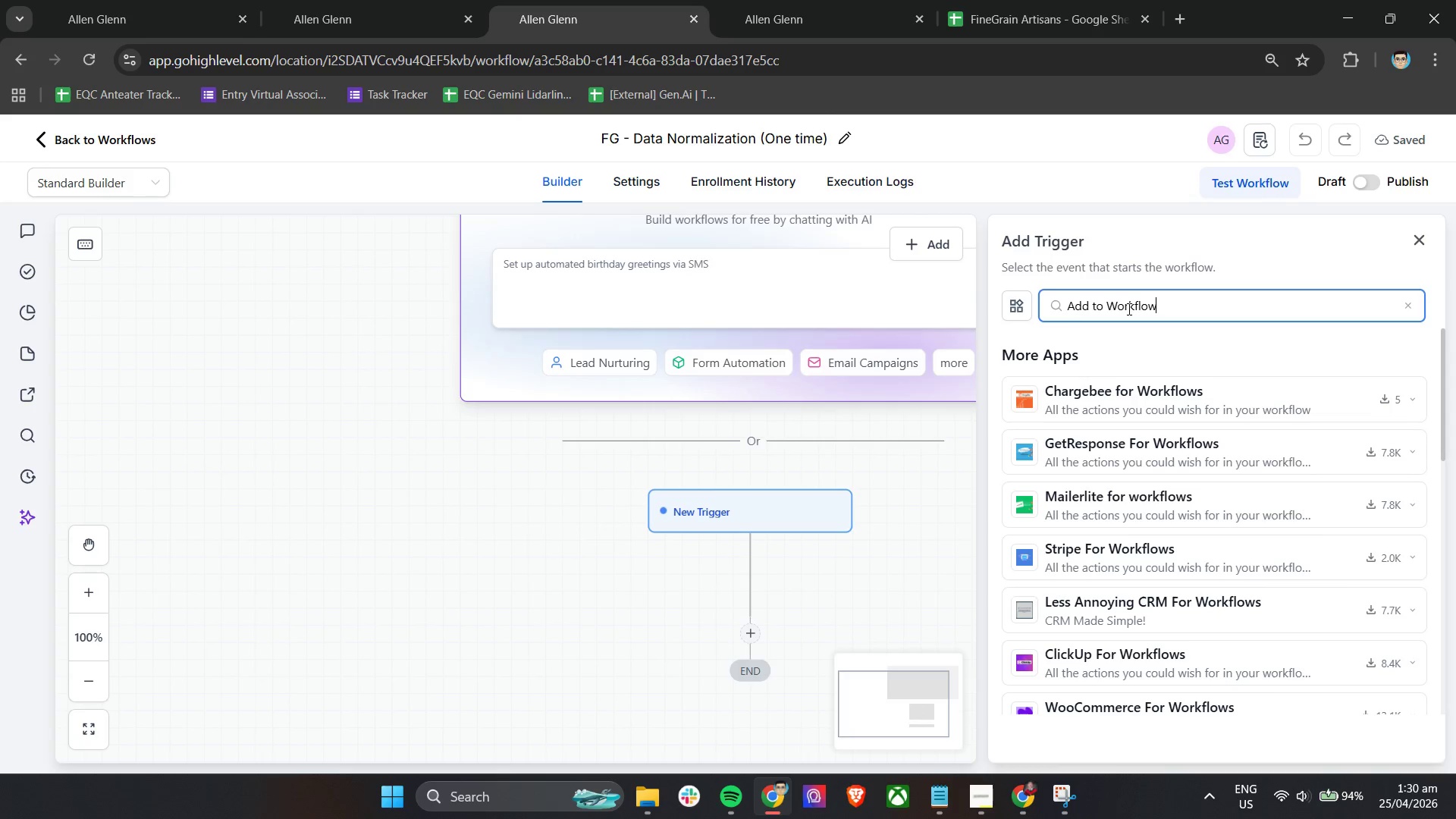 
wait(9.7)
 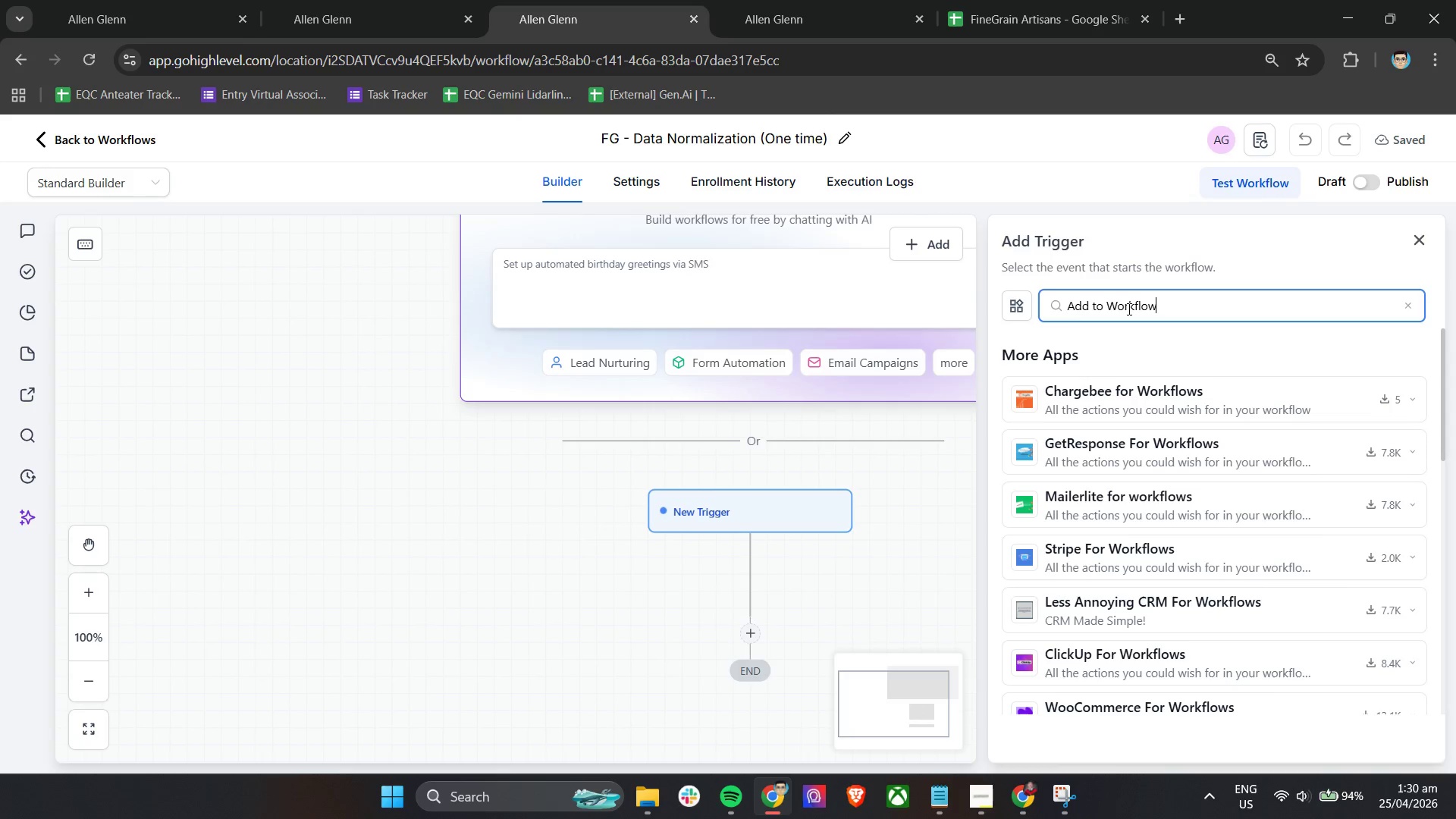 
key(Control+ControlLeft)
 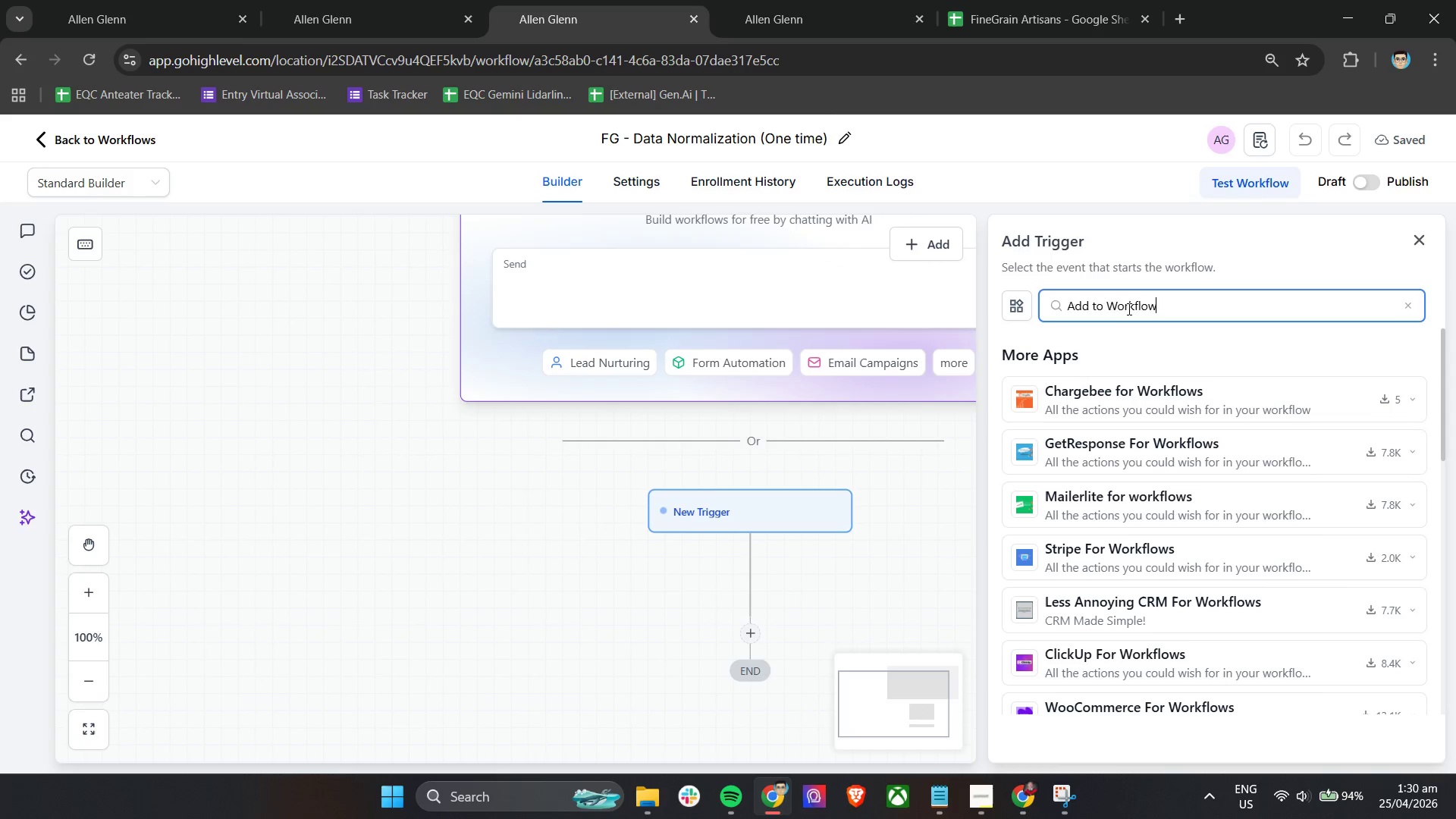 
key(Control+A)
 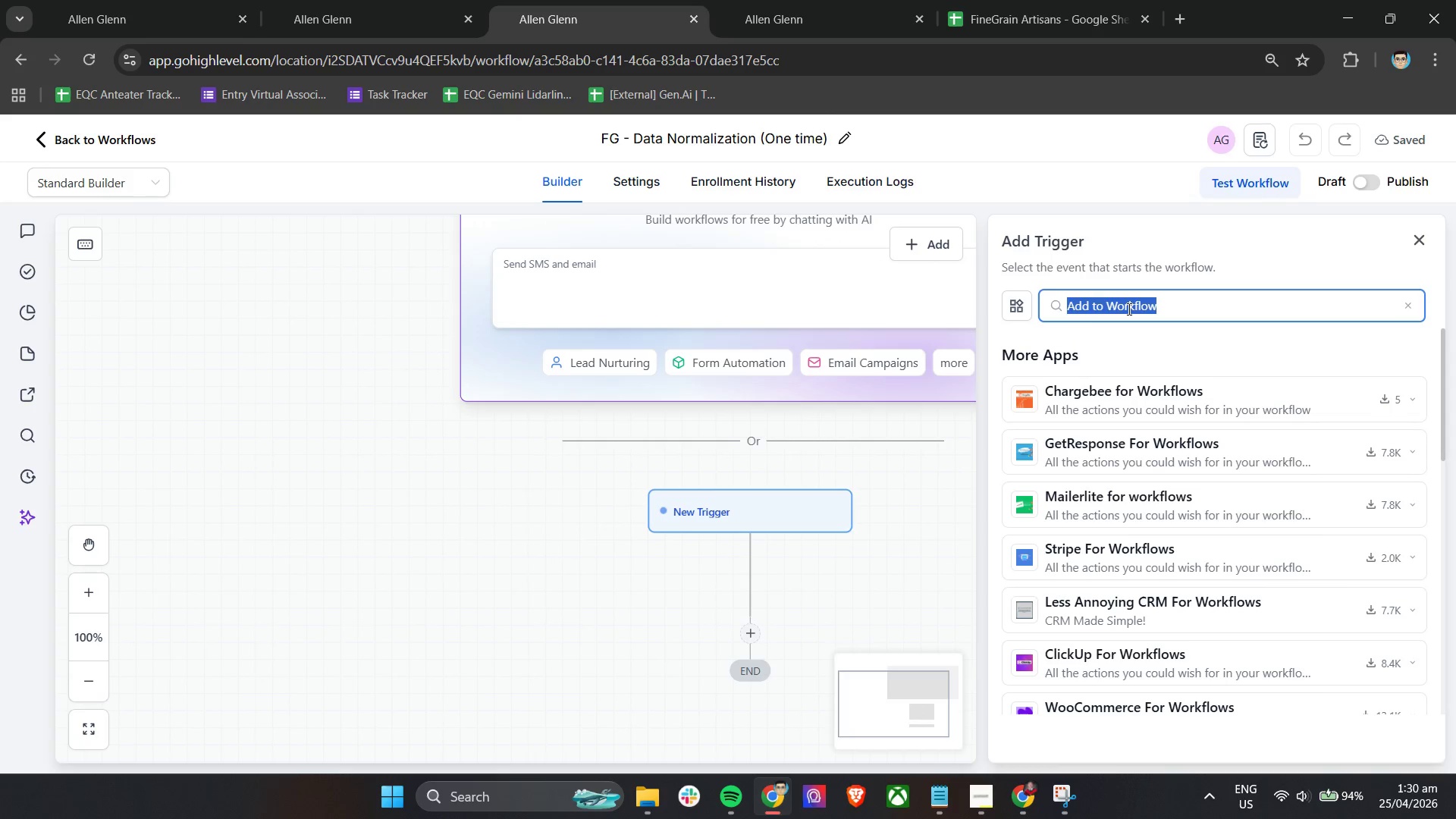 
key(Backspace)
 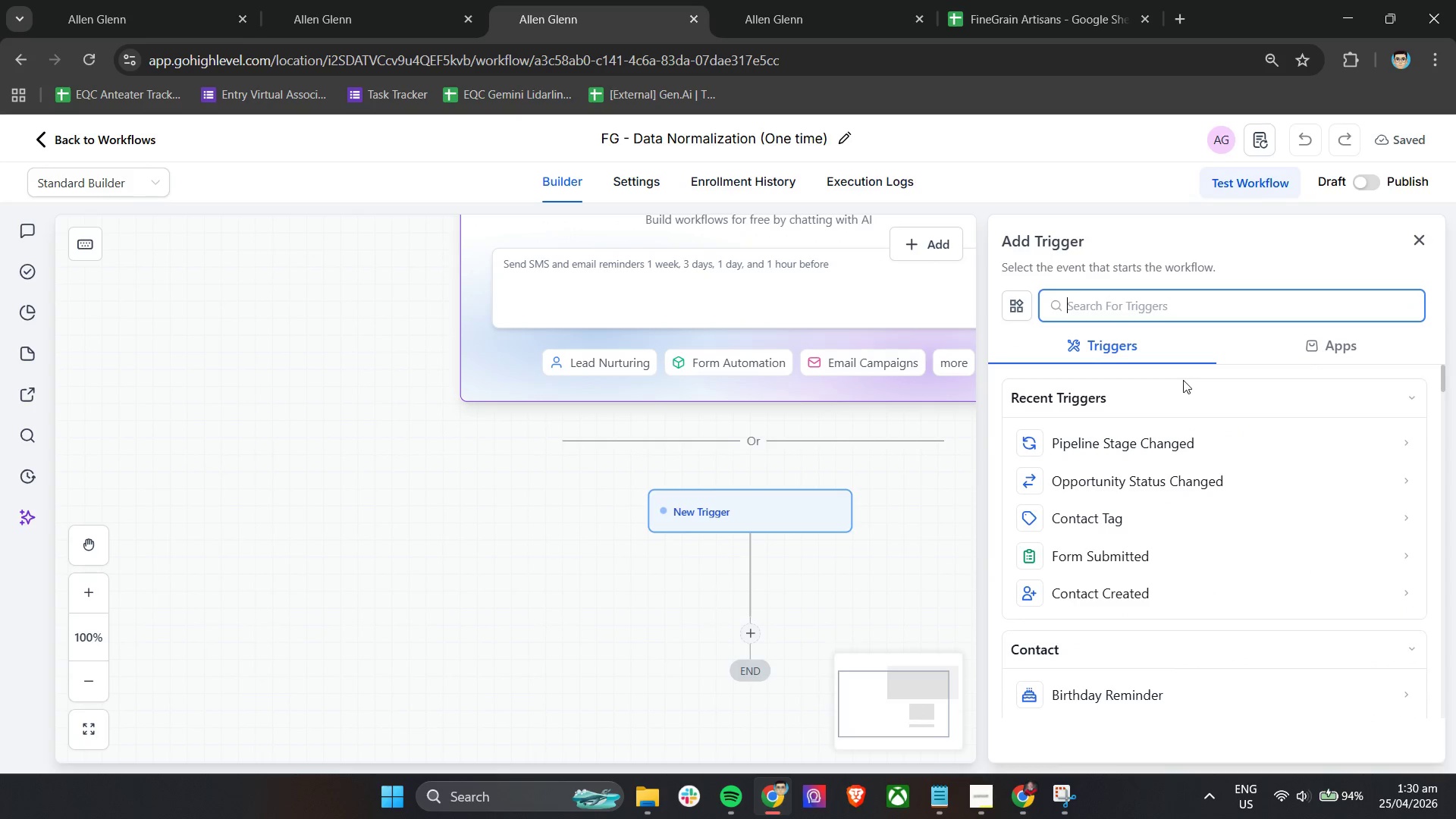 
scroll: coordinate [1205, 512], scroll_direction: down, amount: 17.0
 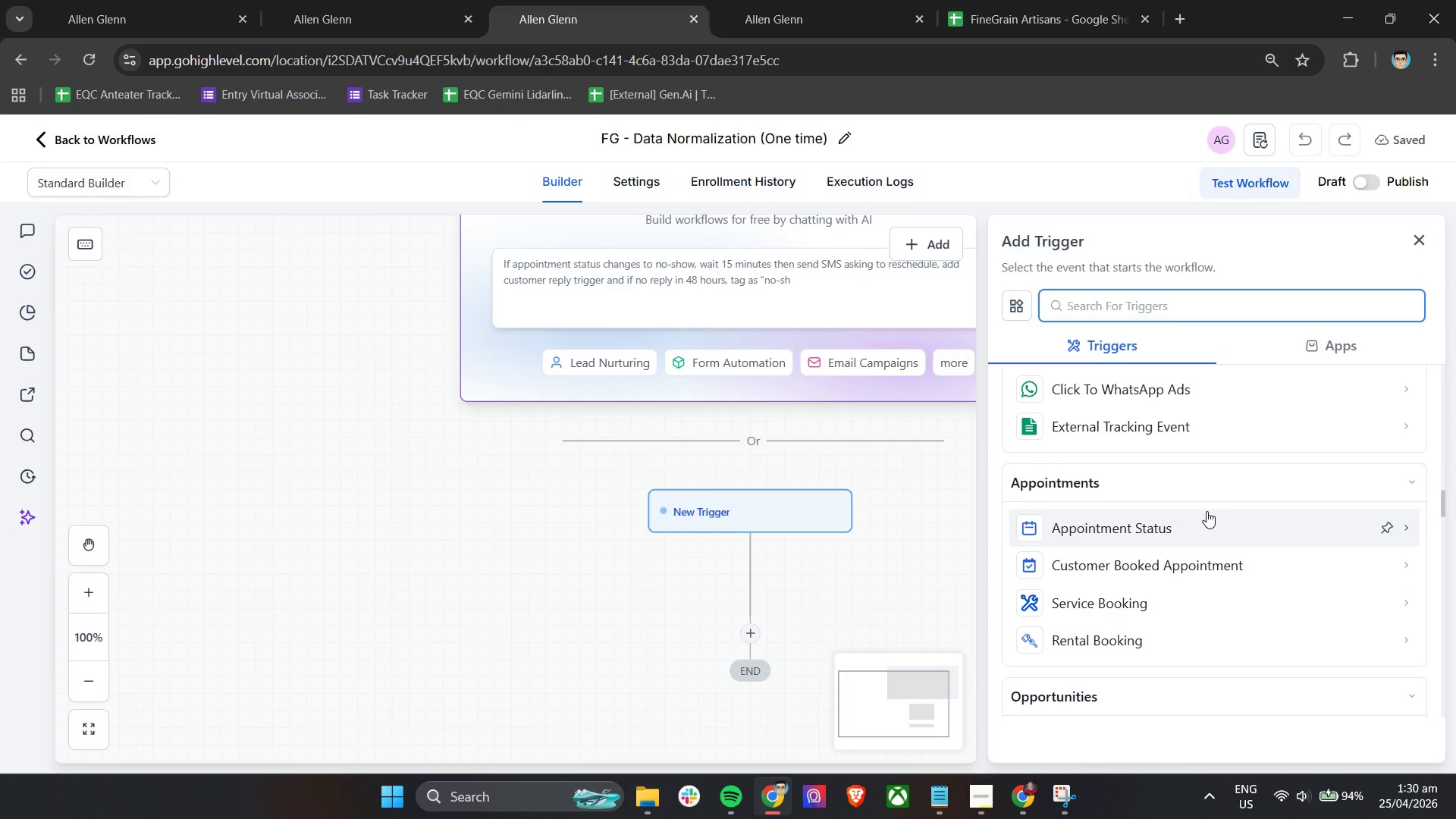 
scroll: coordinate [1276, 572], scroll_direction: down, amount: 18.0
 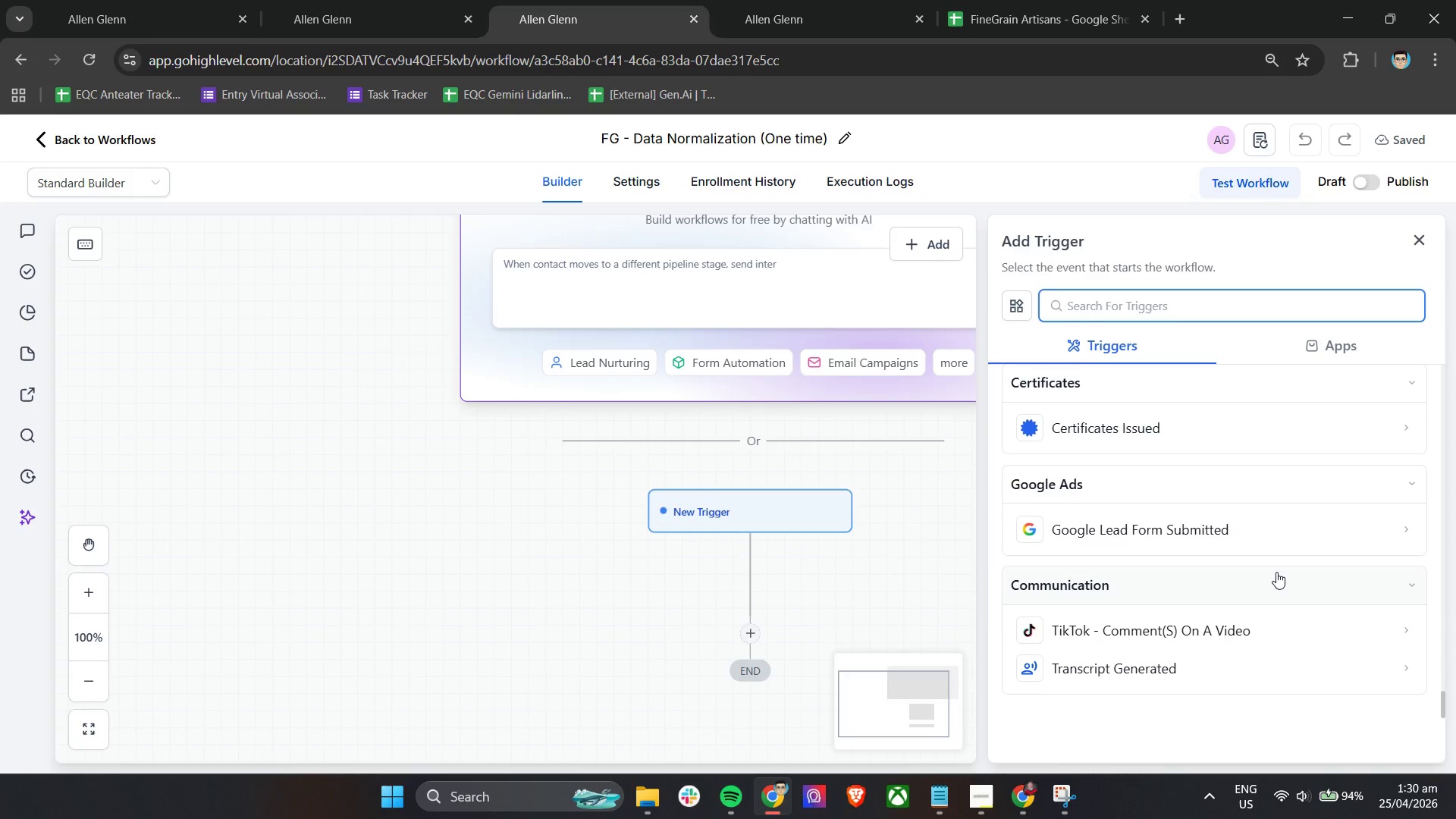 
hold_key(key=ControlLeft, duration=1.14)
scroll: coordinate [1278, 569], scroll_direction: up, amount: 51.0
 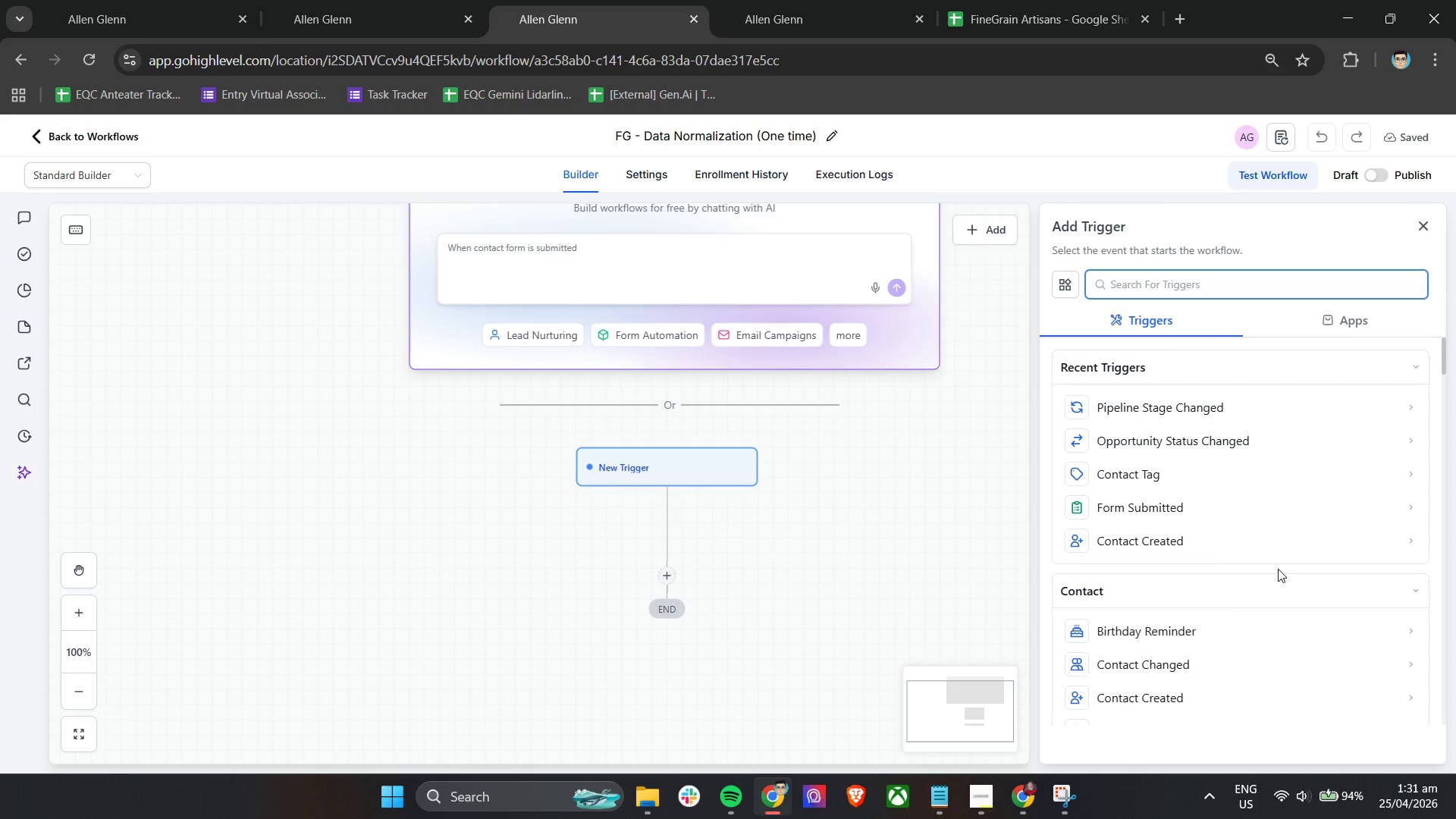 
wait(19.79)
 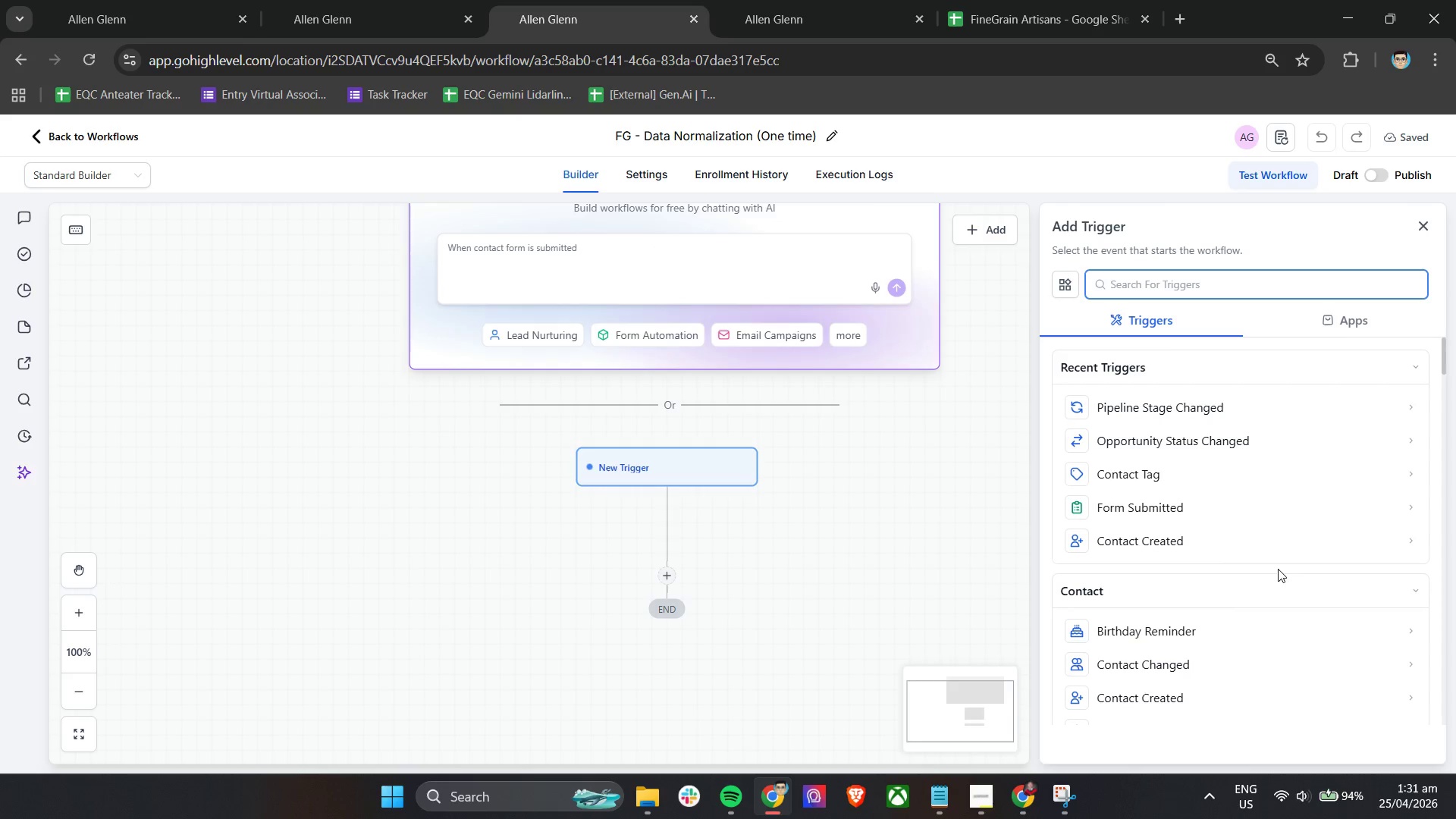 
scroll: coordinate [1278, 569], scroll_direction: up, amount: 1.0
 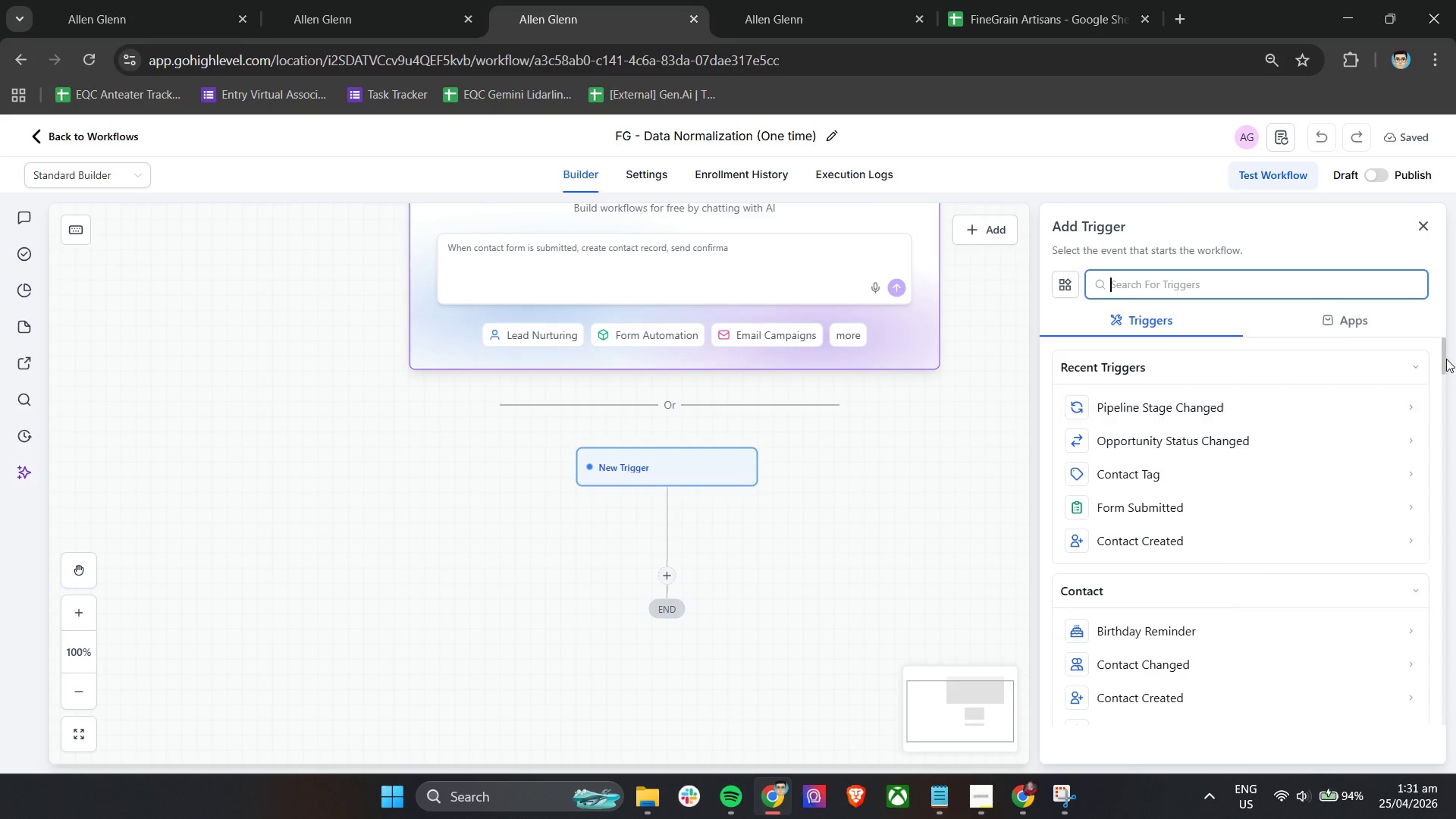 
left_click_drag(start_coordinate=[1443, 355], to_coordinate=[1445, 378])
 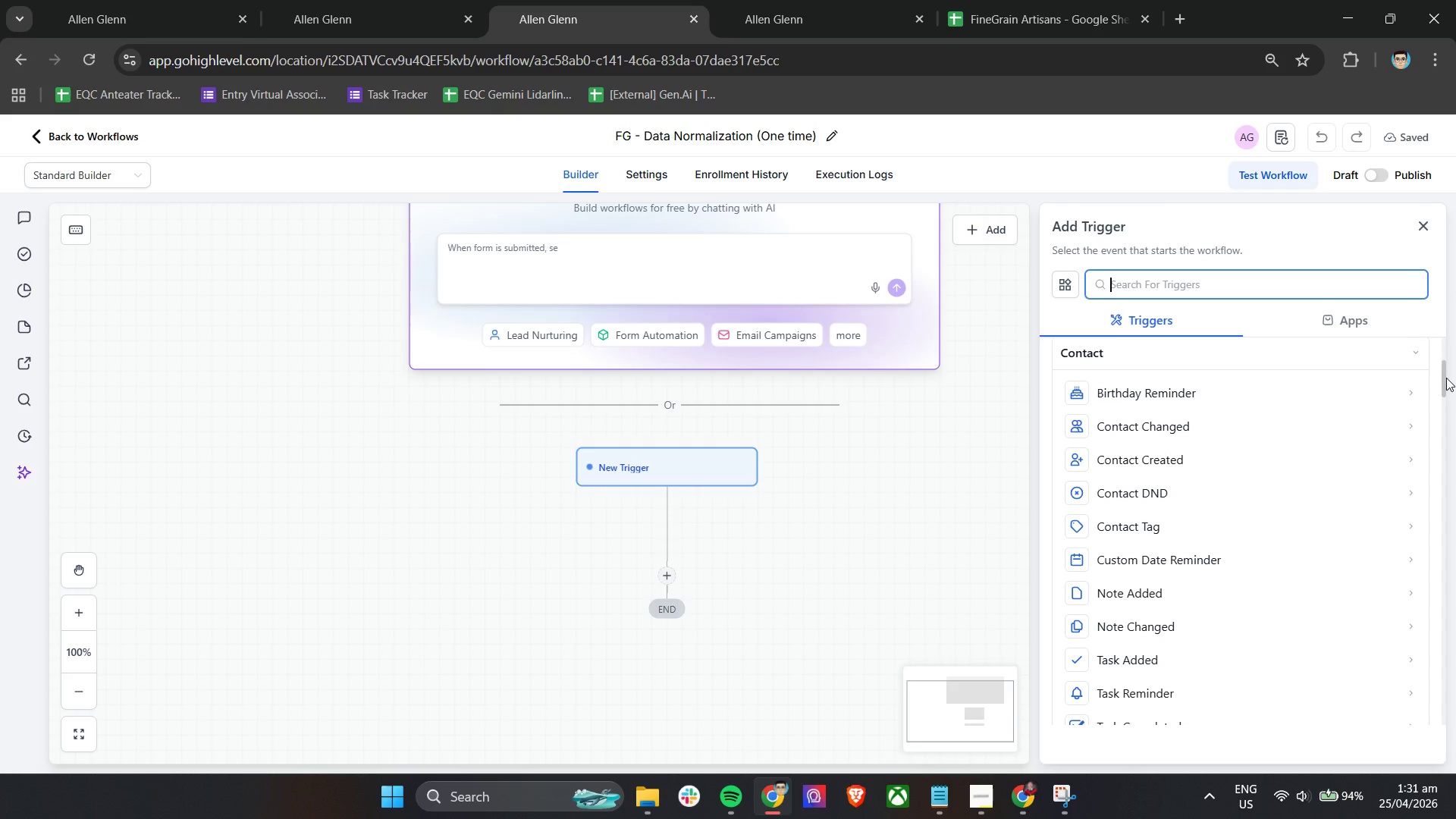 
wait(6.66)
 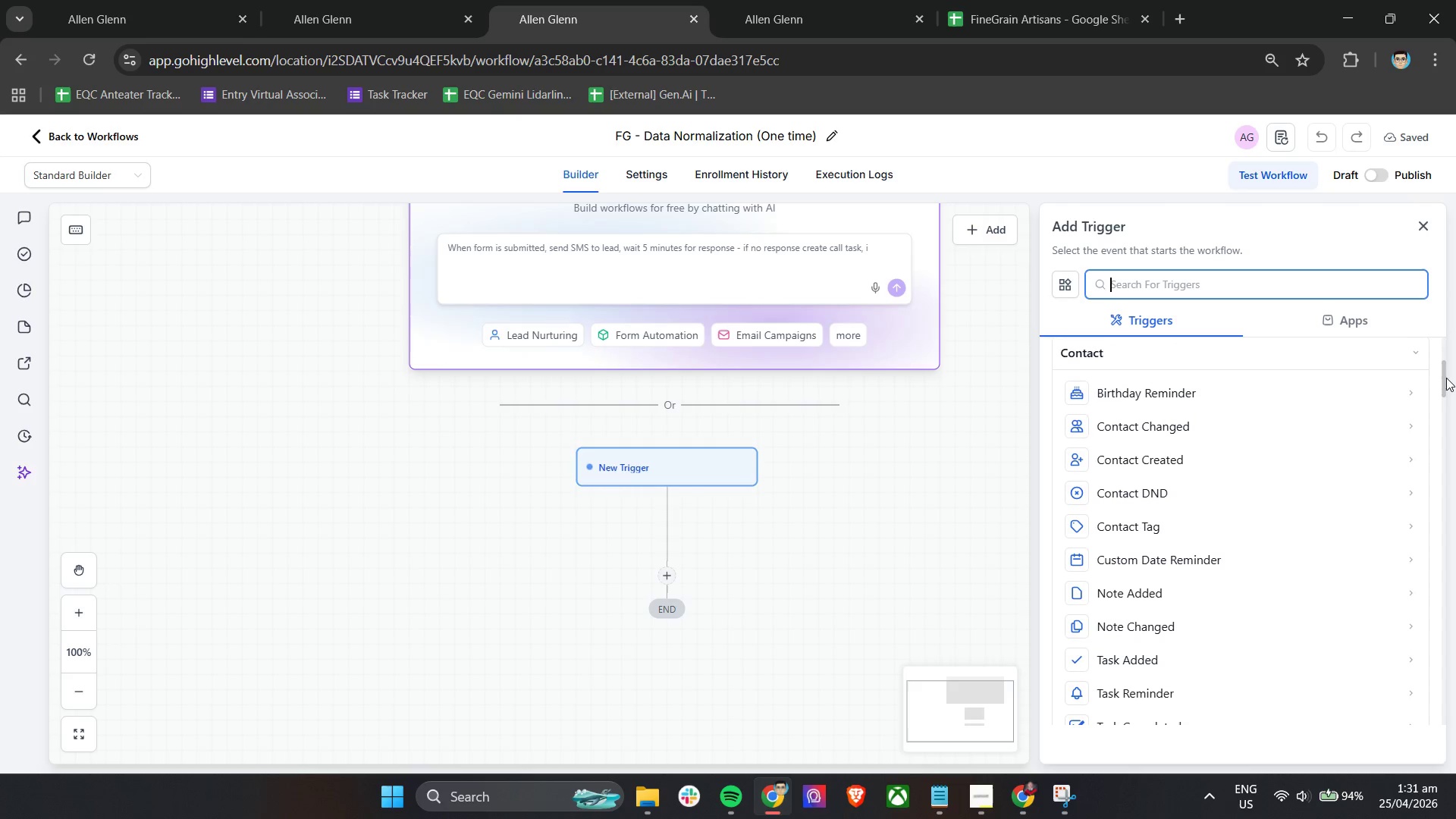 
left_click_drag(start_coordinate=[1446, 378], to_coordinate=[1446, 391])
 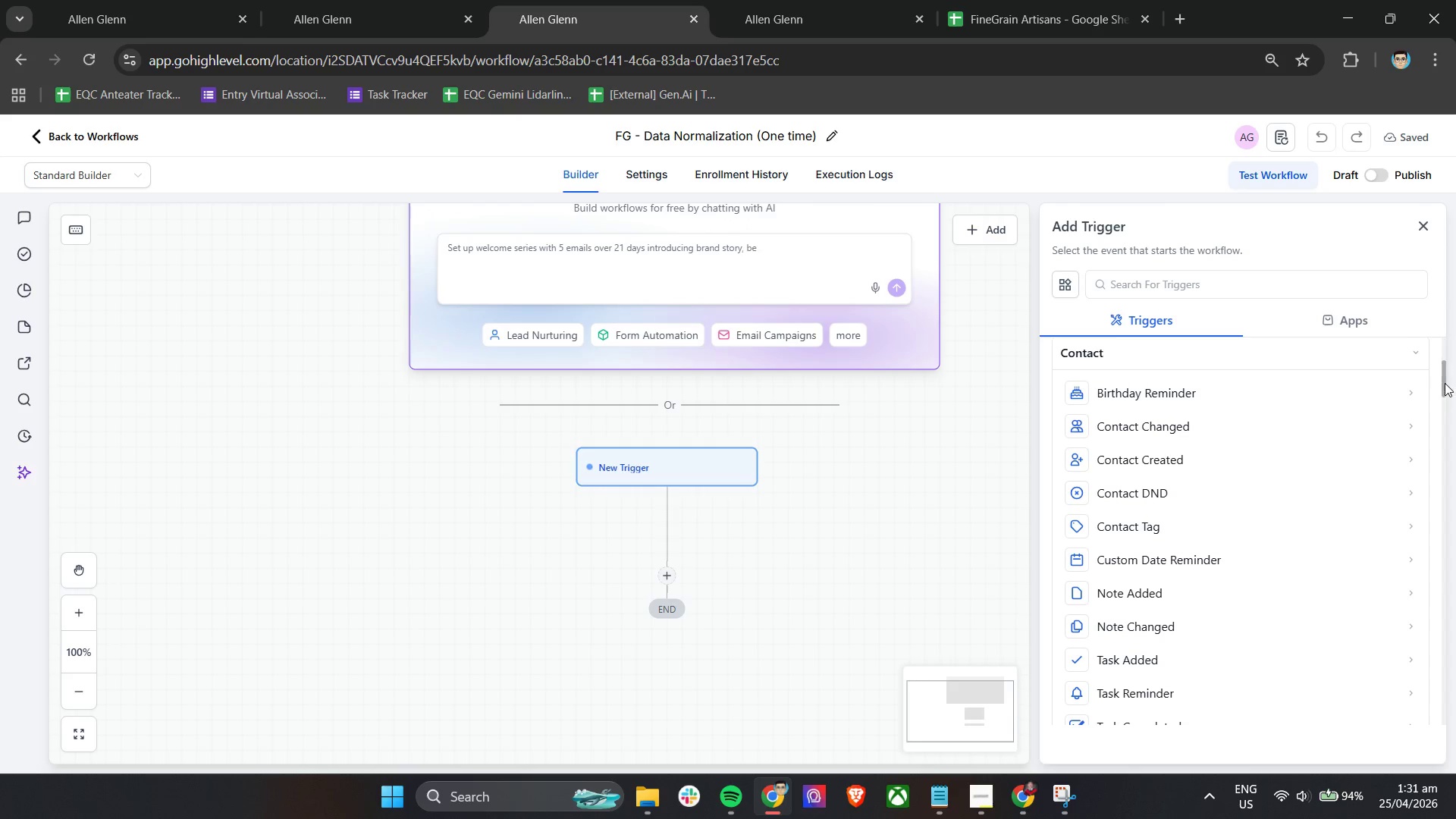 
left_click_drag(start_coordinate=[1444, 382], to_coordinate=[1442, 418])
 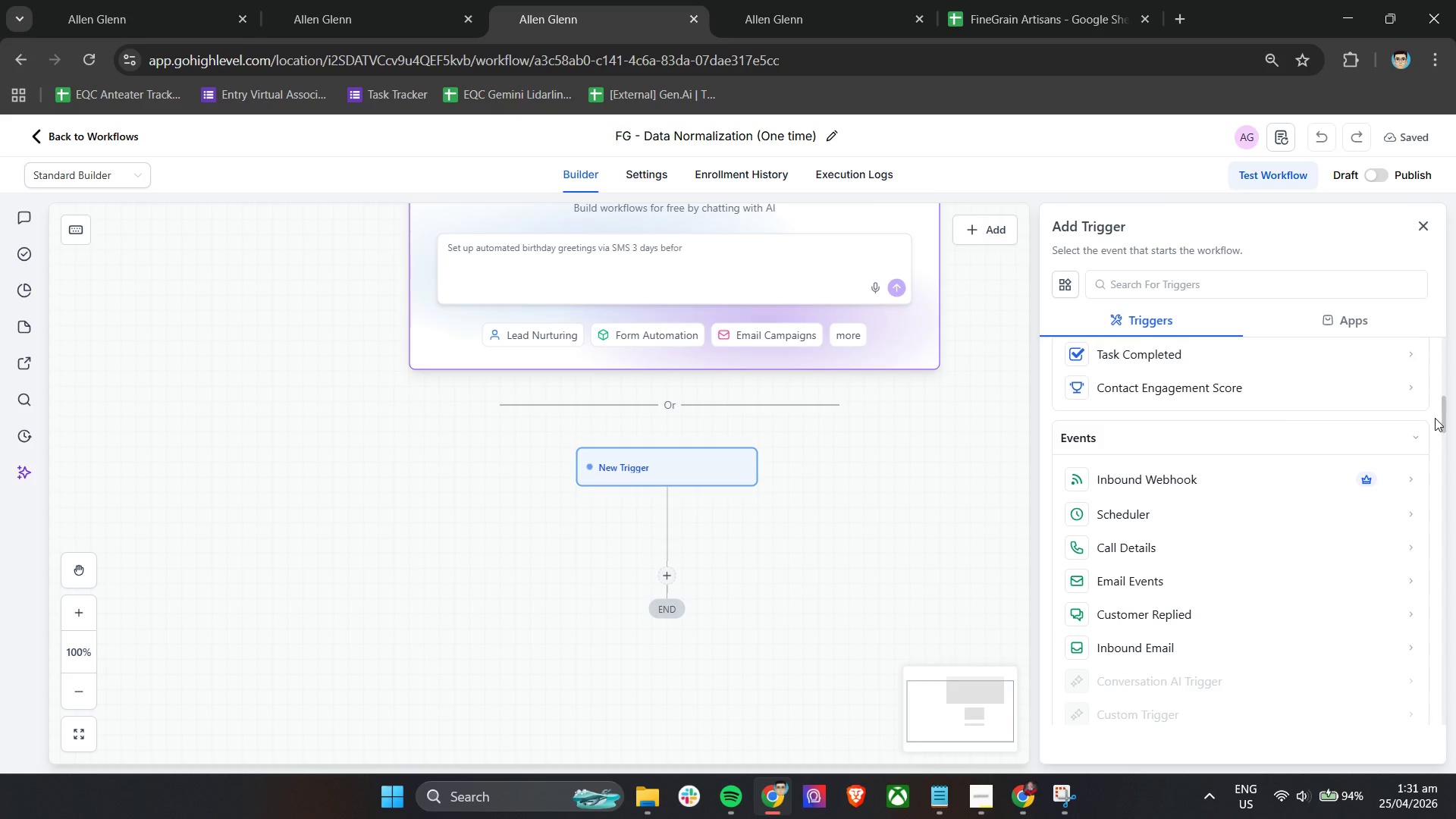 
wait(6.12)
 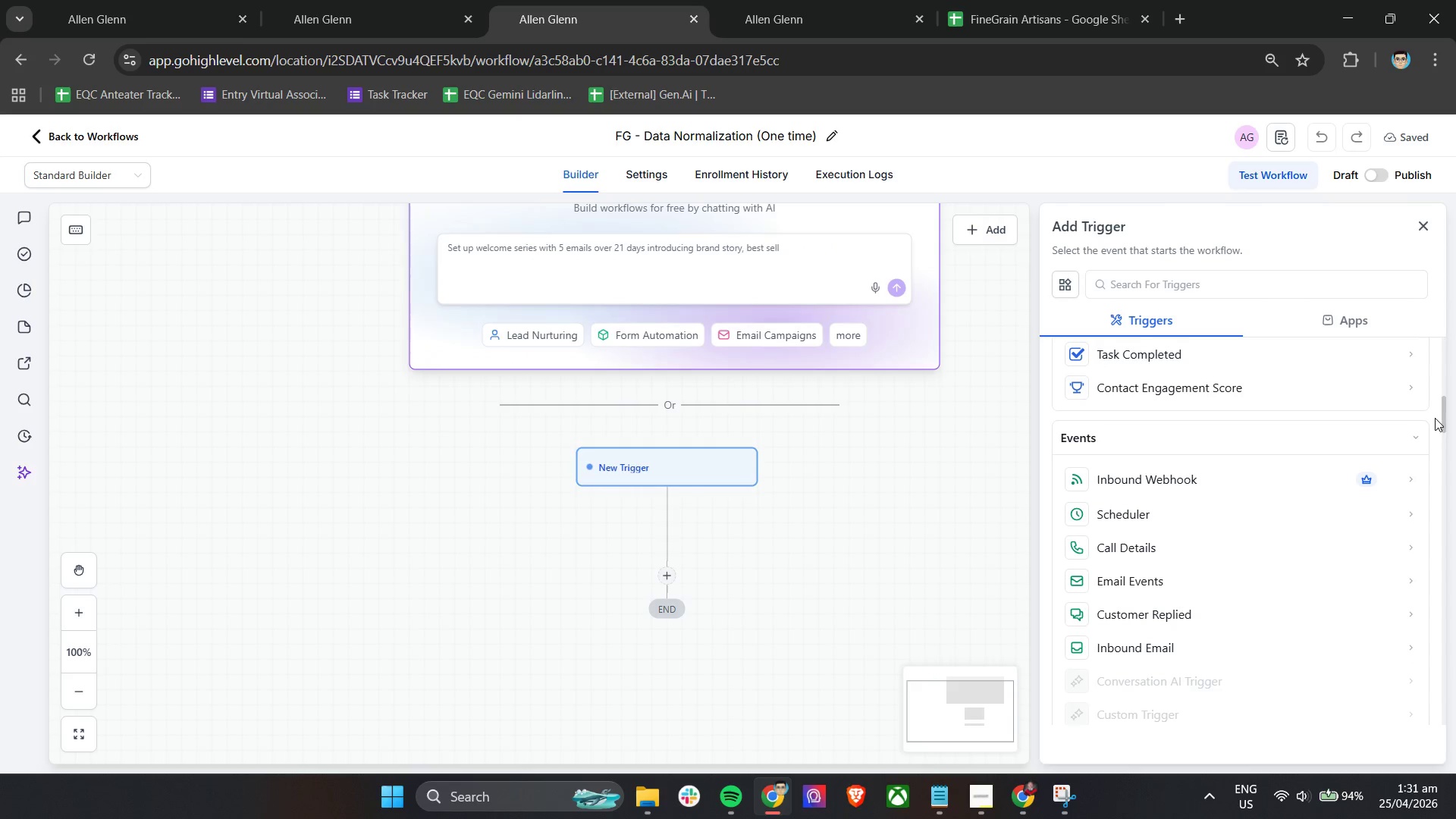 
left_click([1443, 417])
 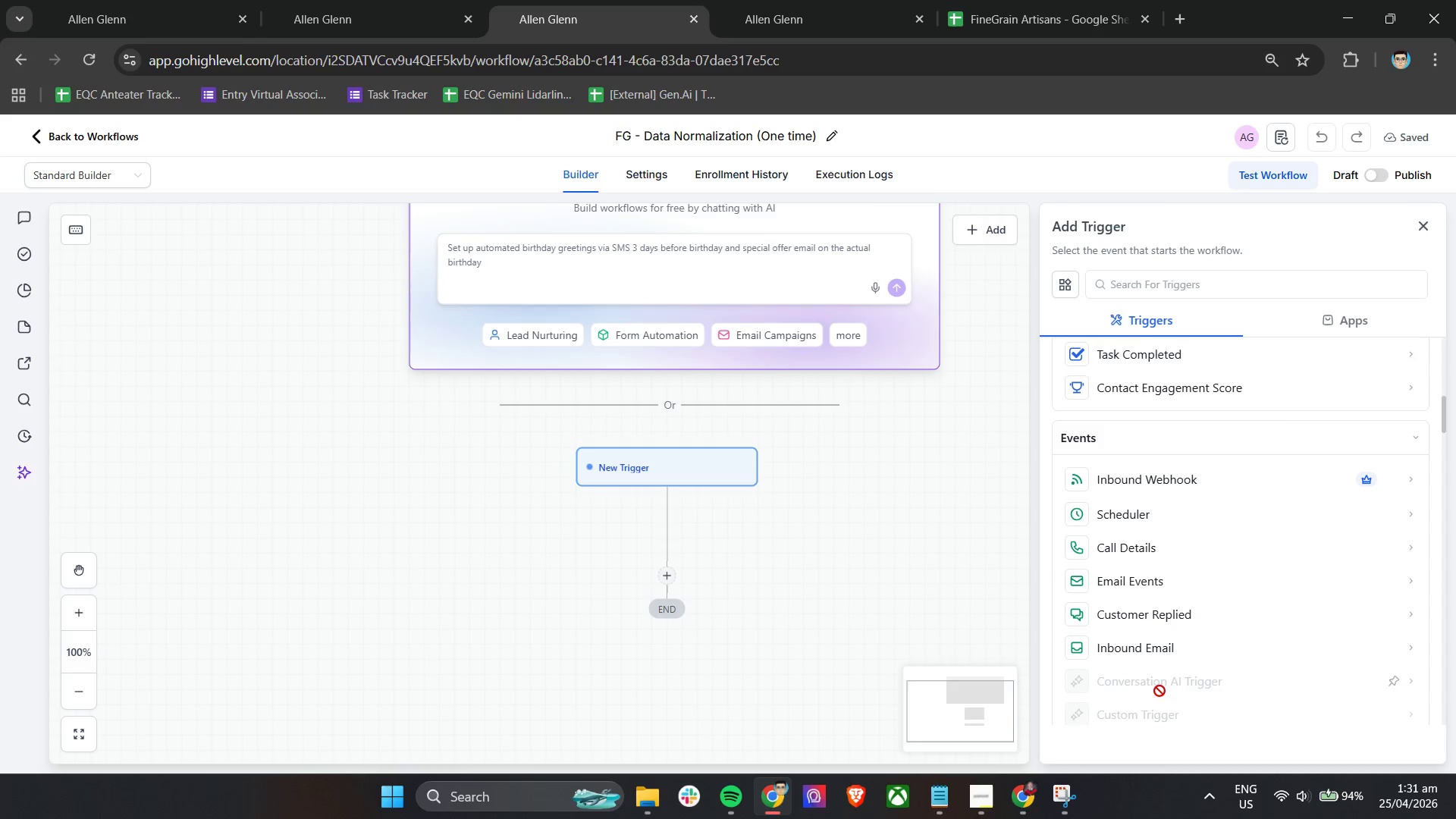 
mouse_move([1175, 704])
 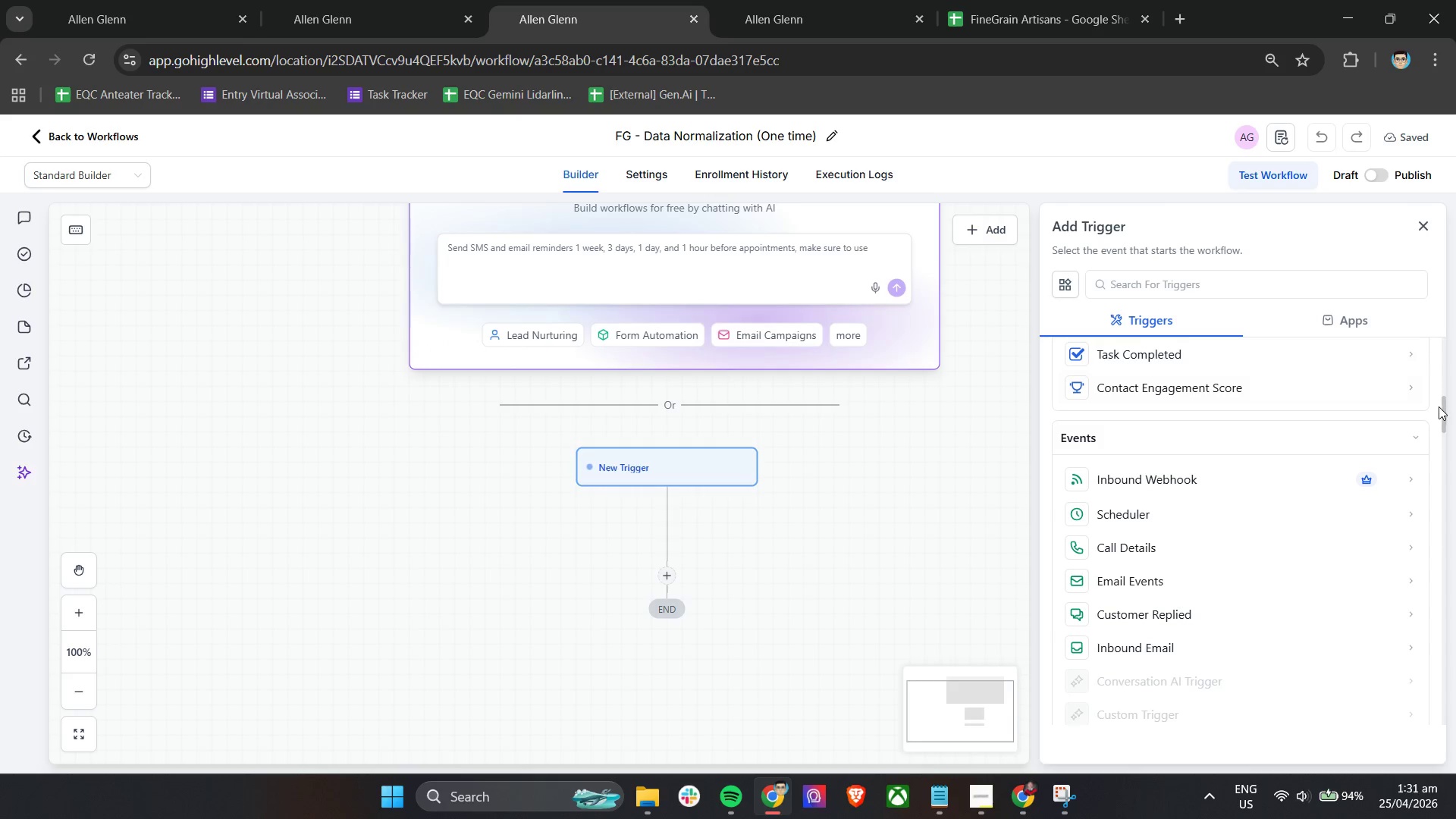 
left_click_drag(start_coordinate=[1443, 409], to_coordinate=[1443, 444])
 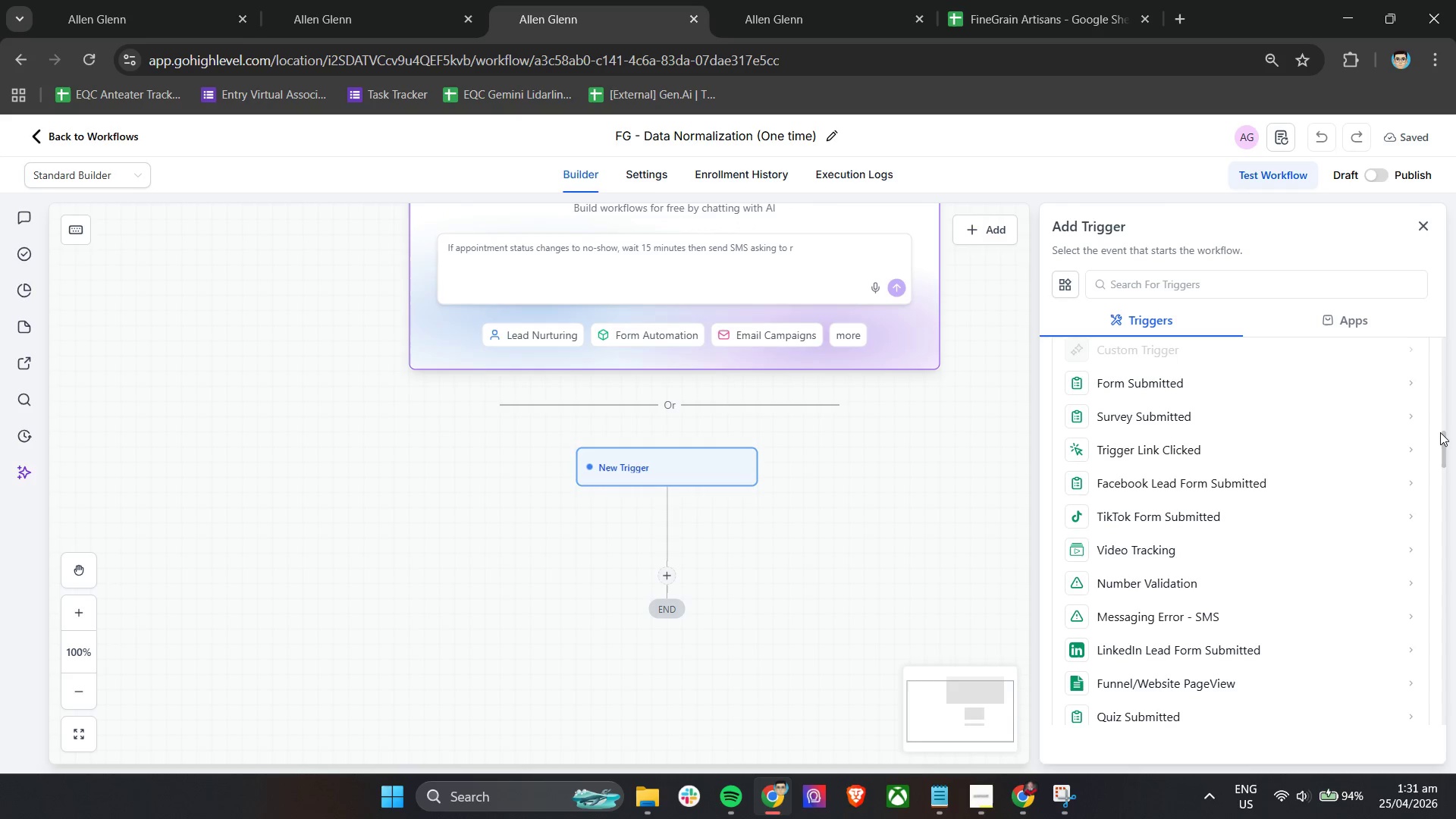 
wait(5.77)
 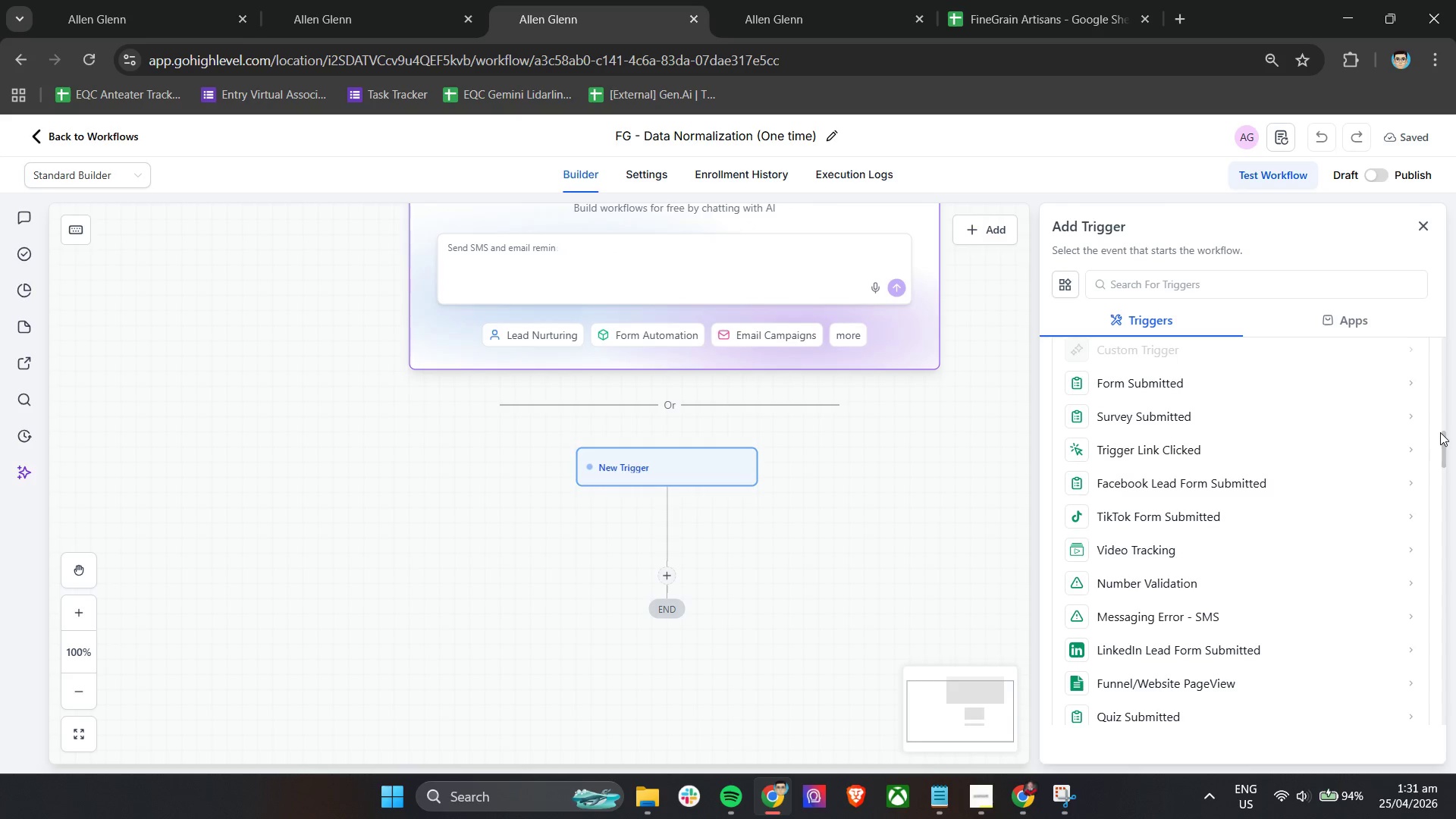 
left_click_drag(start_coordinate=[1443, 443], to_coordinate=[1445, 479])
 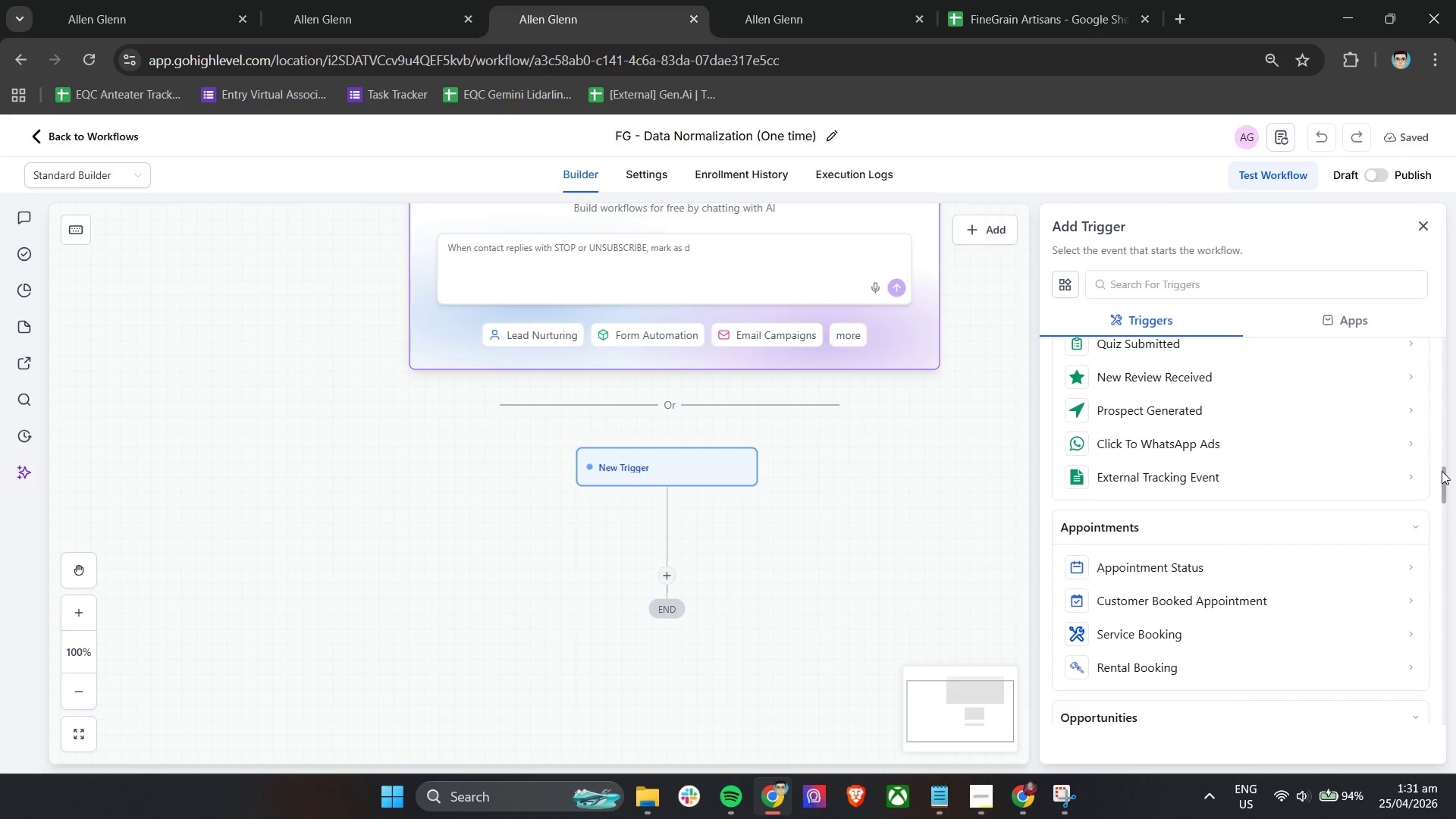 
wait(7.22)
 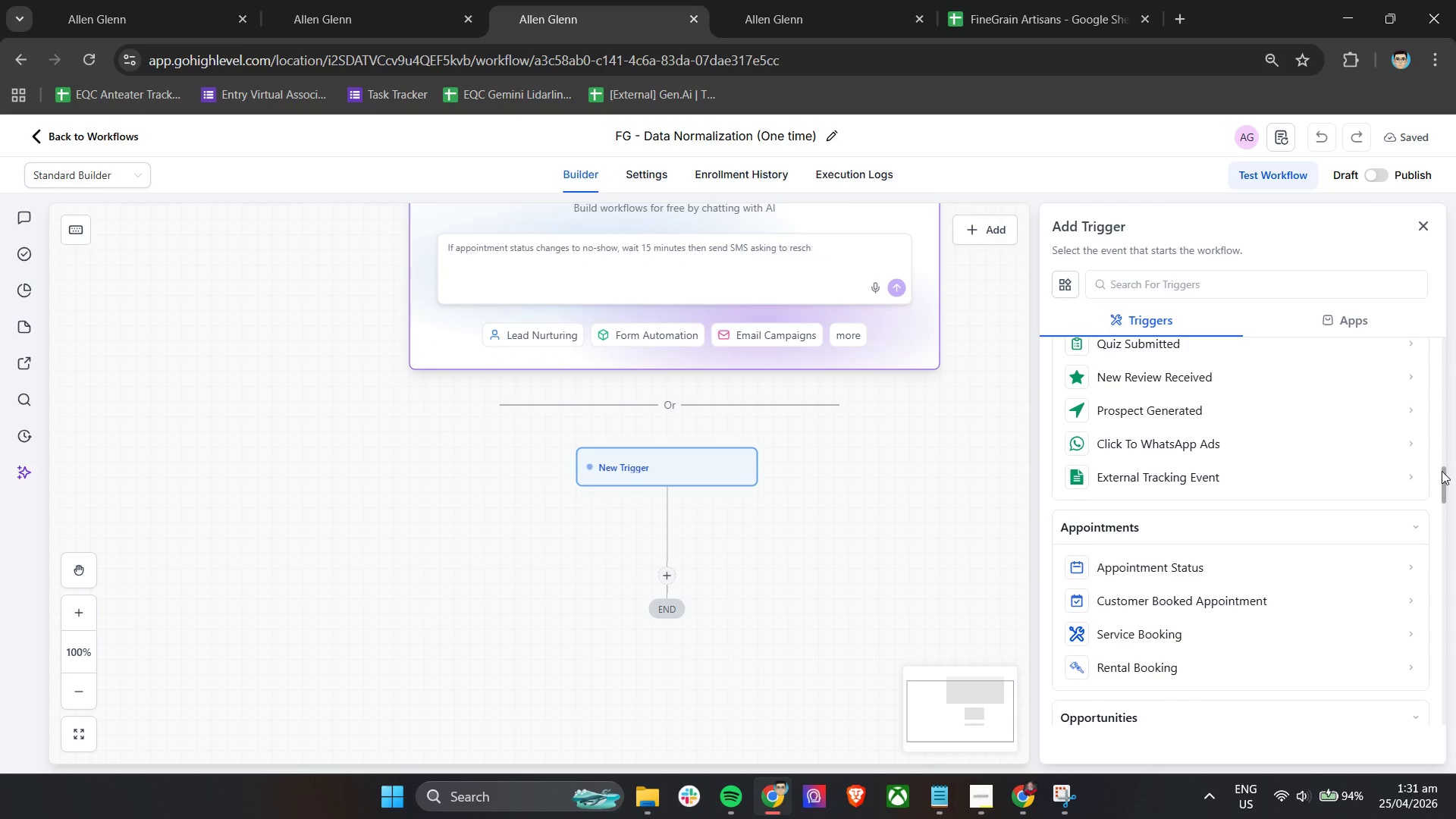 
left_click_drag(start_coordinate=[1442, 471], to_coordinate=[1448, 505])
 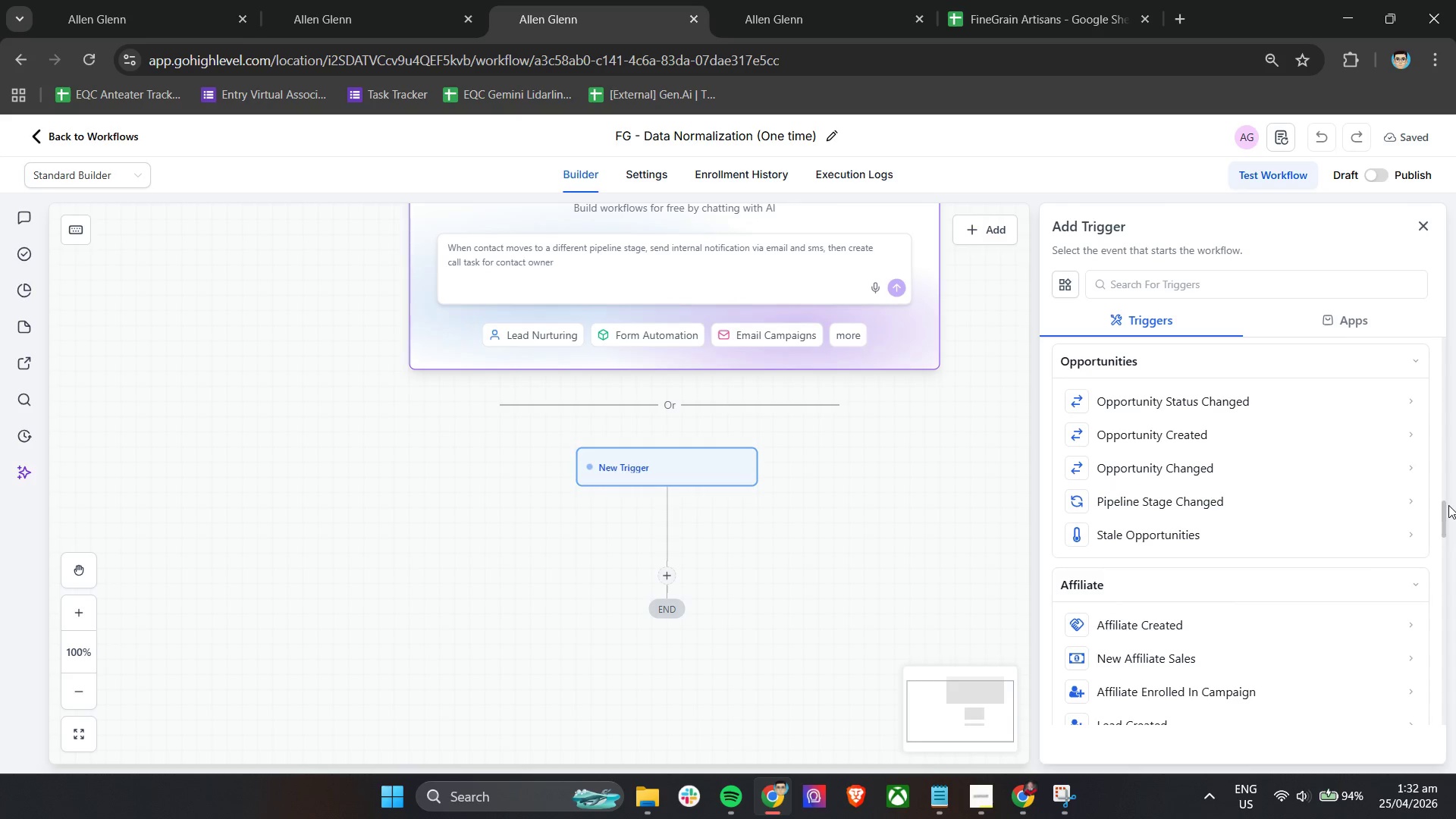 
wait(7.11)
 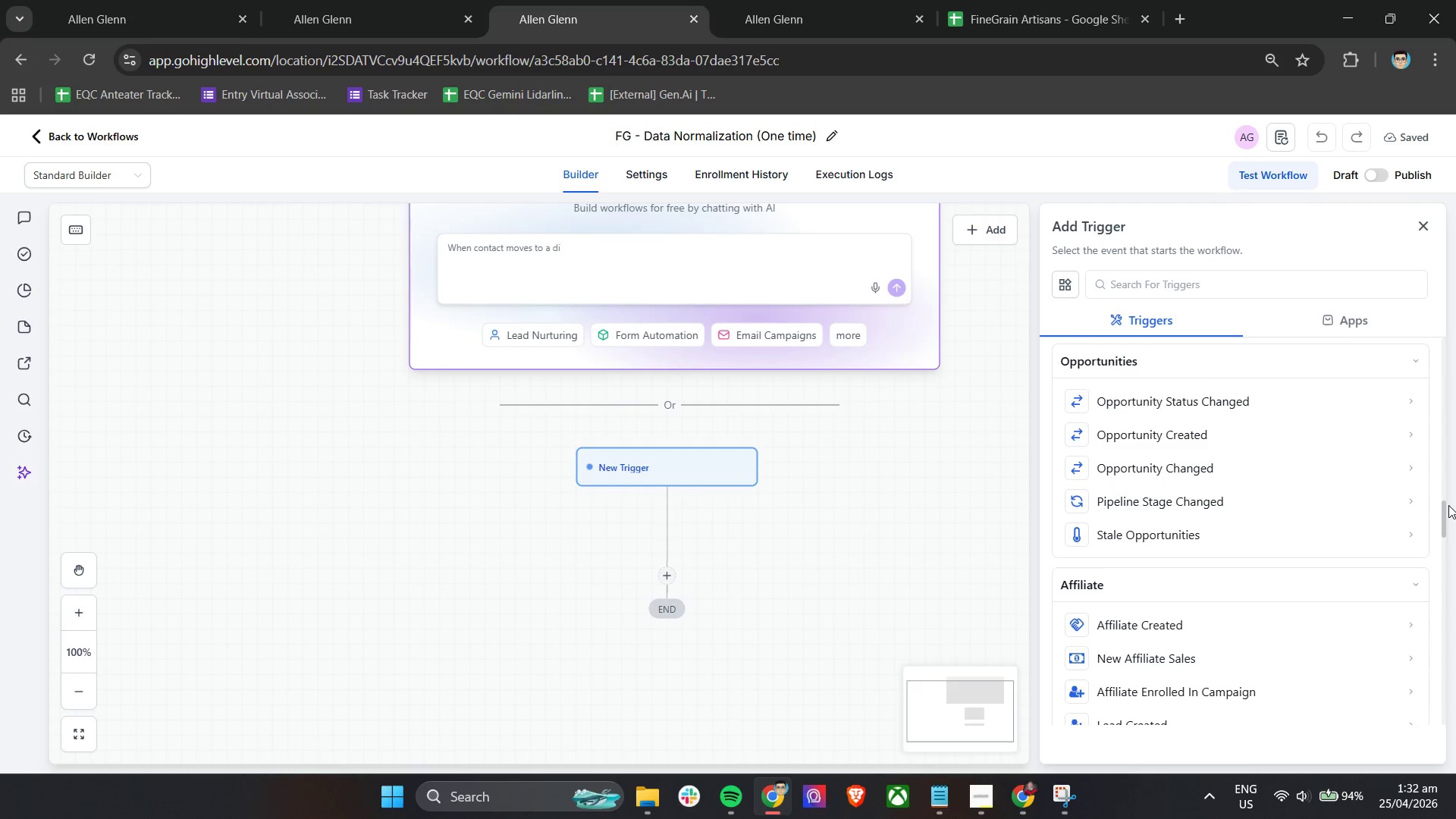 
left_click_drag(start_coordinate=[1442, 511], to_coordinate=[1450, 547])
 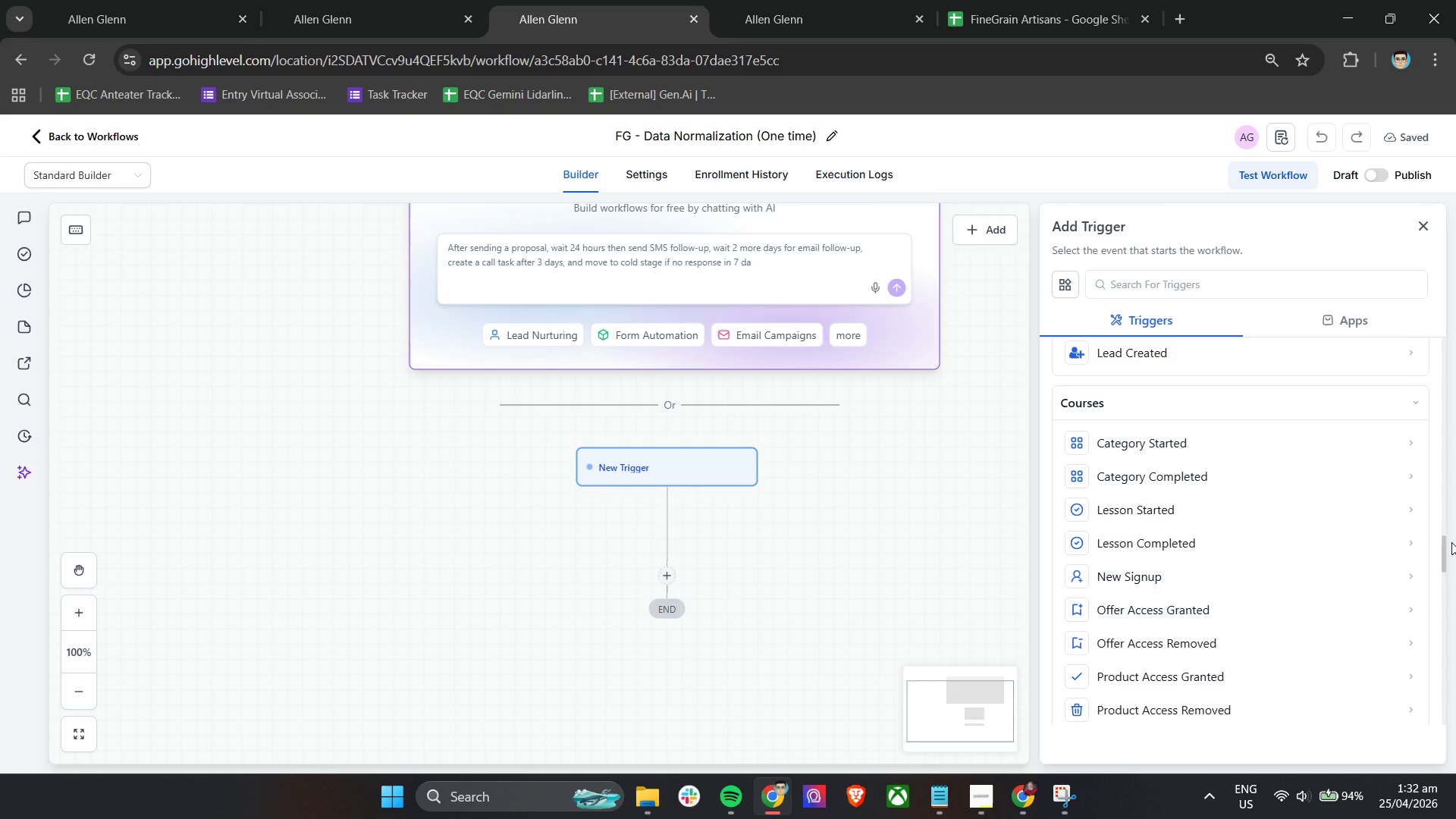 
wait(6.97)
 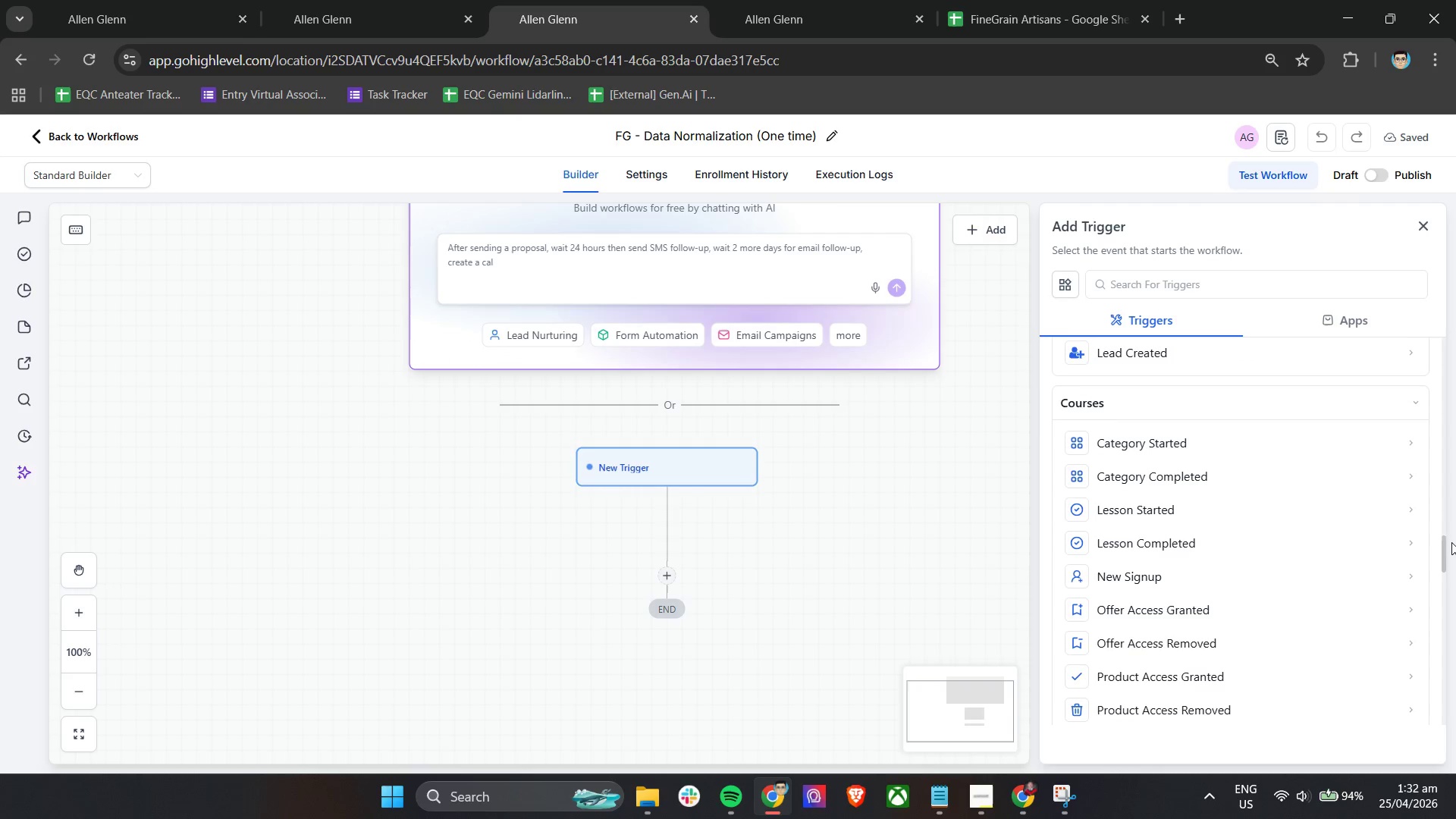 
left_click_drag(start_coordinate=[1445, 548], to_coordinate=[1448, 583])
 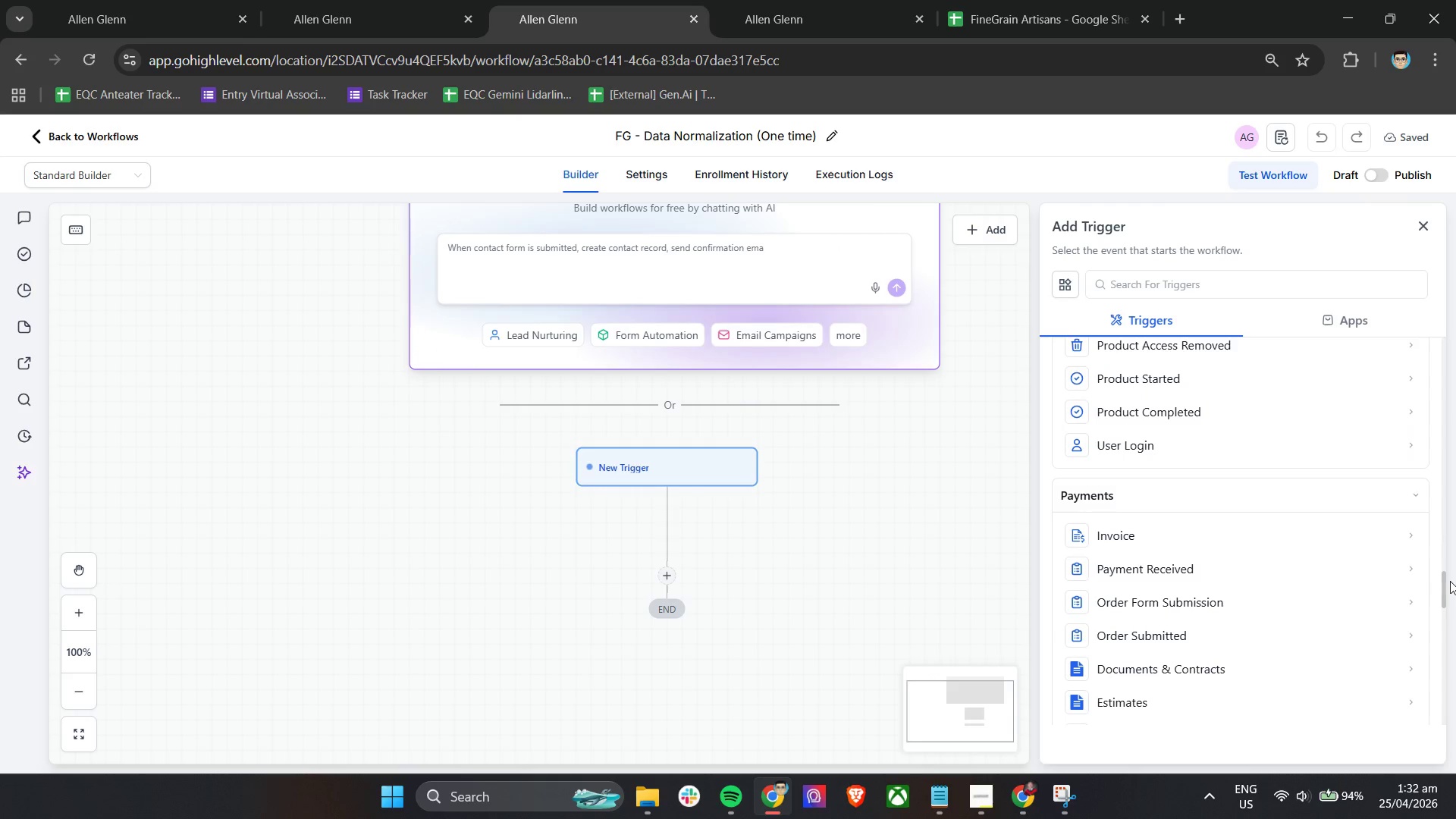 
wait(7.09)
 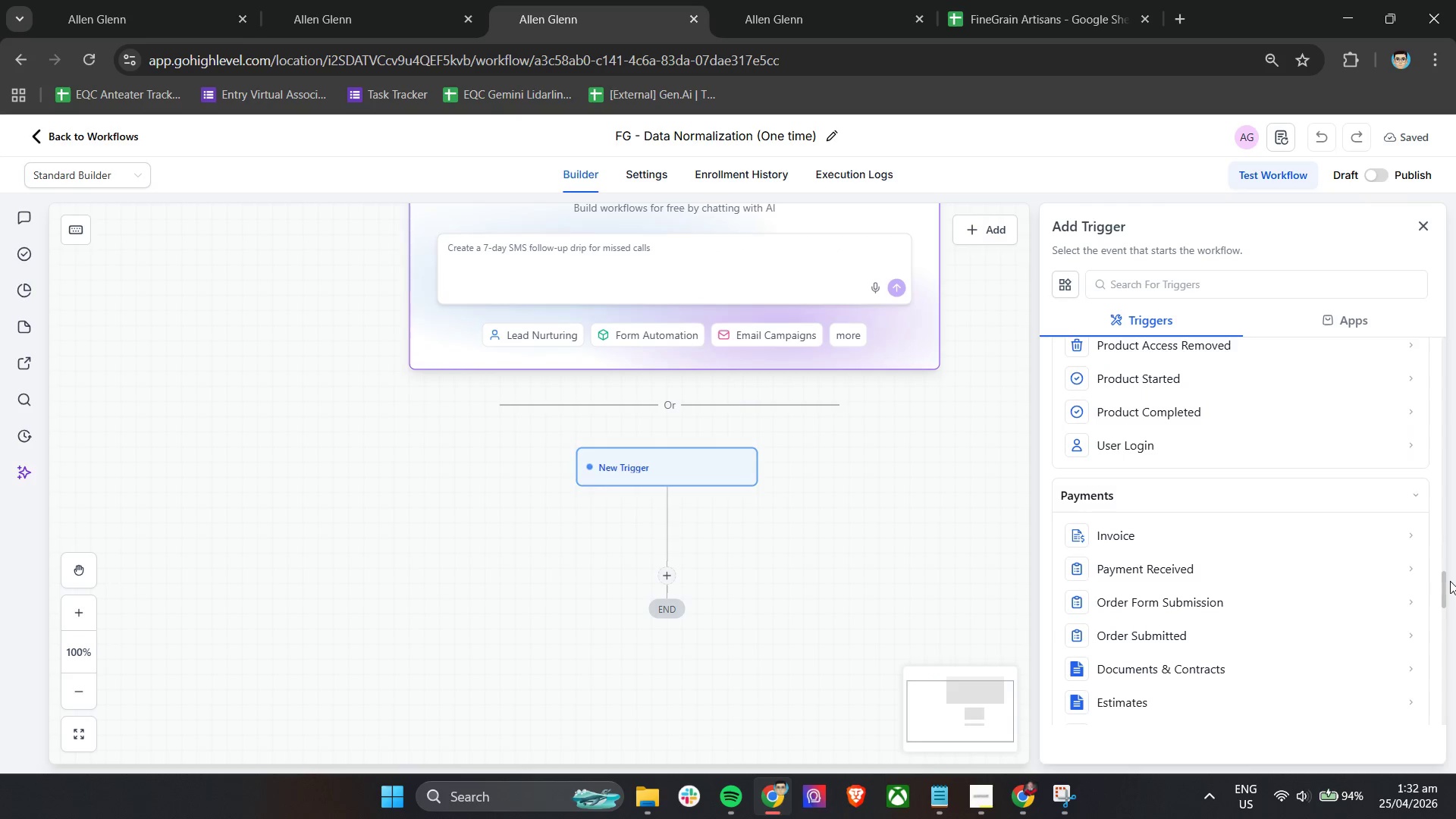 
left_click_drag(start_coordinate=[1444, 582], to_coordinate=[1452, 619])
 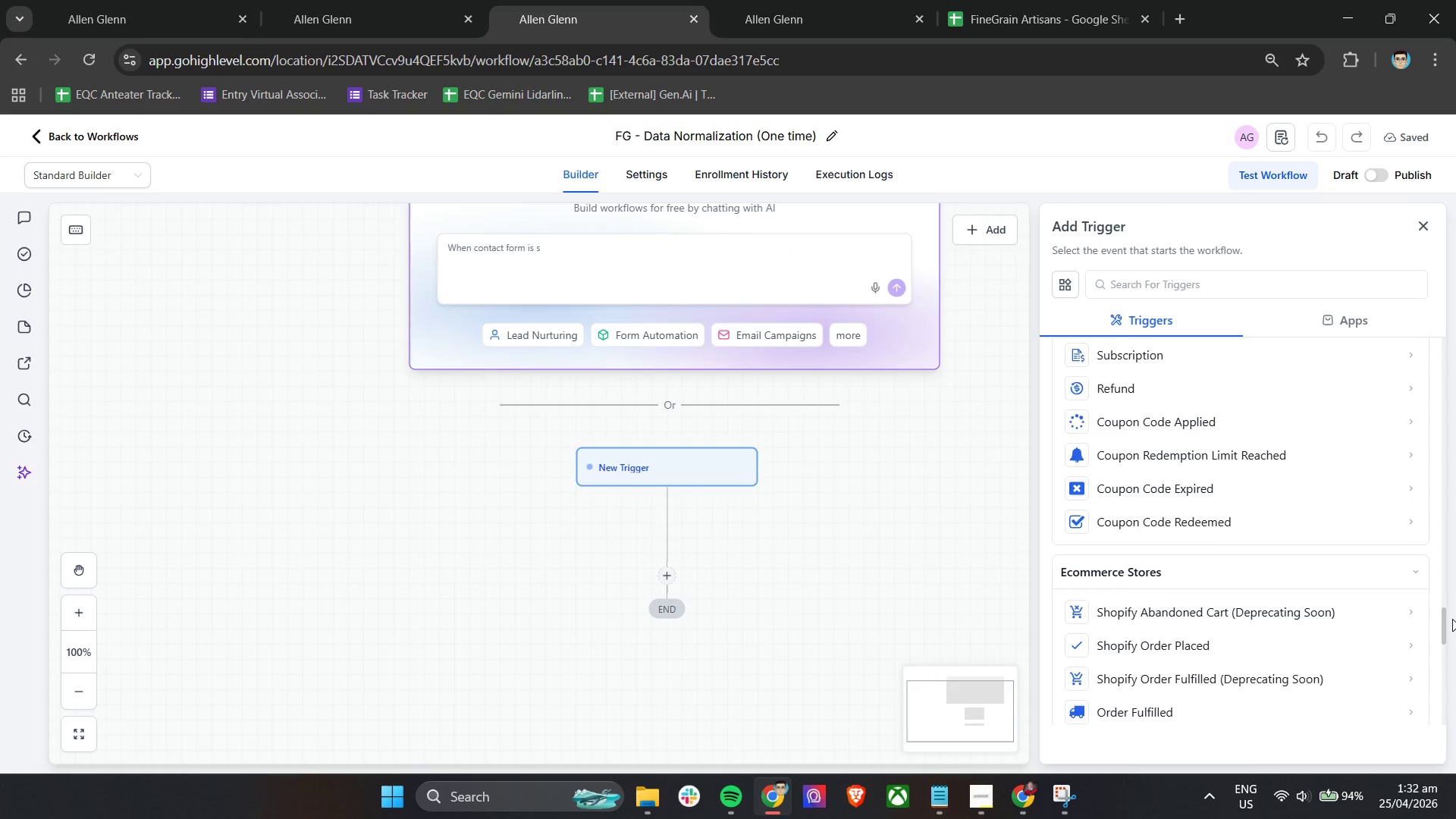 
scroll: coordinate [1305, 576], scroll_direction: down, amount: 14.0
 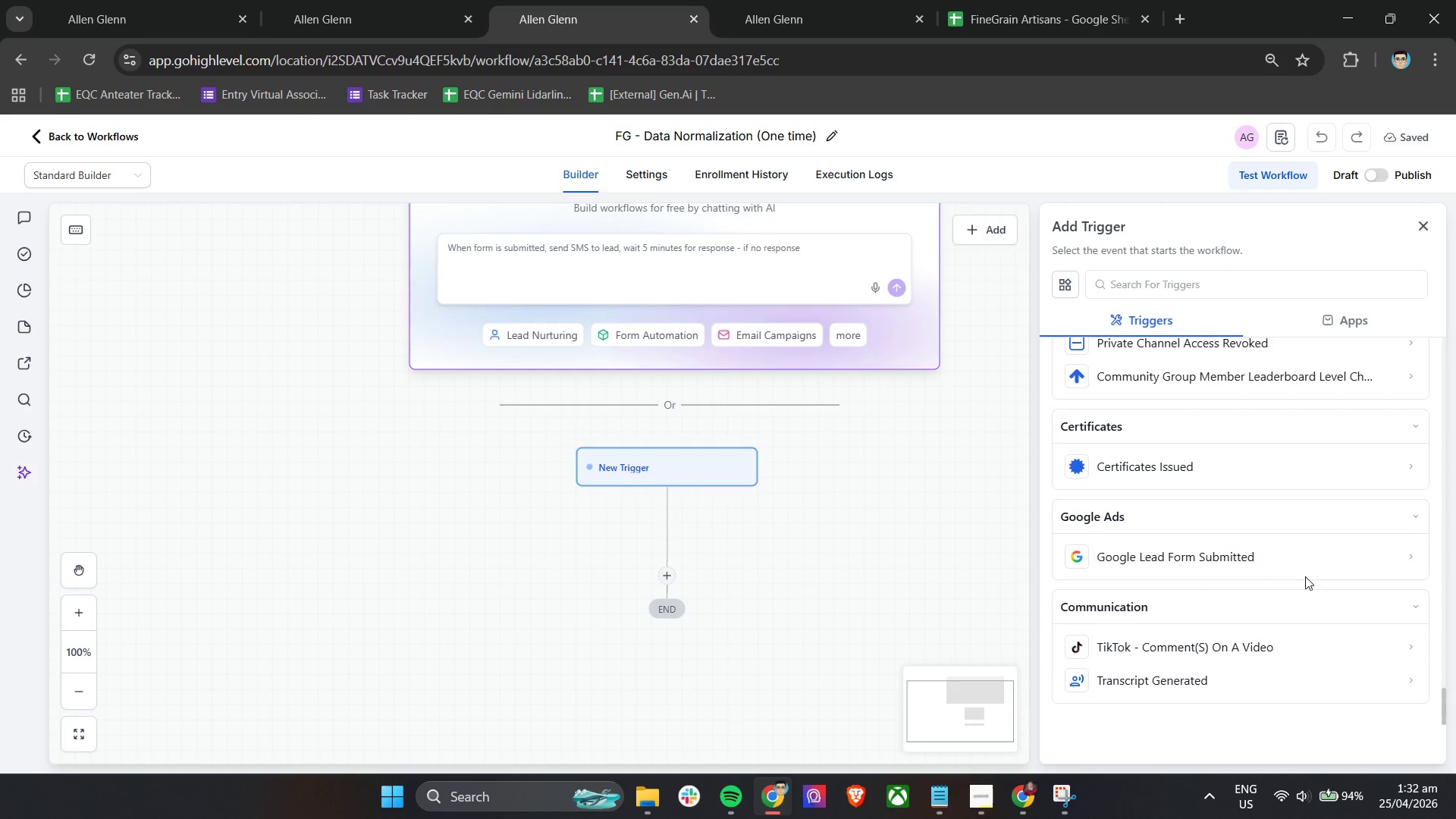 
scroll: coordinate [1276, 604], scroll_direction: up, amount: 25.0
 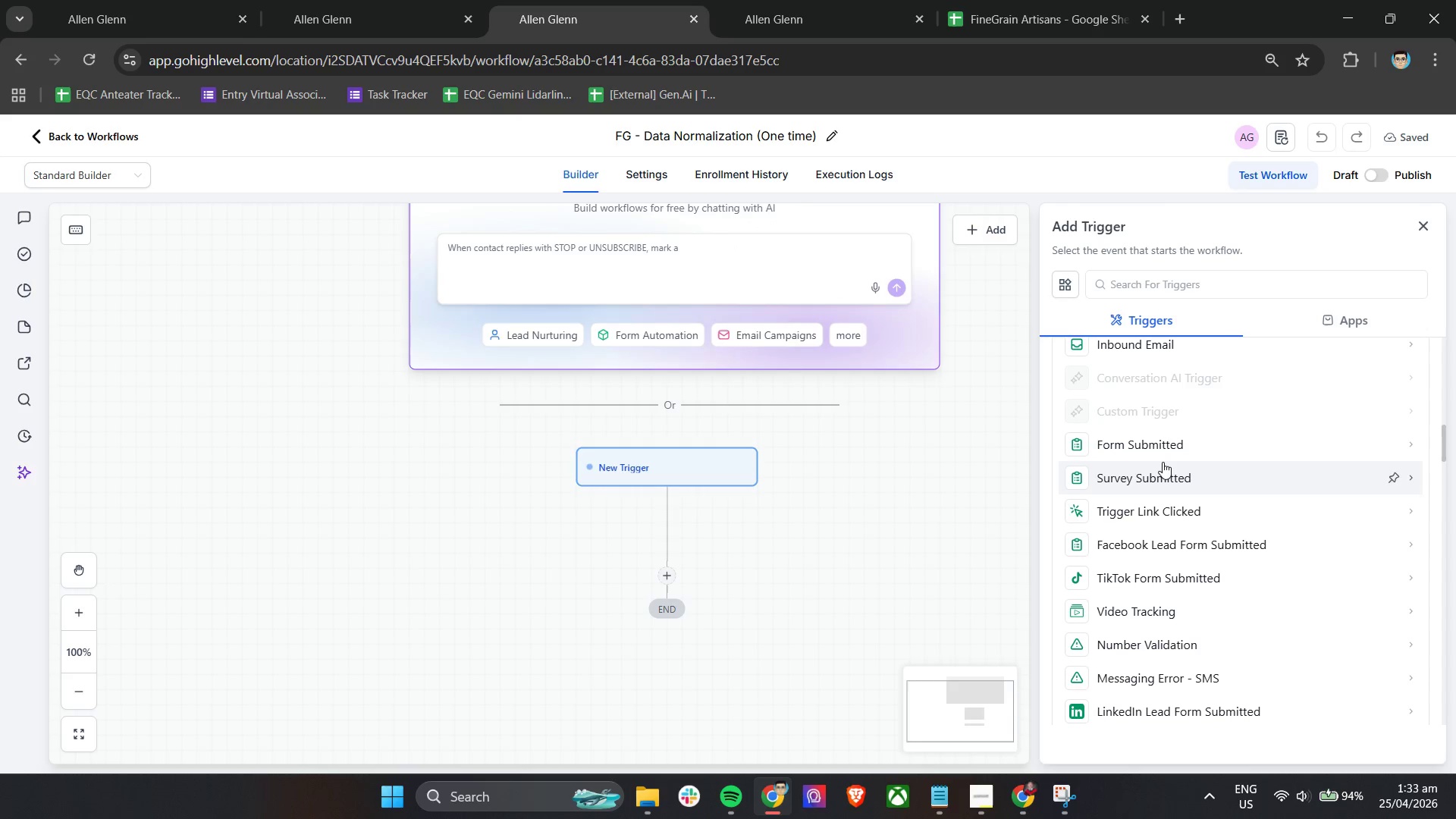 
wait(32.19)
 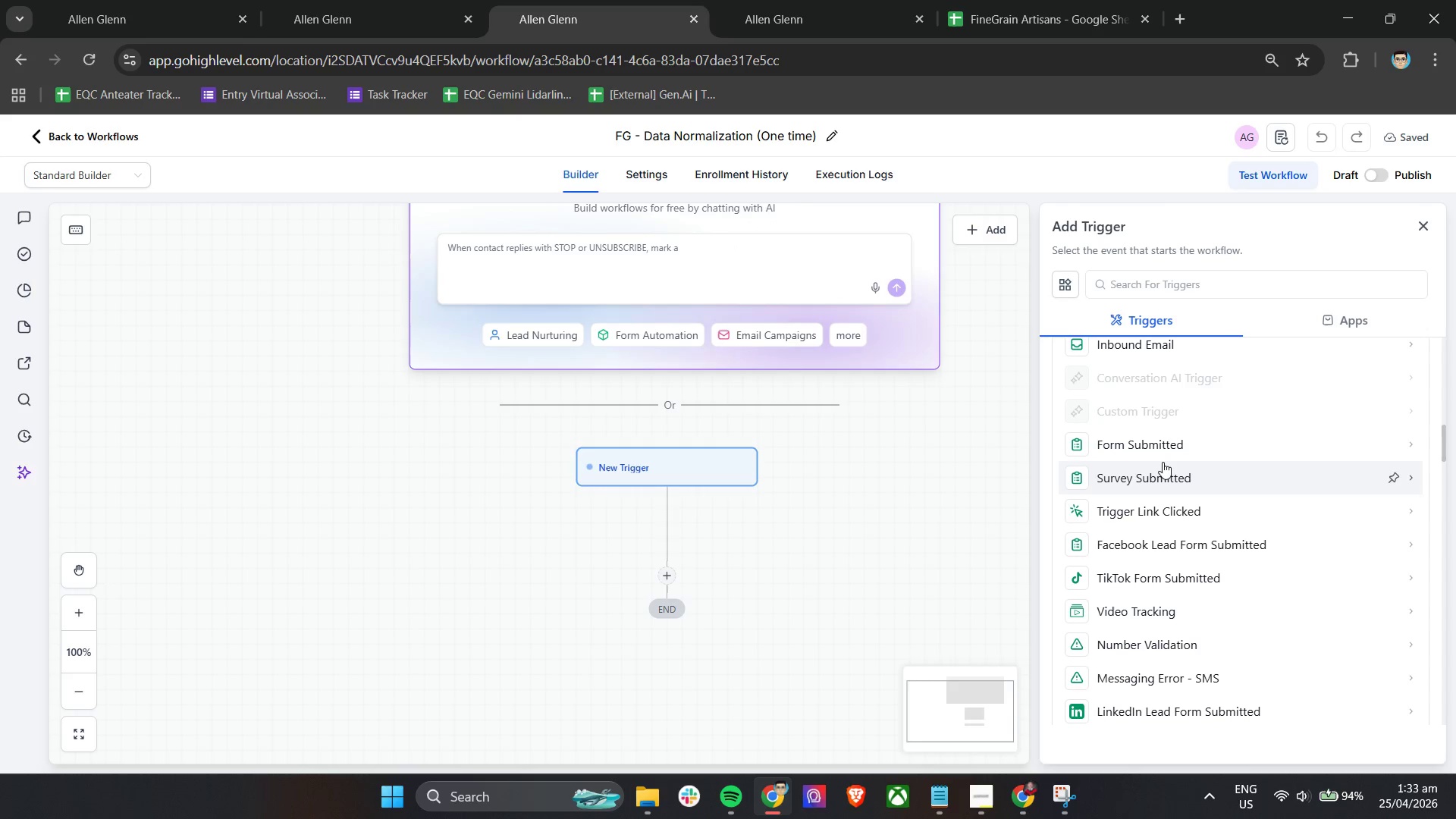 
left_click([1181, 414])
 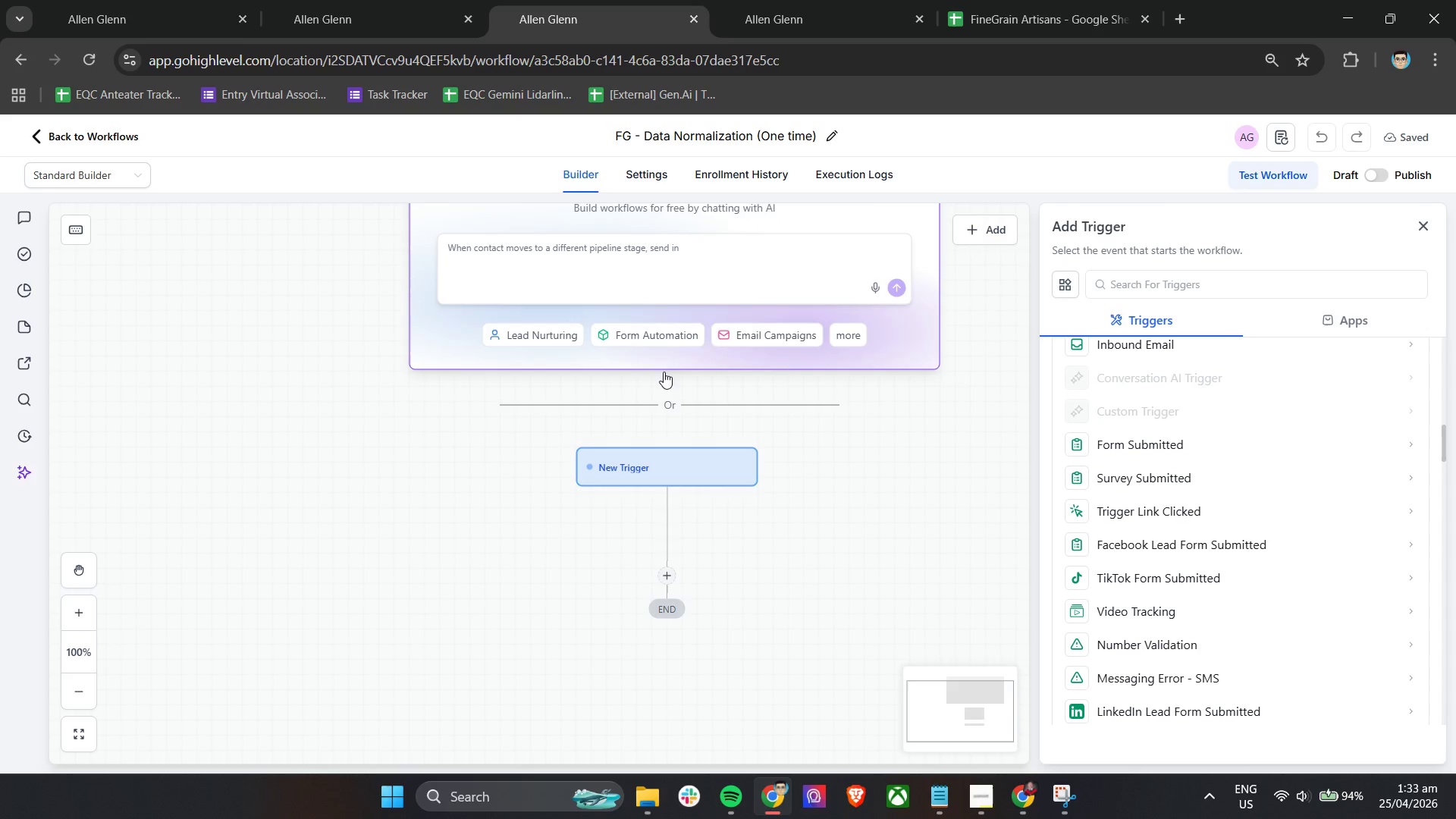 
left_click([663, 272])
 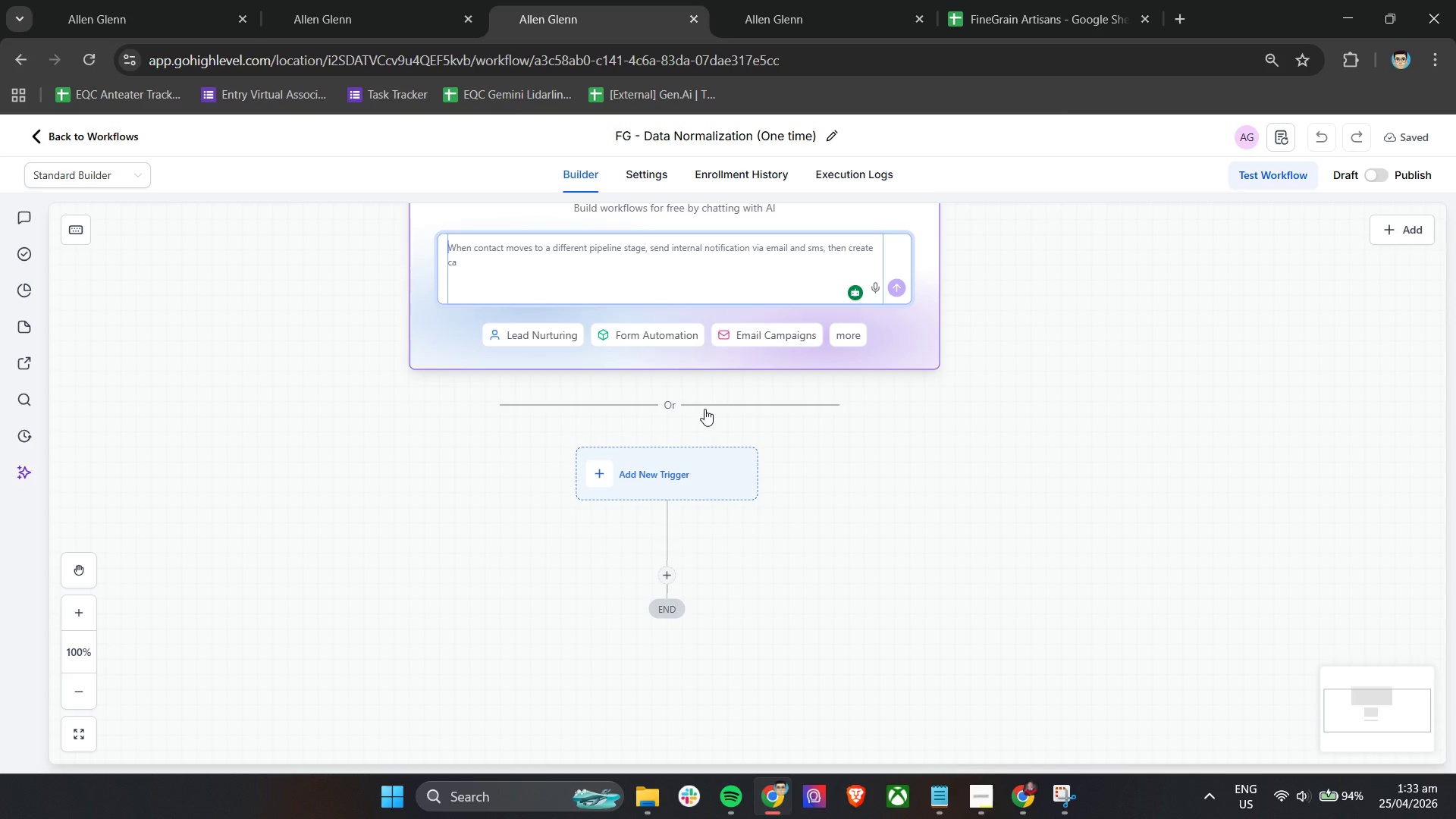 
scroll: coordinate [707, 405], scroll_direction: up, amount: 2.0
 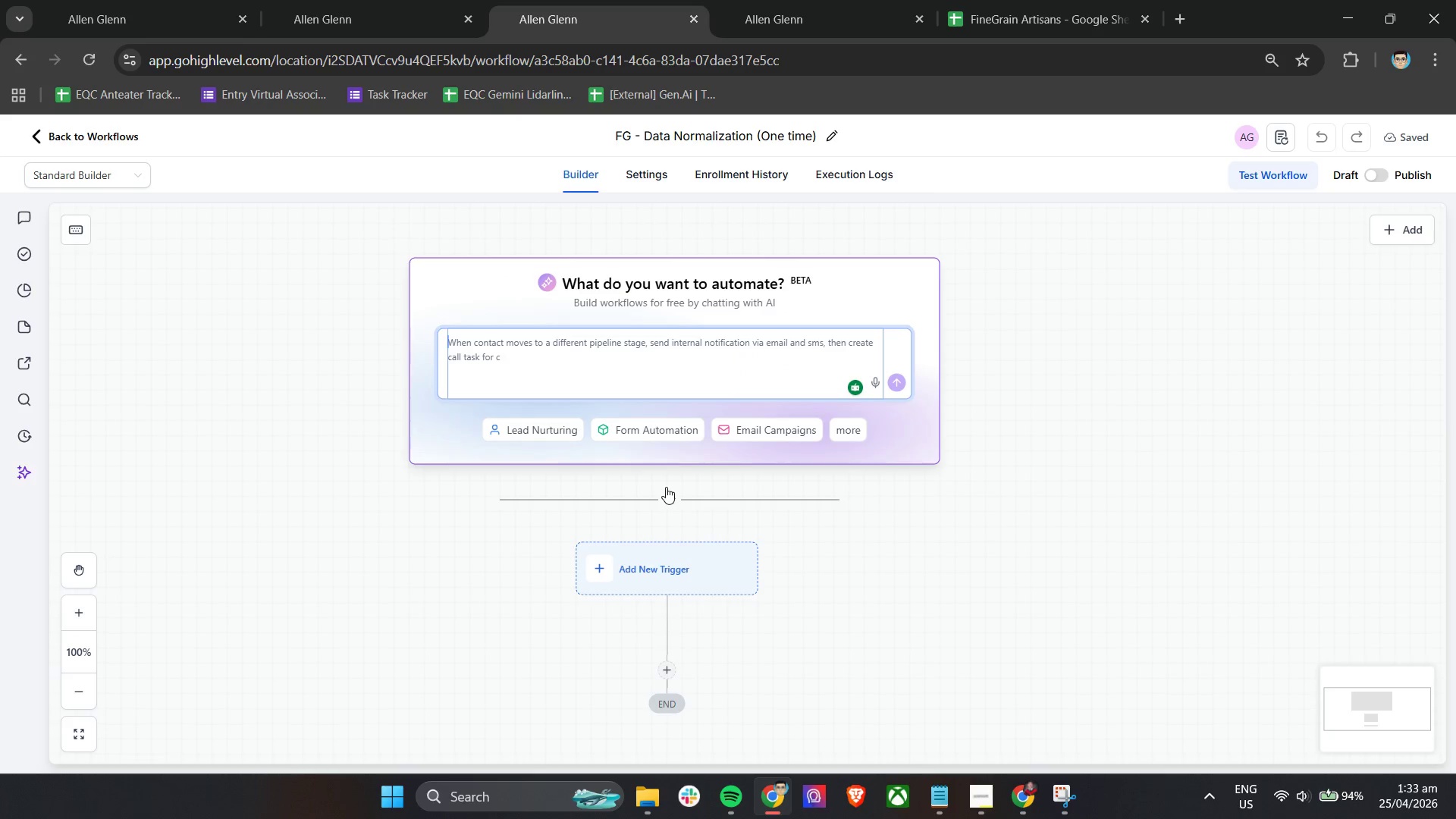 
type(lets do a custom trigger)
 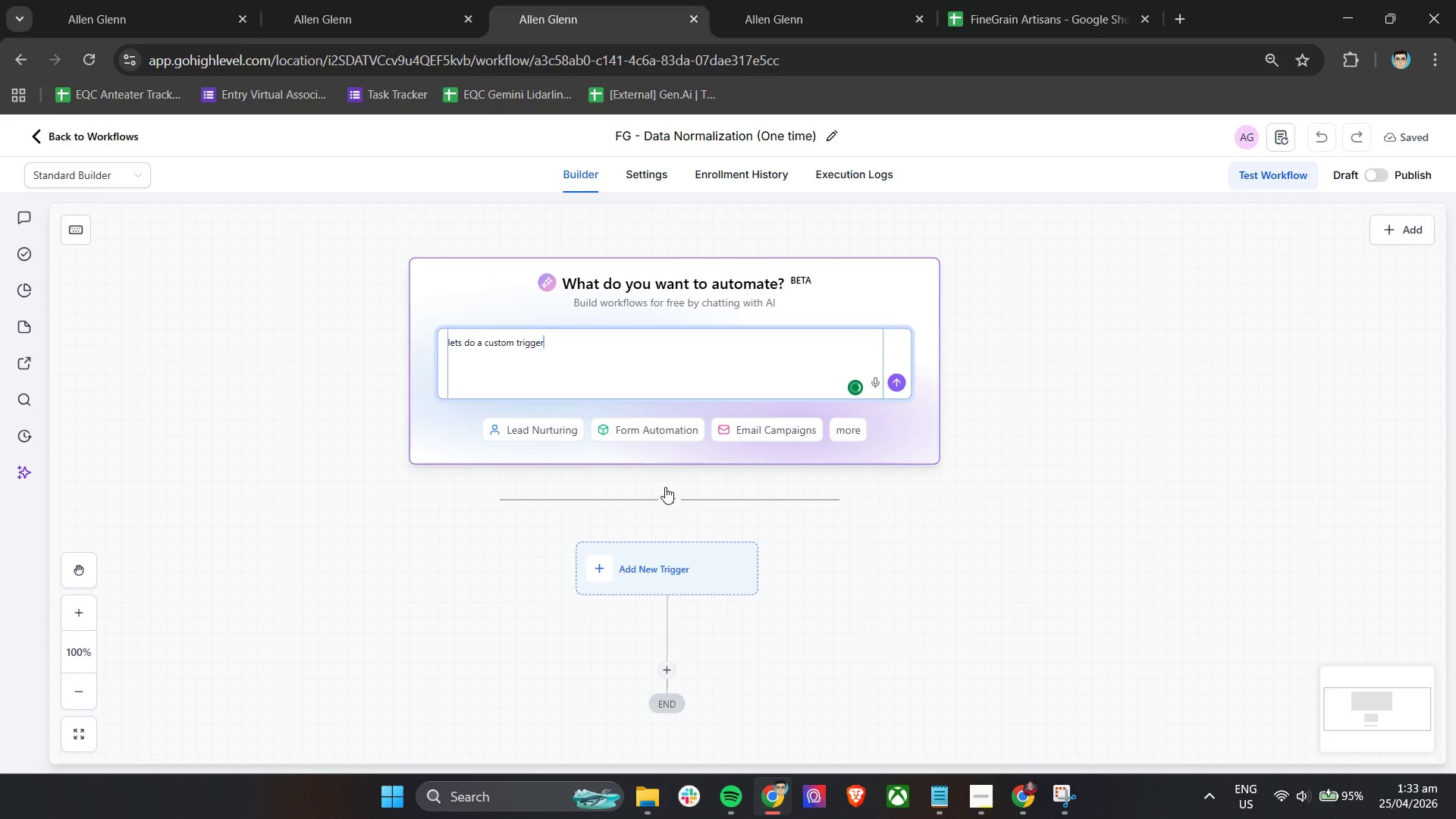 
key(Enter)
 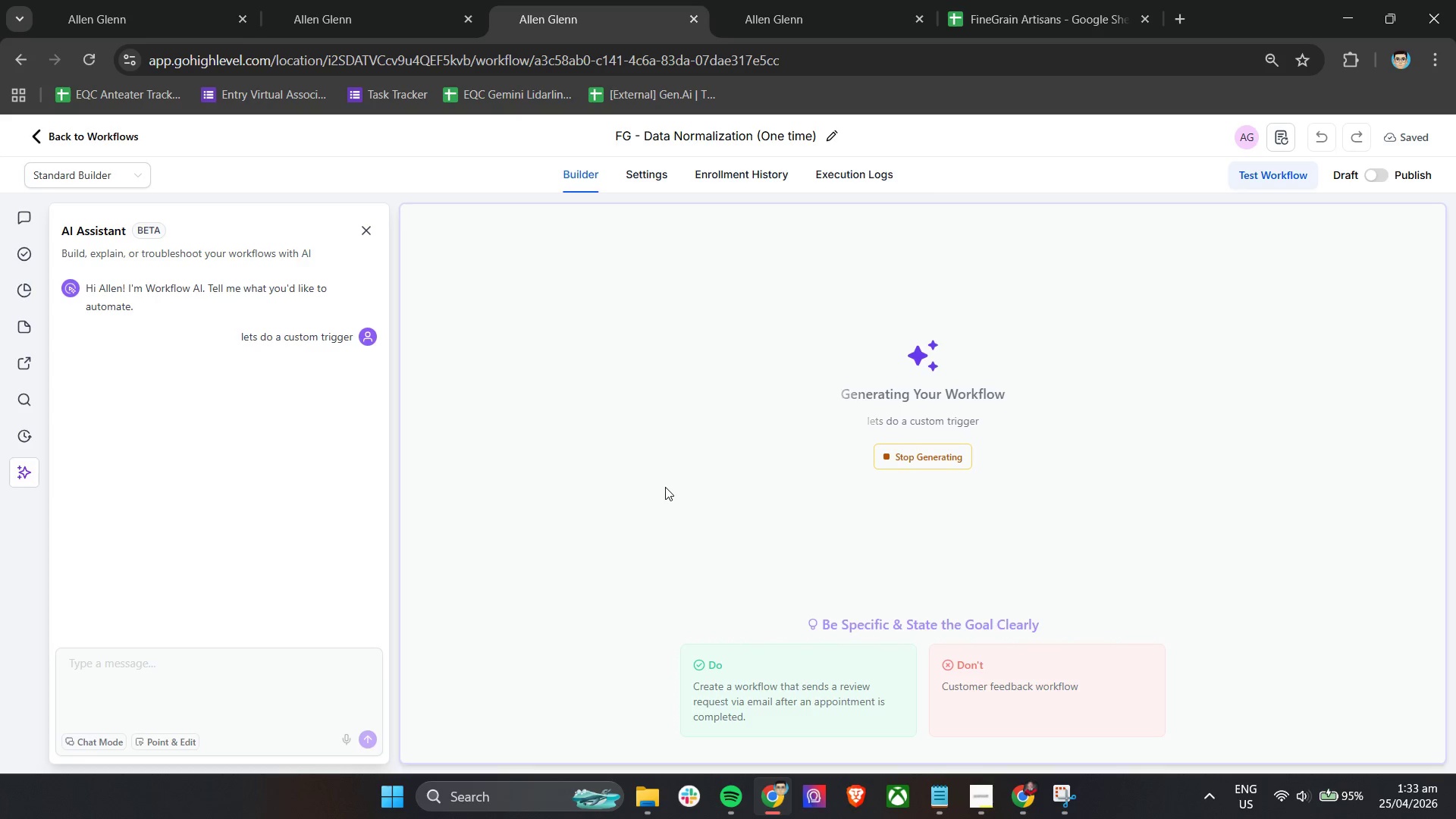 
wait(9.94)
 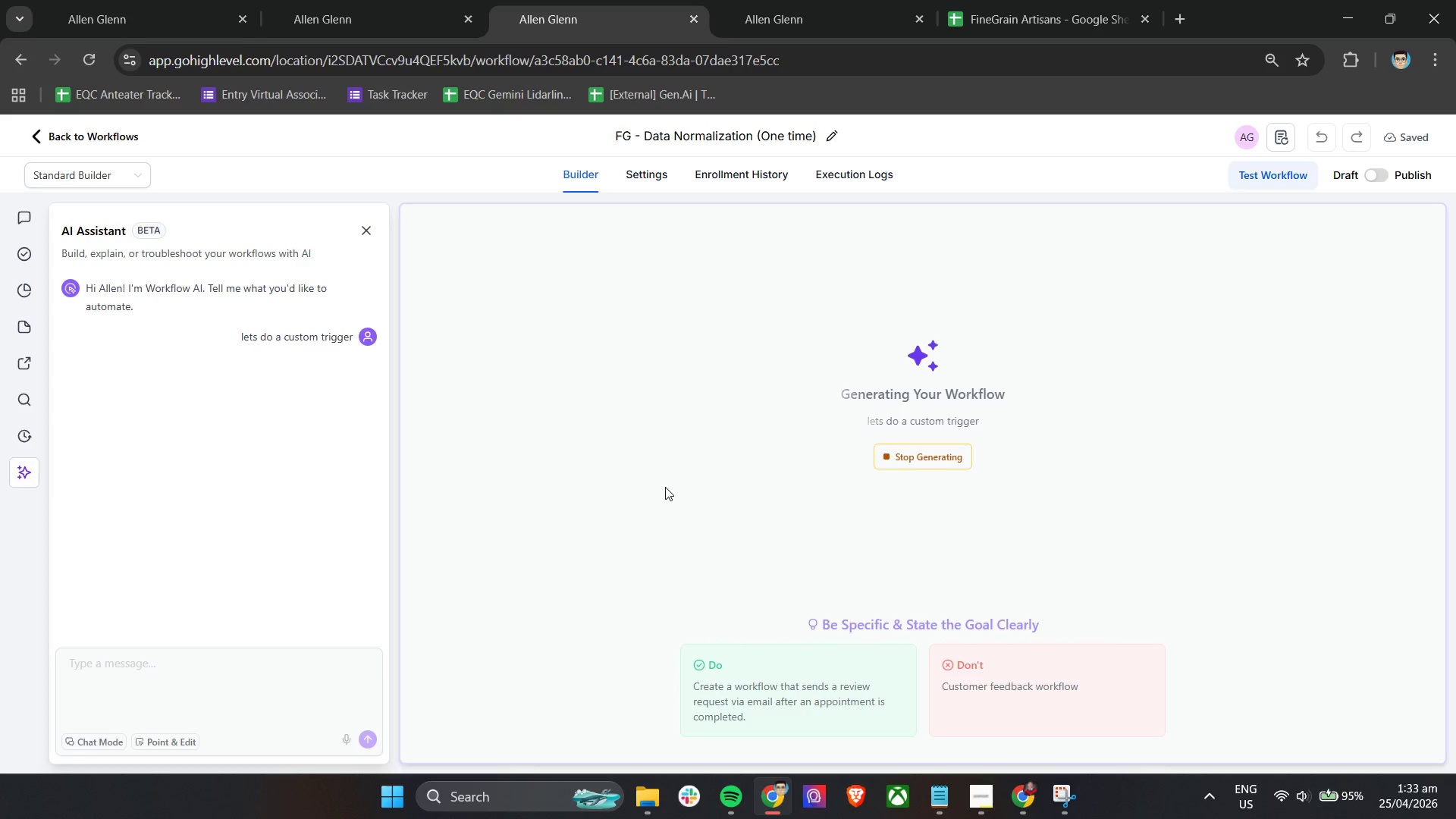 
left_click_drag(start_coordinate=[378, 465], to_coordinate=[381, 443])
 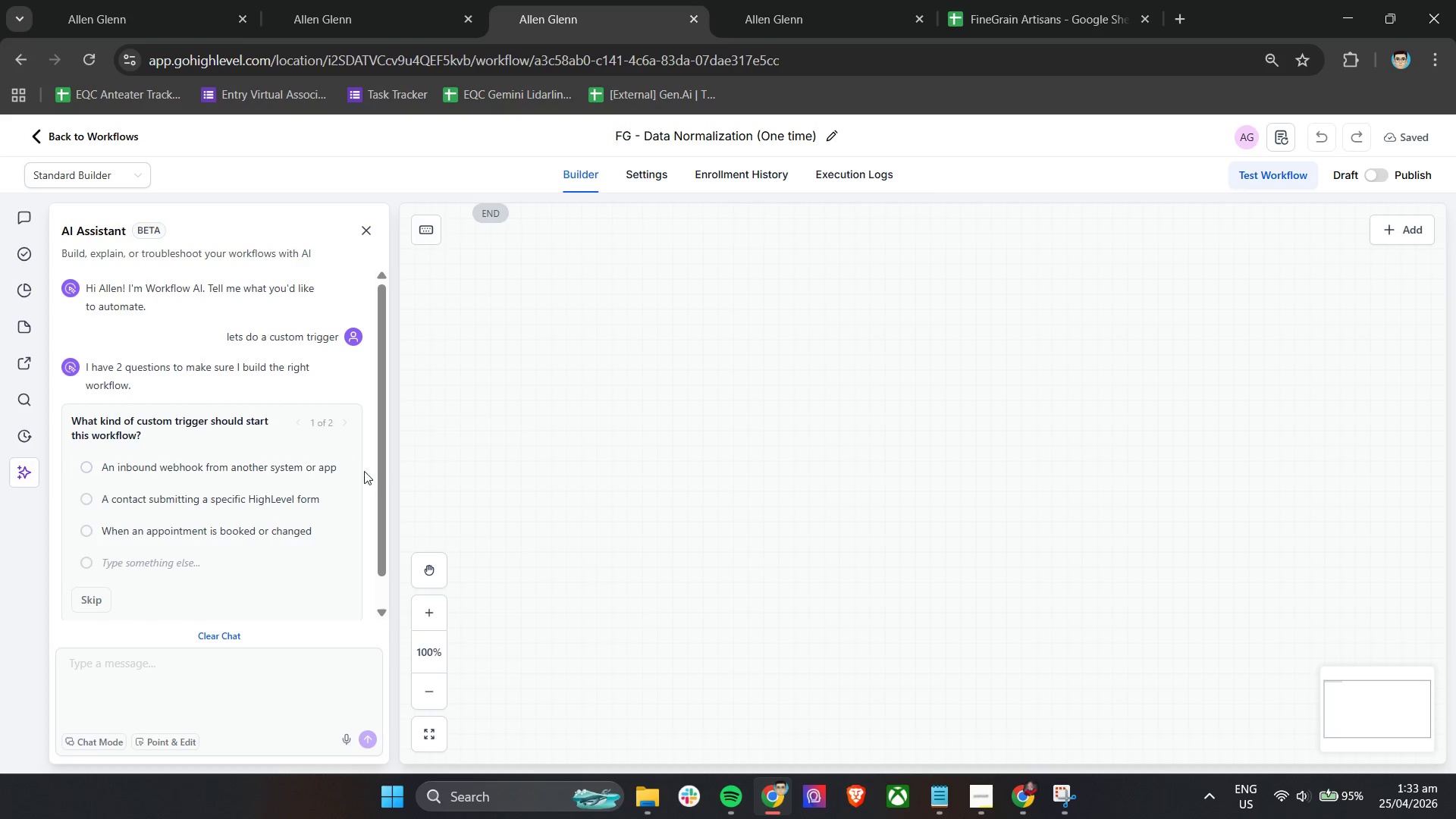 
left_click_drag(start_coordinate=[383, 441], to_coordinate=[362, 526])
 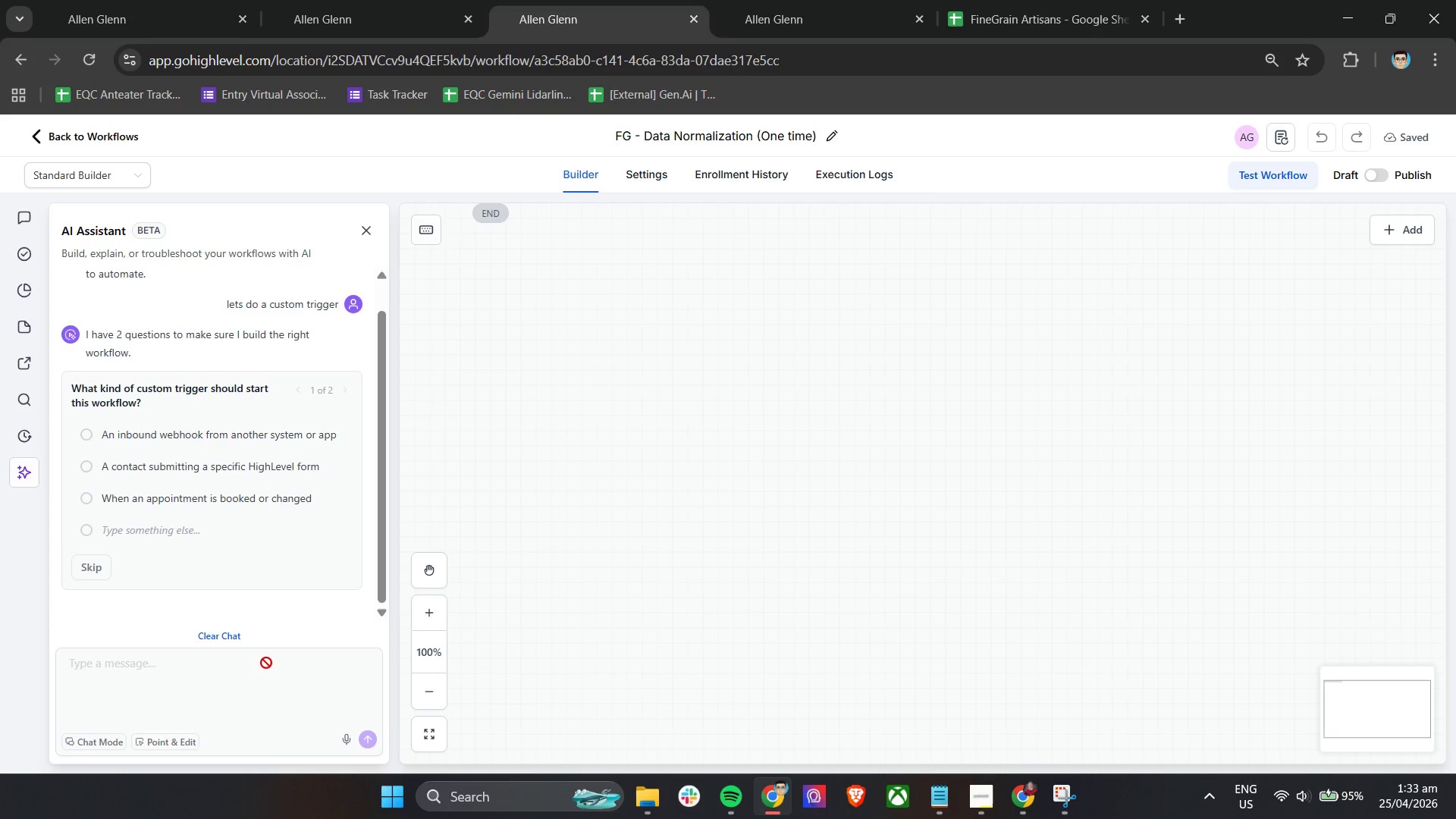 
left_click([265, 663])
 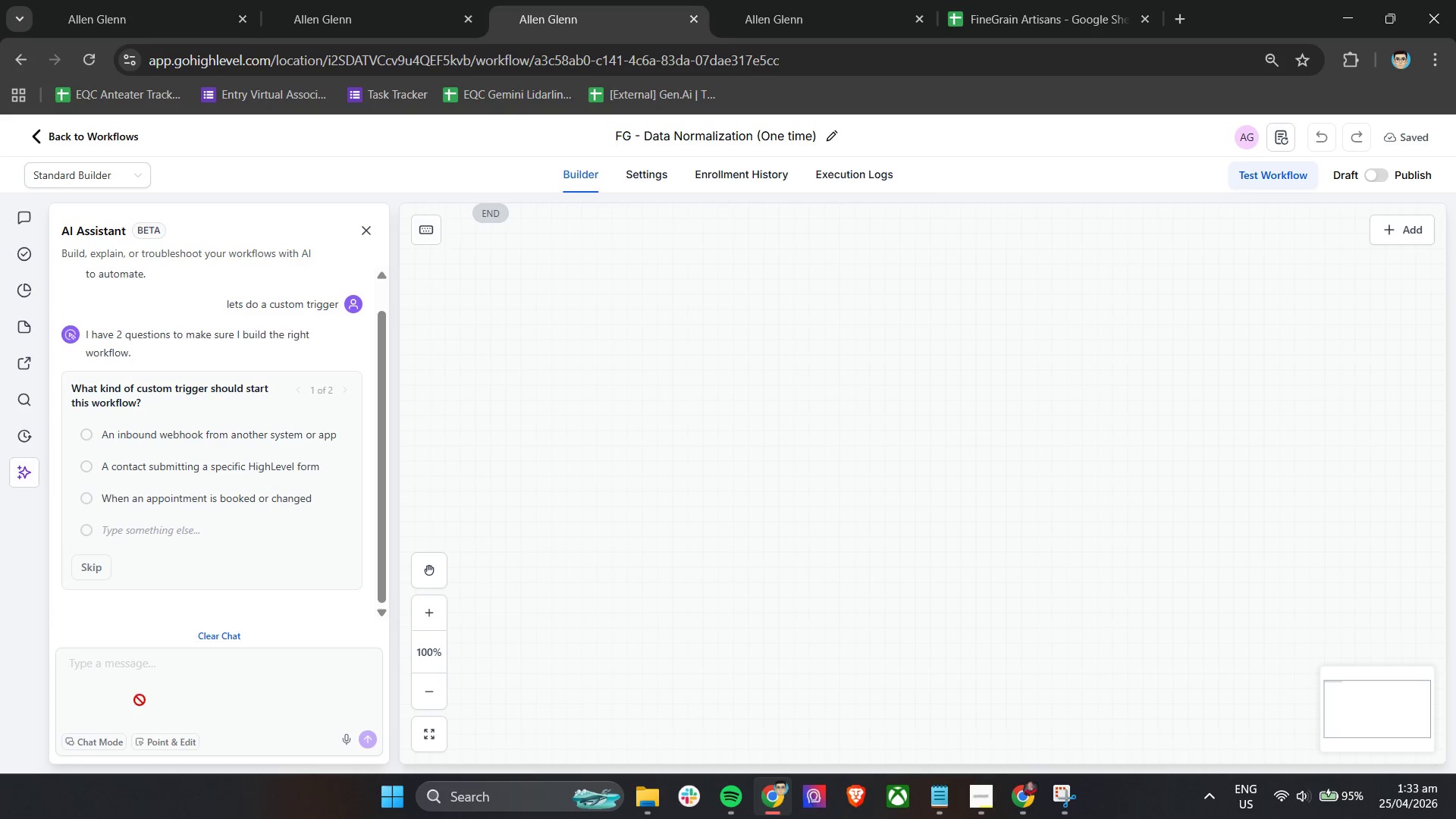 
left_click([96, 696])
 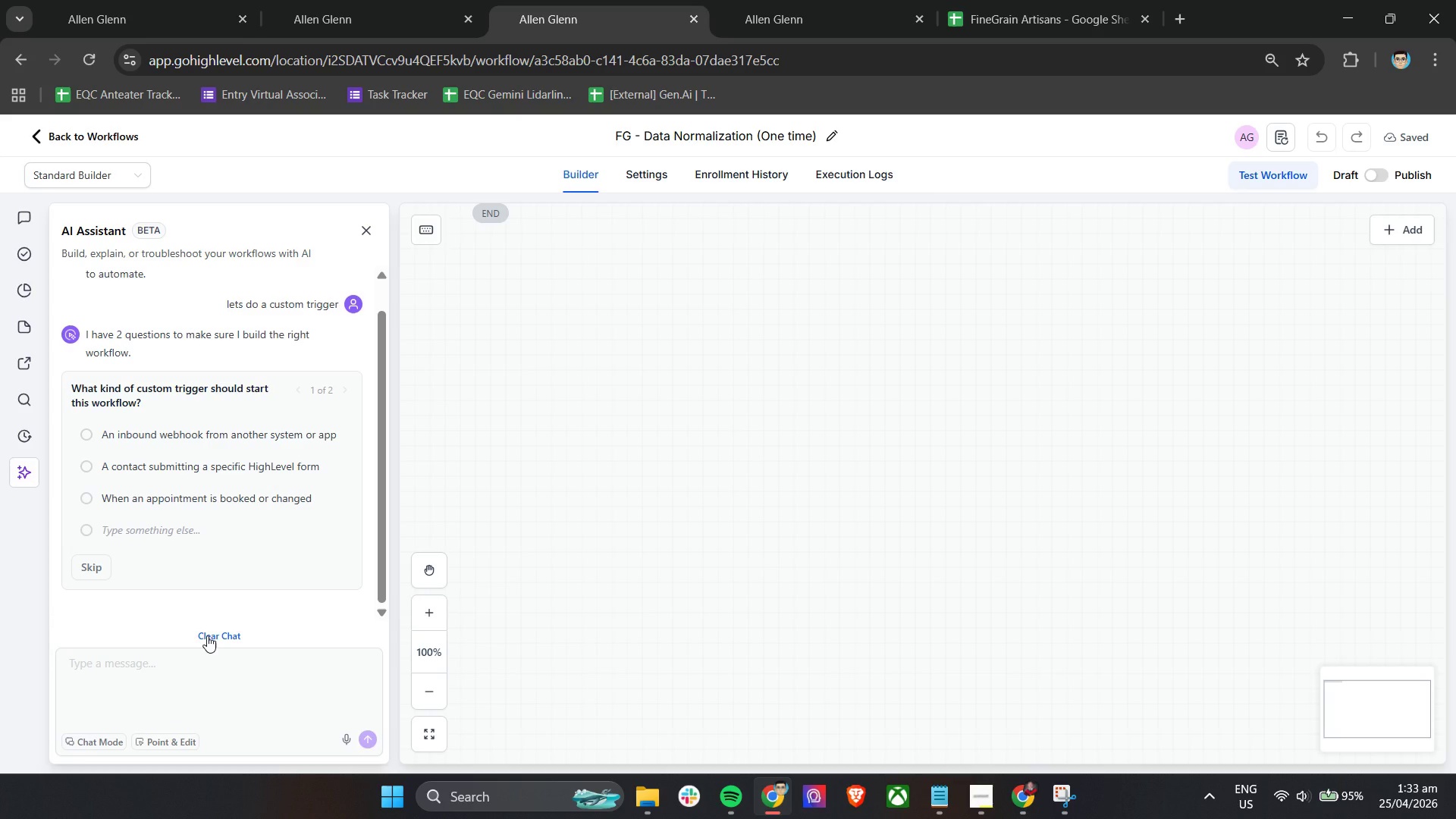 
left_click([207, 635])
 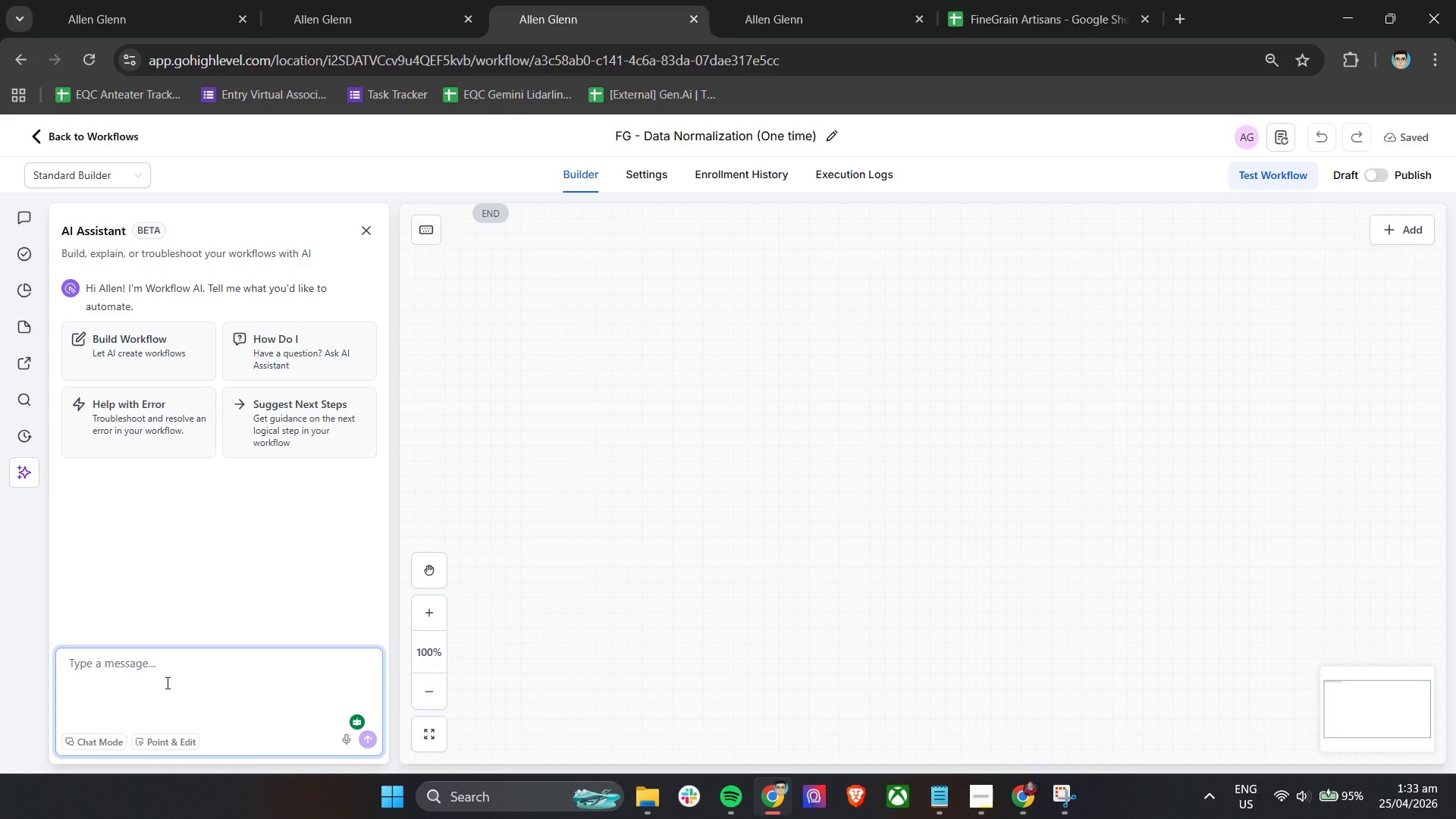 
type(Lets dui)
key(Backspace)
key(Backspace)
key(Backspace)
type(build a custom that )
 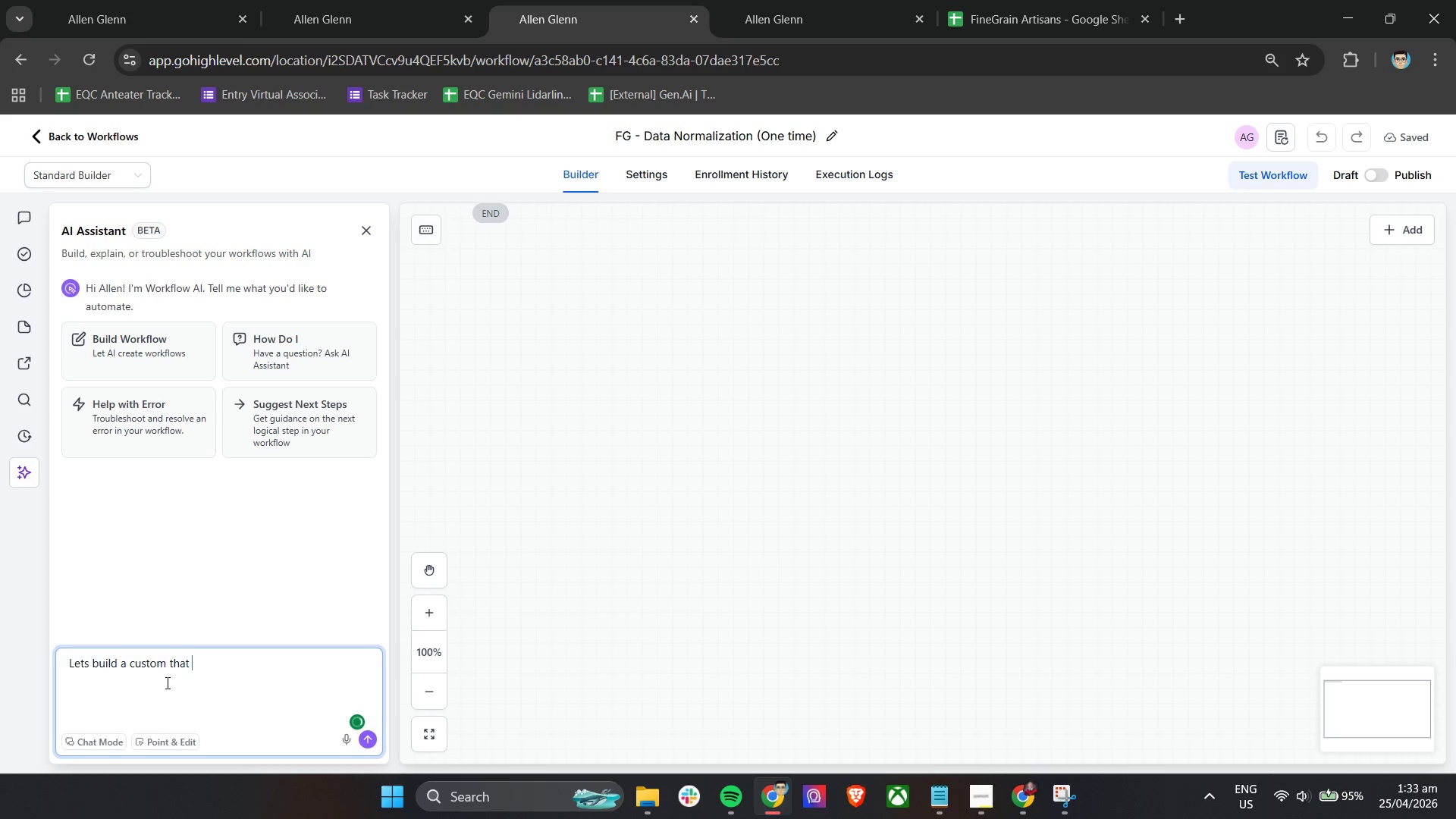 
type(I a)
key(Backspace)
type(manually add lead )
key(Backspace)
type(s in this workflw)
key(Backspace)
type(ow to trigger)
 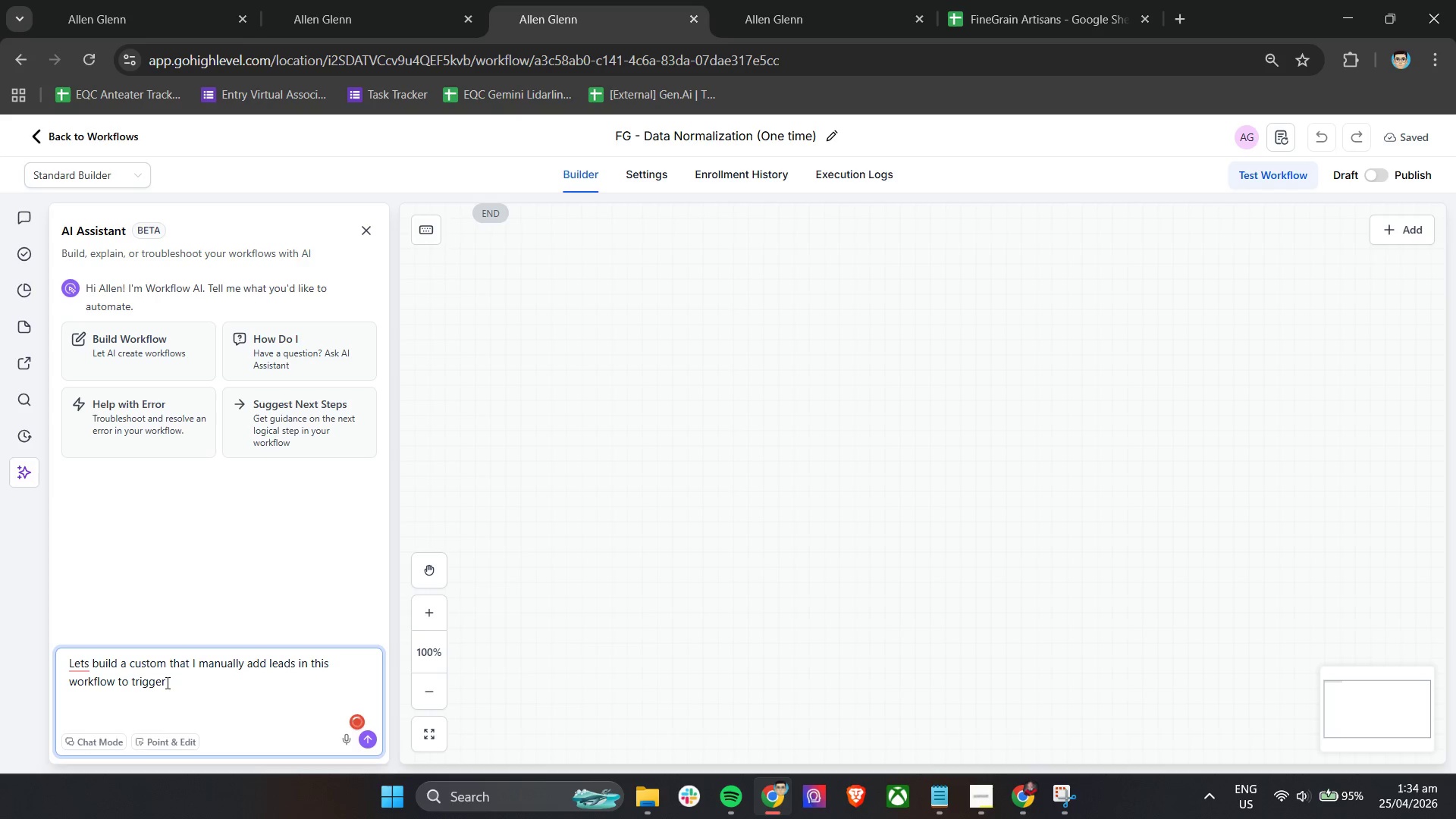 
key(Enter)
 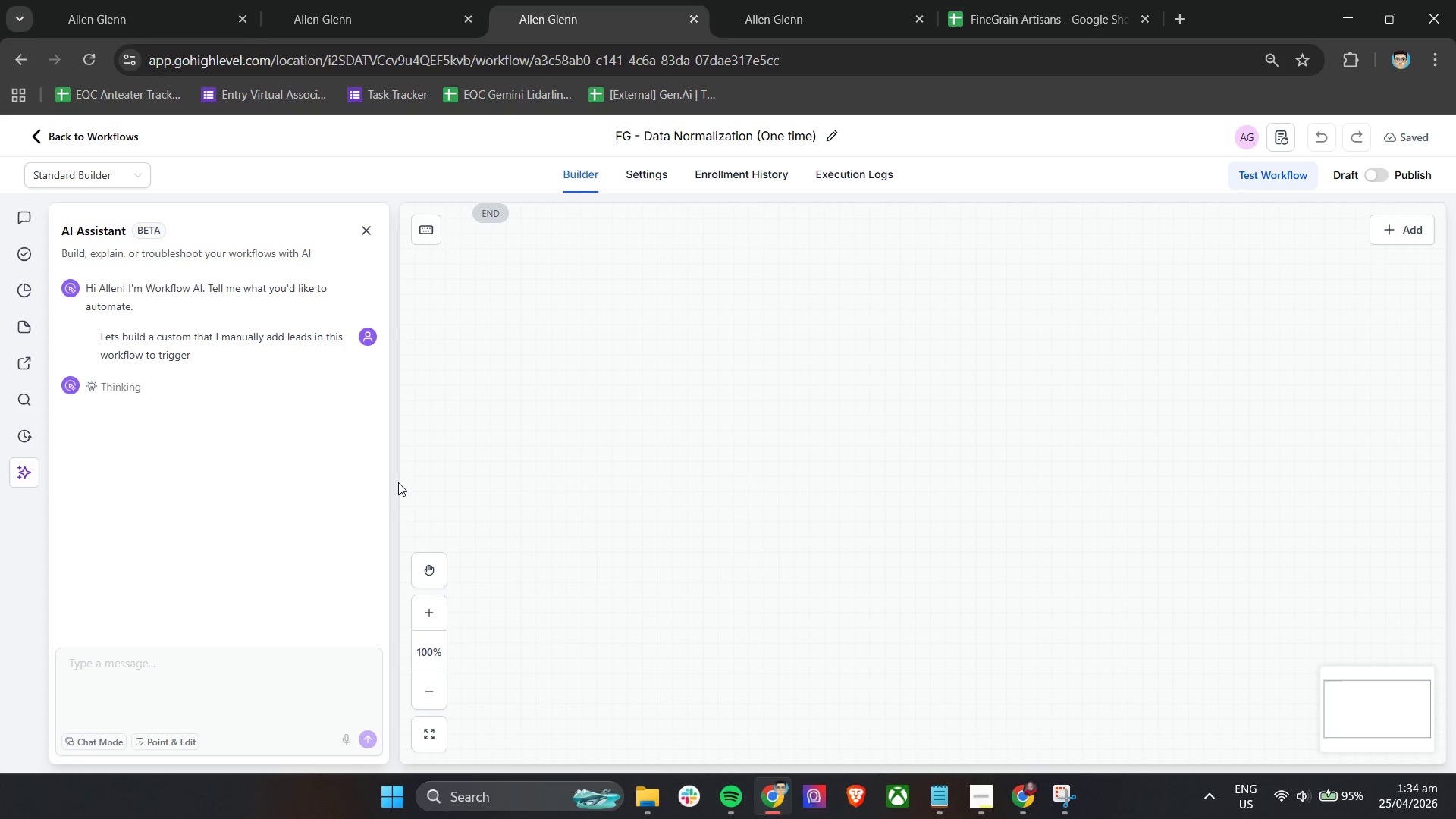 
wait(12.08)
 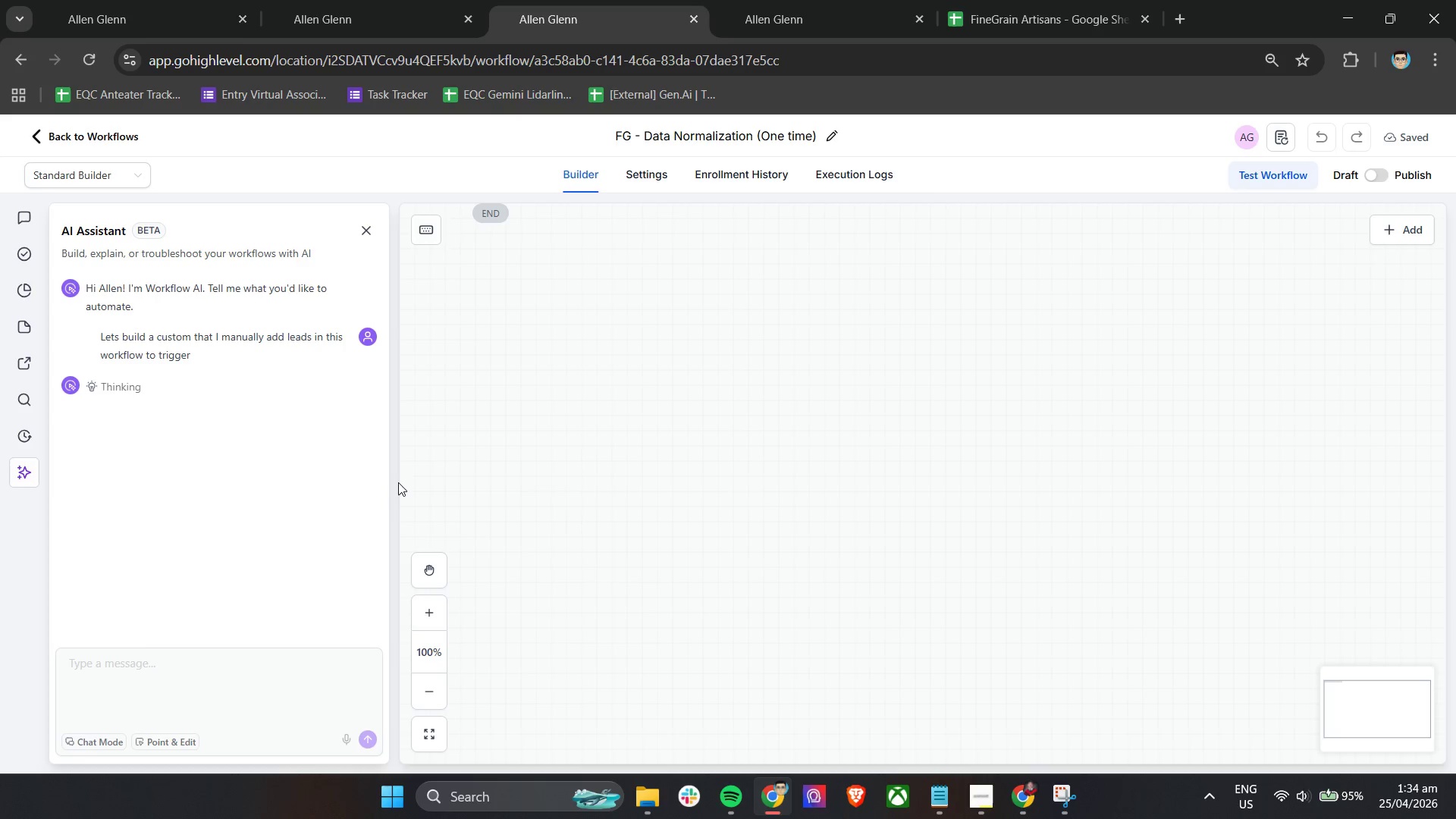 
left_click_drag(start_coordinate=[378, 416], to_coordinate=[375, 488])
 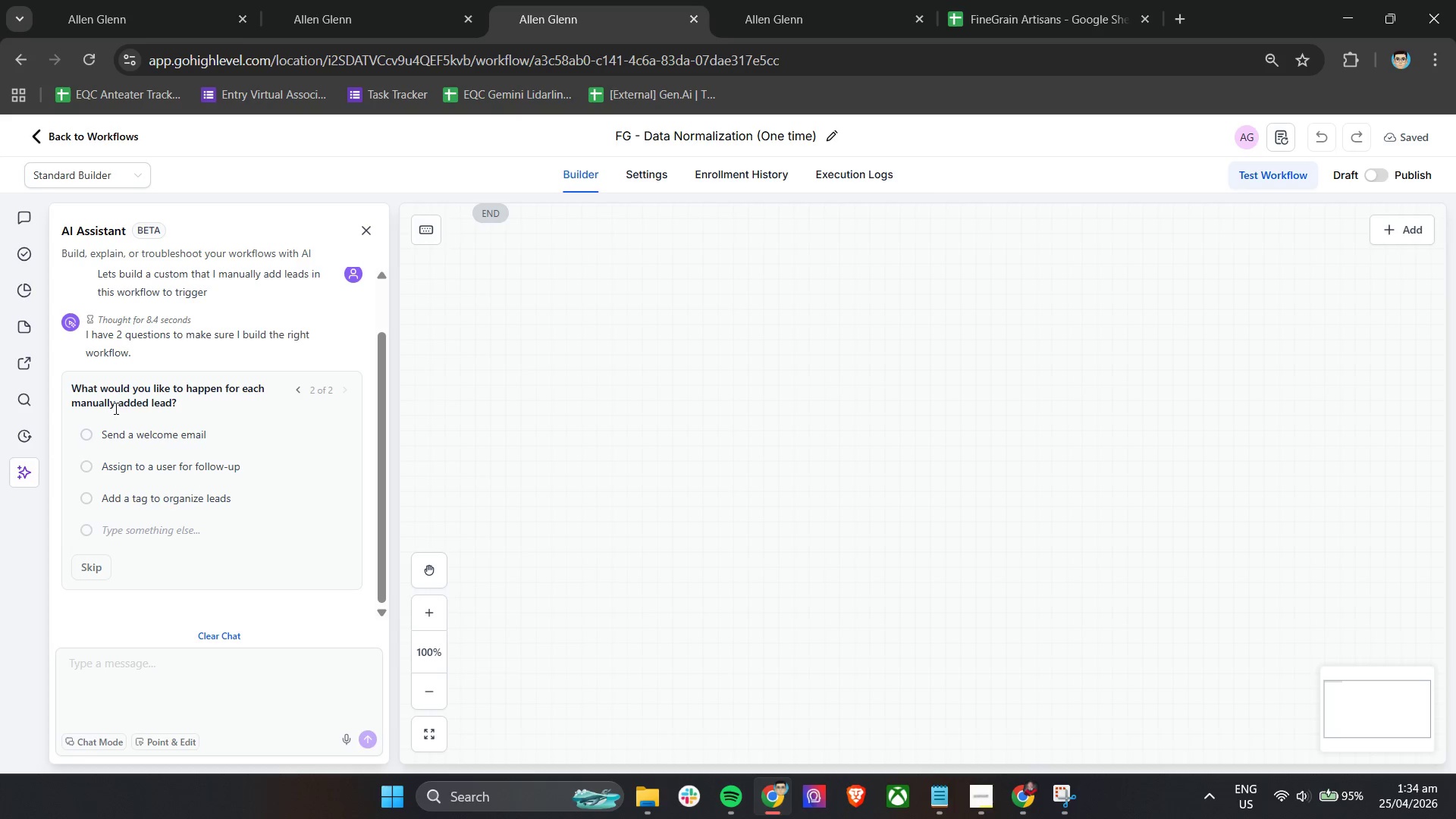 
wait(18.22)
 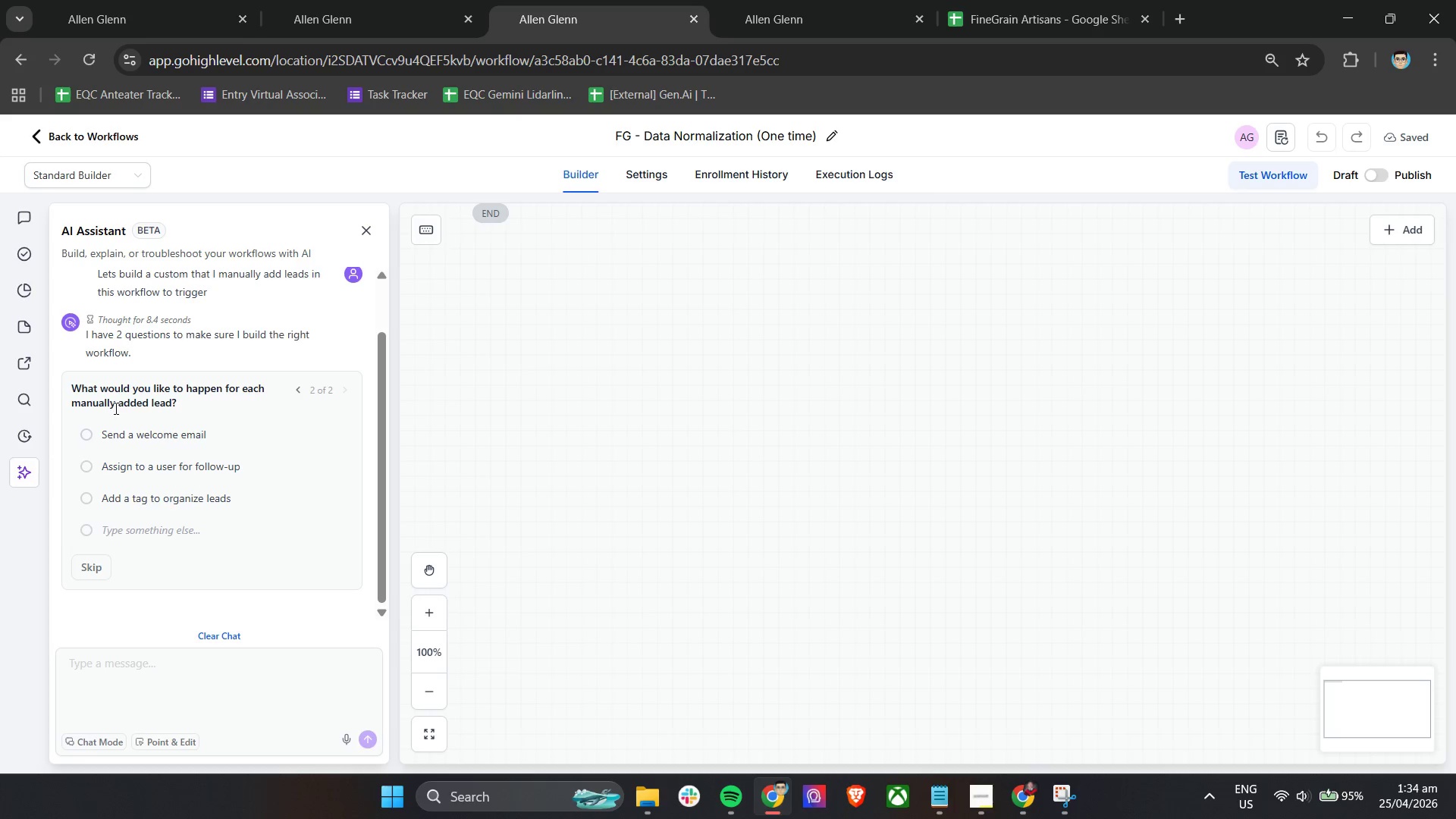 
left_click([131, 529])
 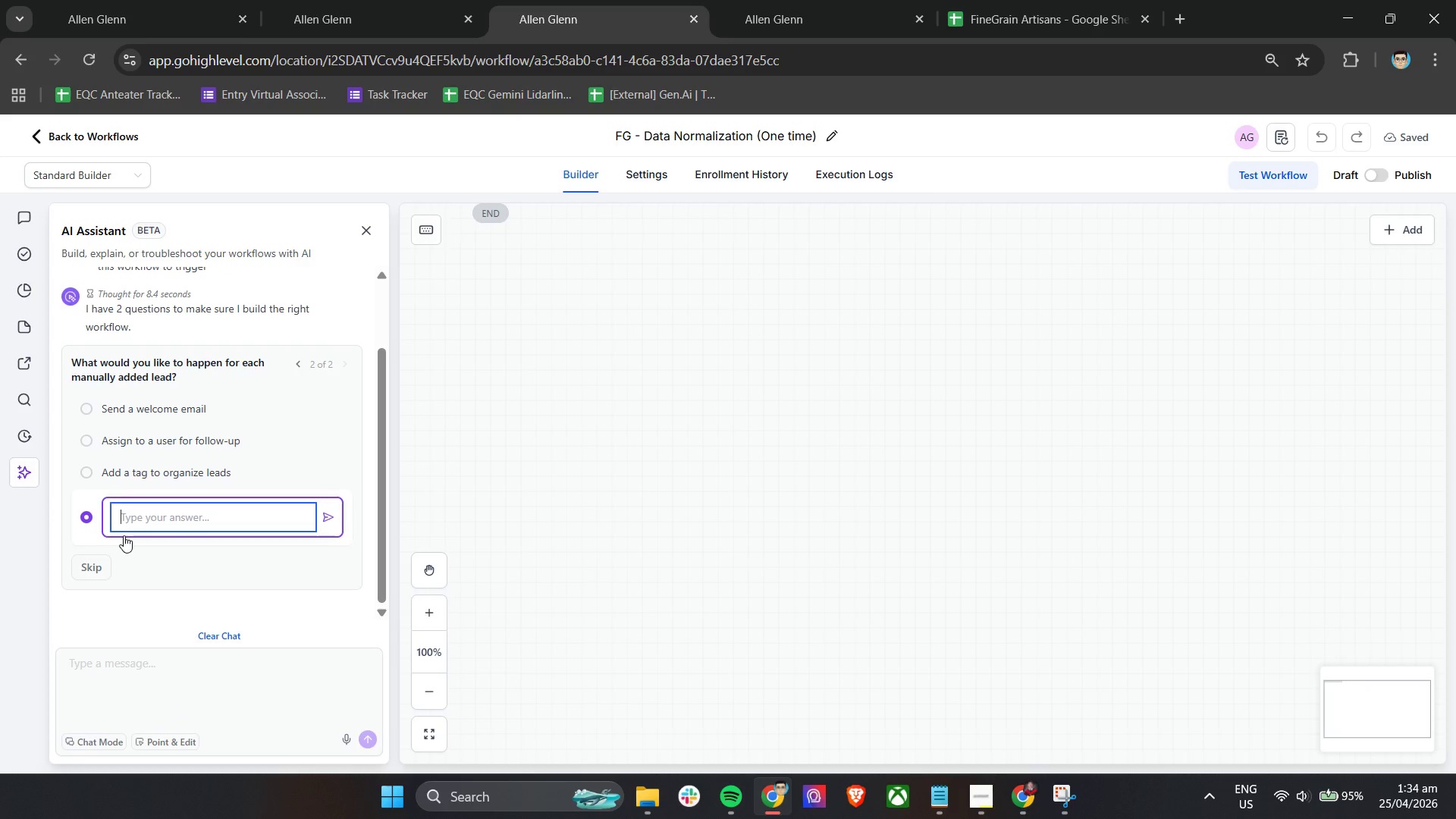 
type(Ill do the other actions after the trigger)
 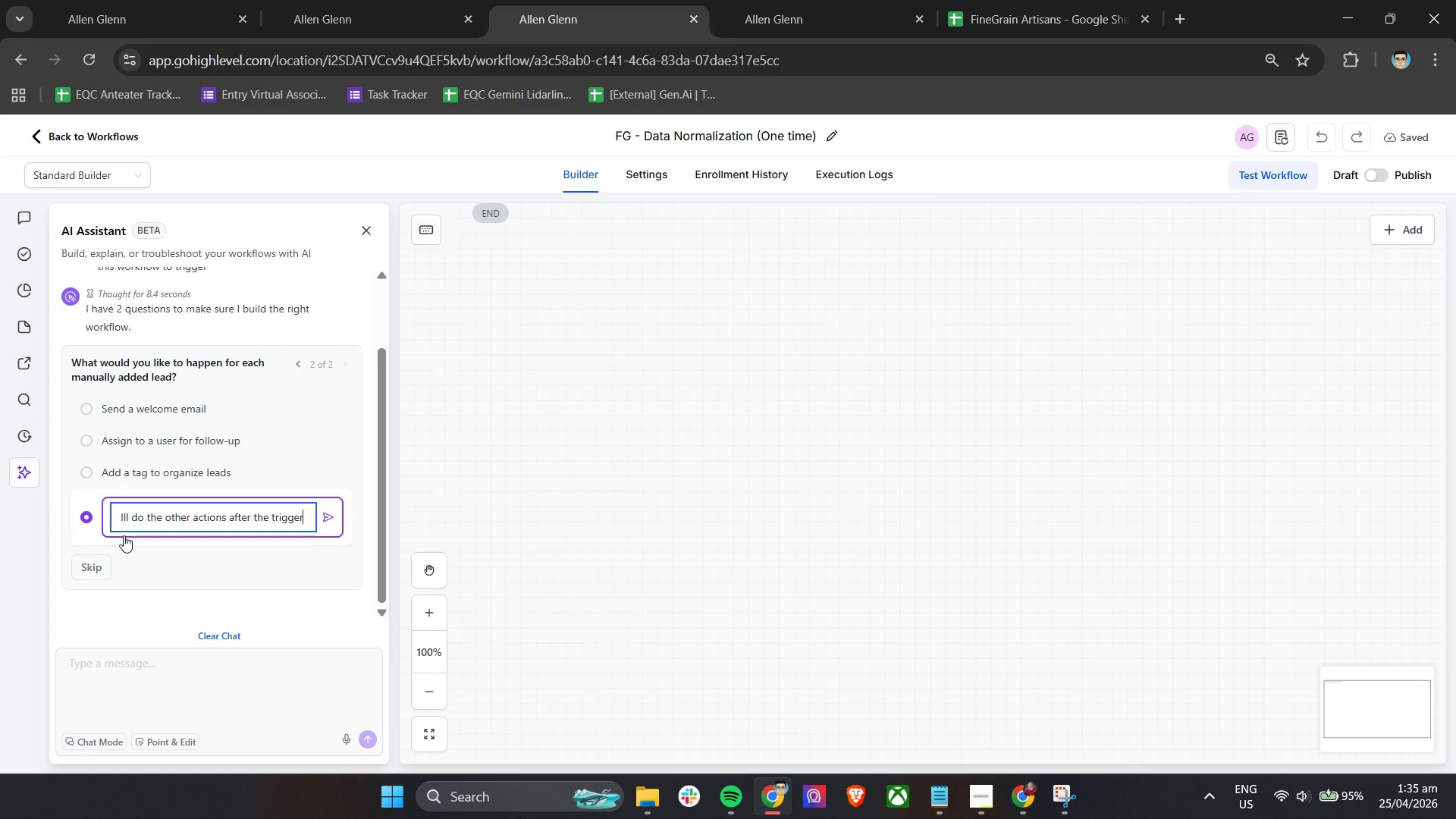 
key(Enter)
 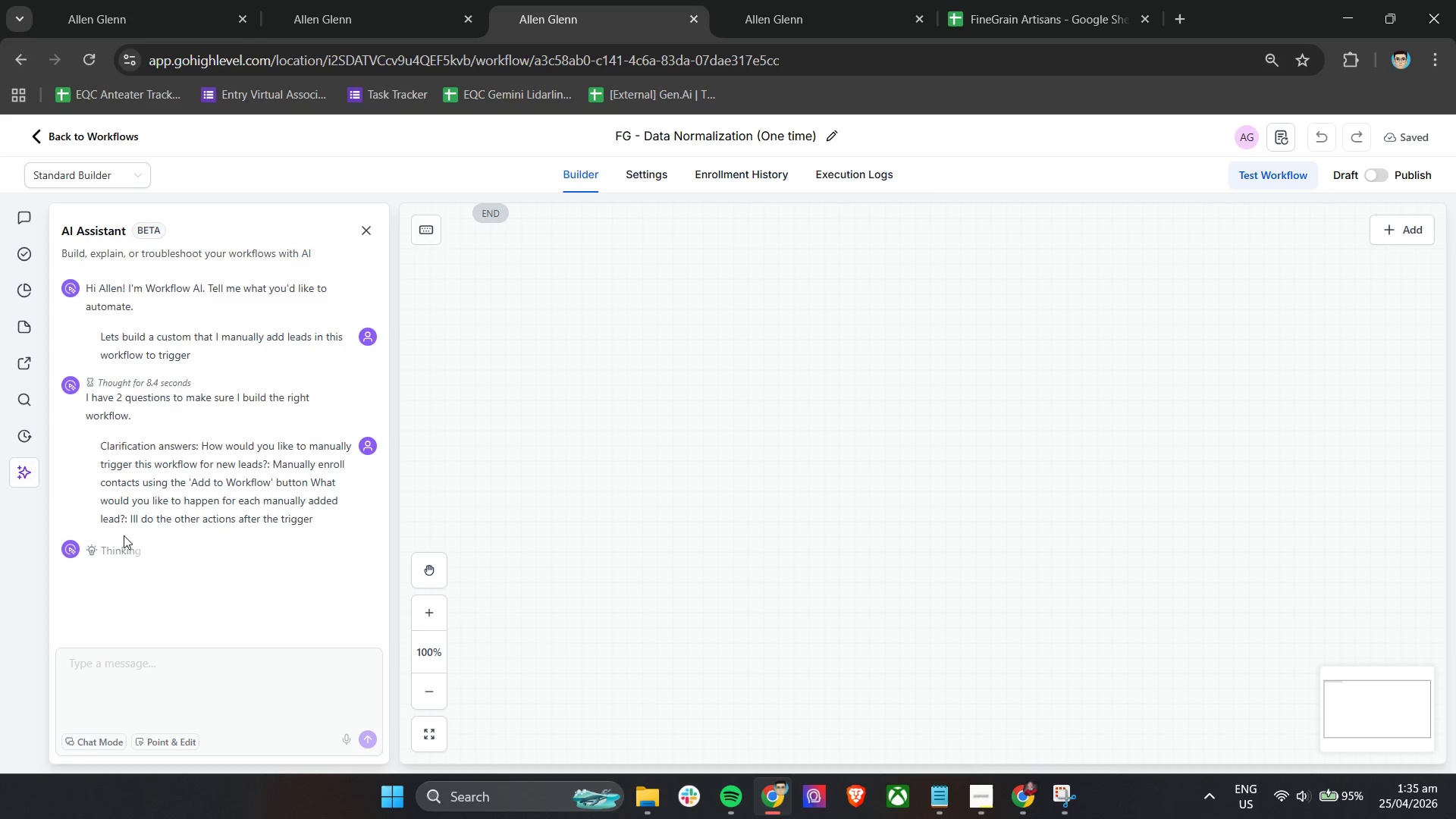 
scroll: coordinate [526, 463], scroll_direction: down, amount: 5.0
 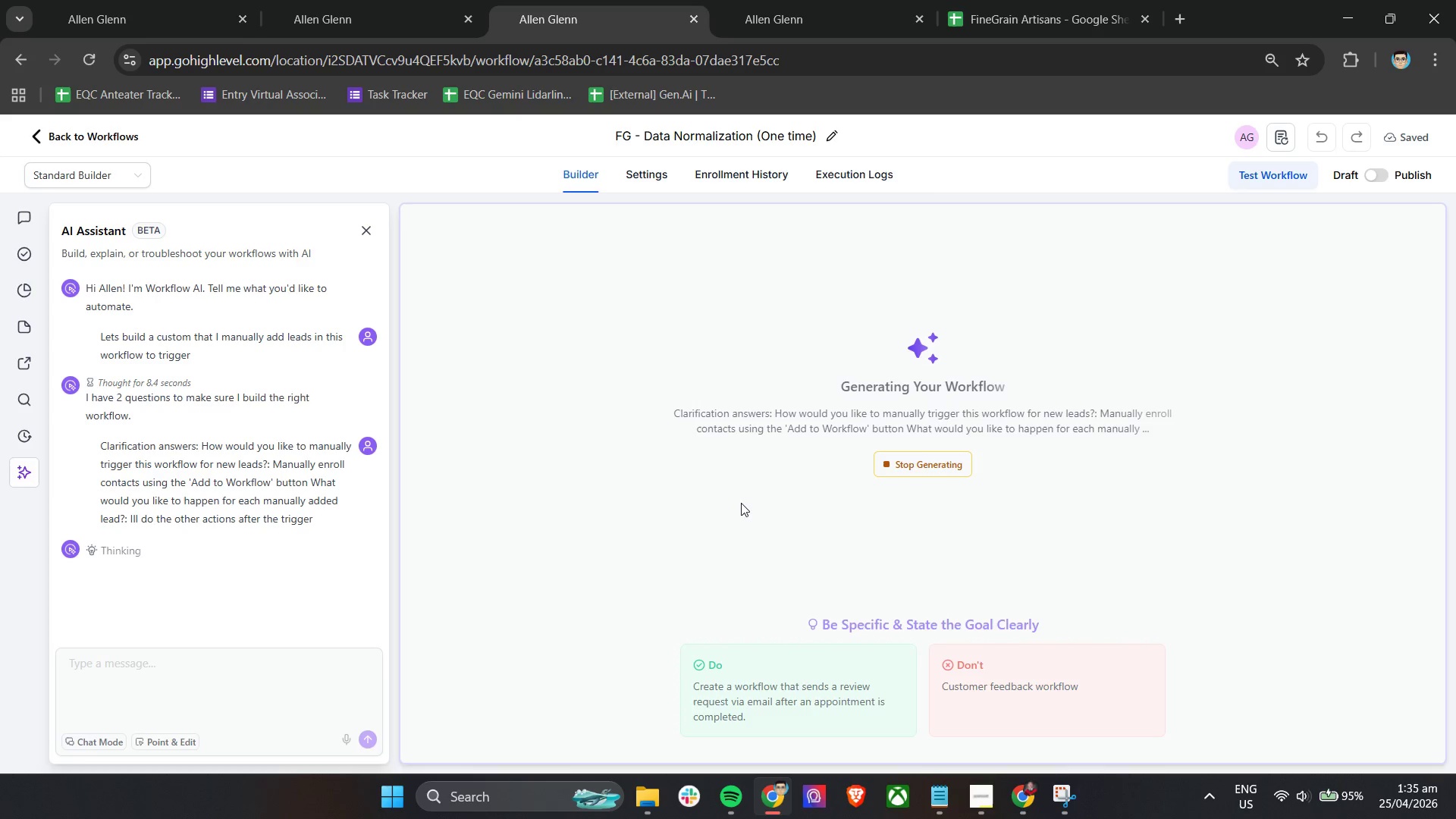 
wait(7.55)
 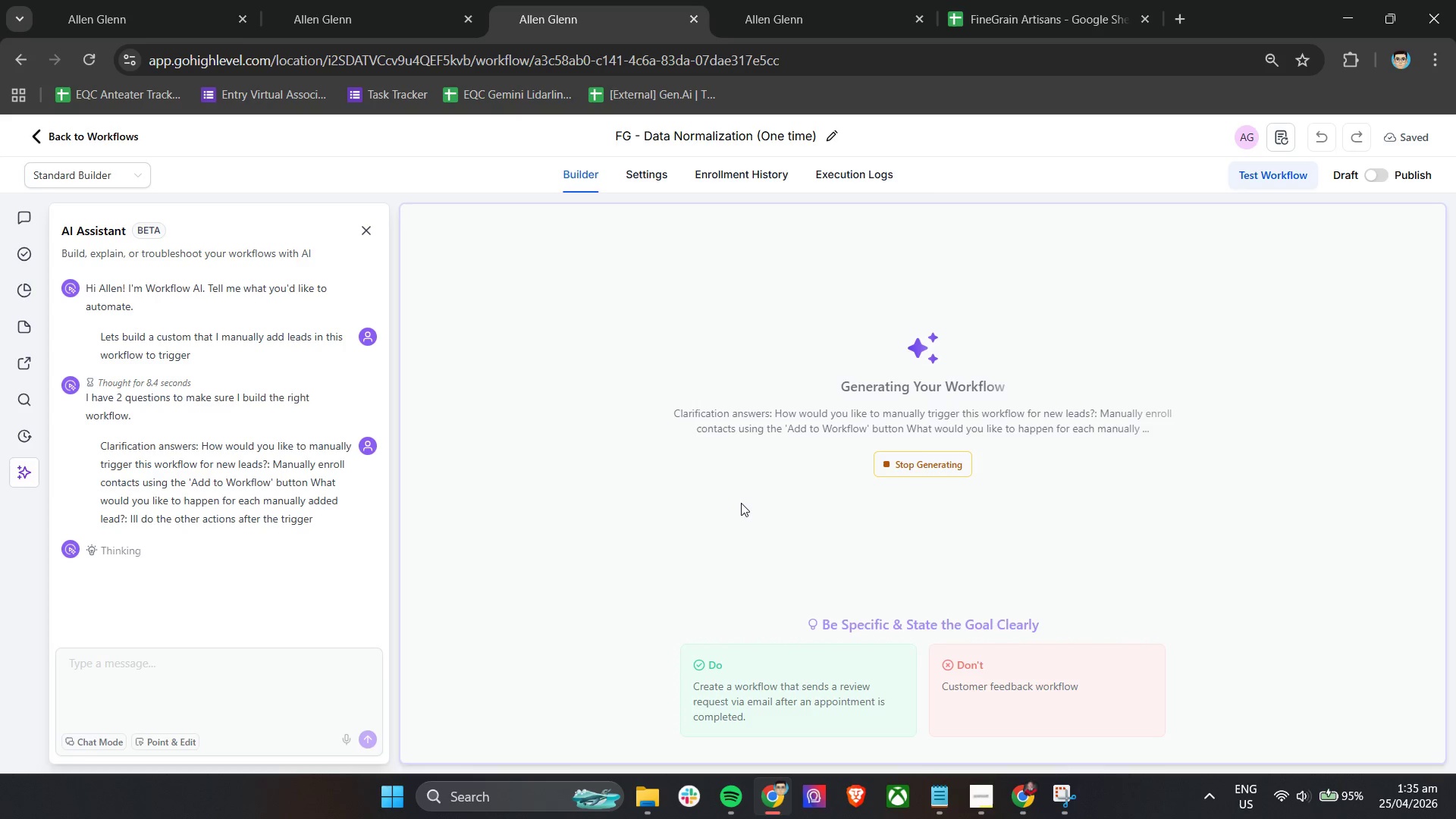 
scroll: coordinate [790, 576], scroll_direction: up, amount: 1.0
 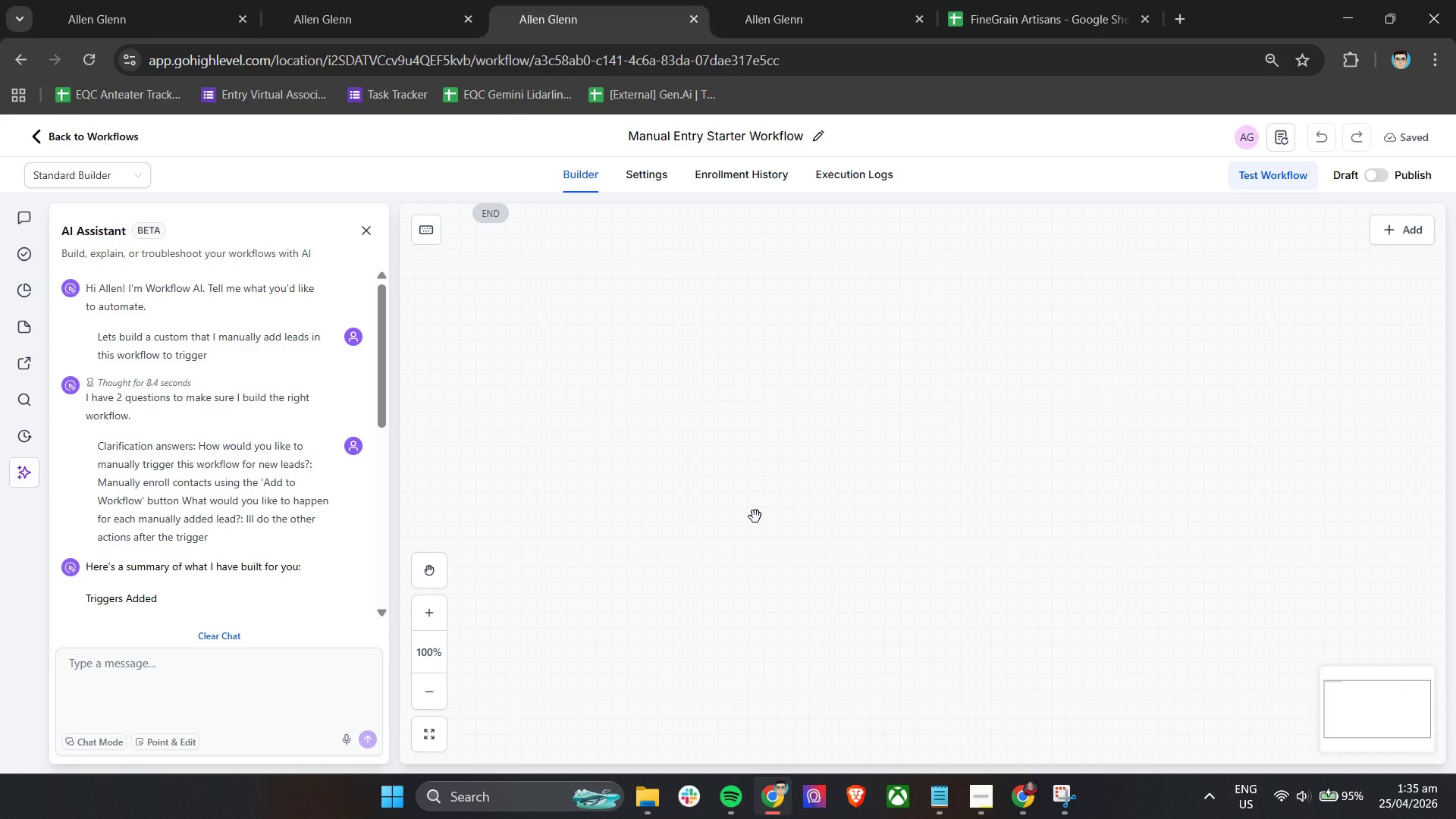 
scroll: coordinate [720, 513], scroll_direction: down, amount: 7.0
 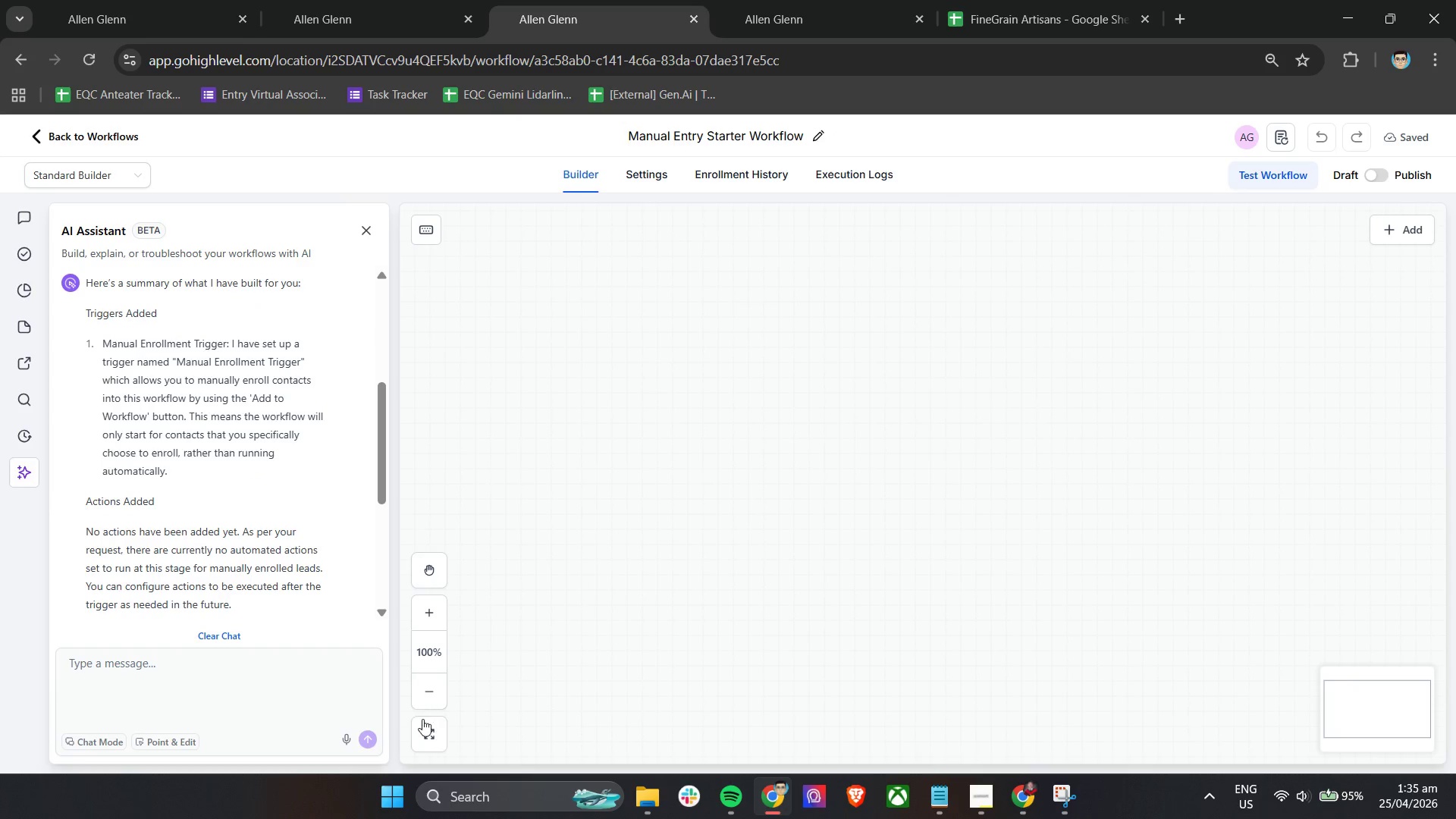 
left_click([422, 723])
 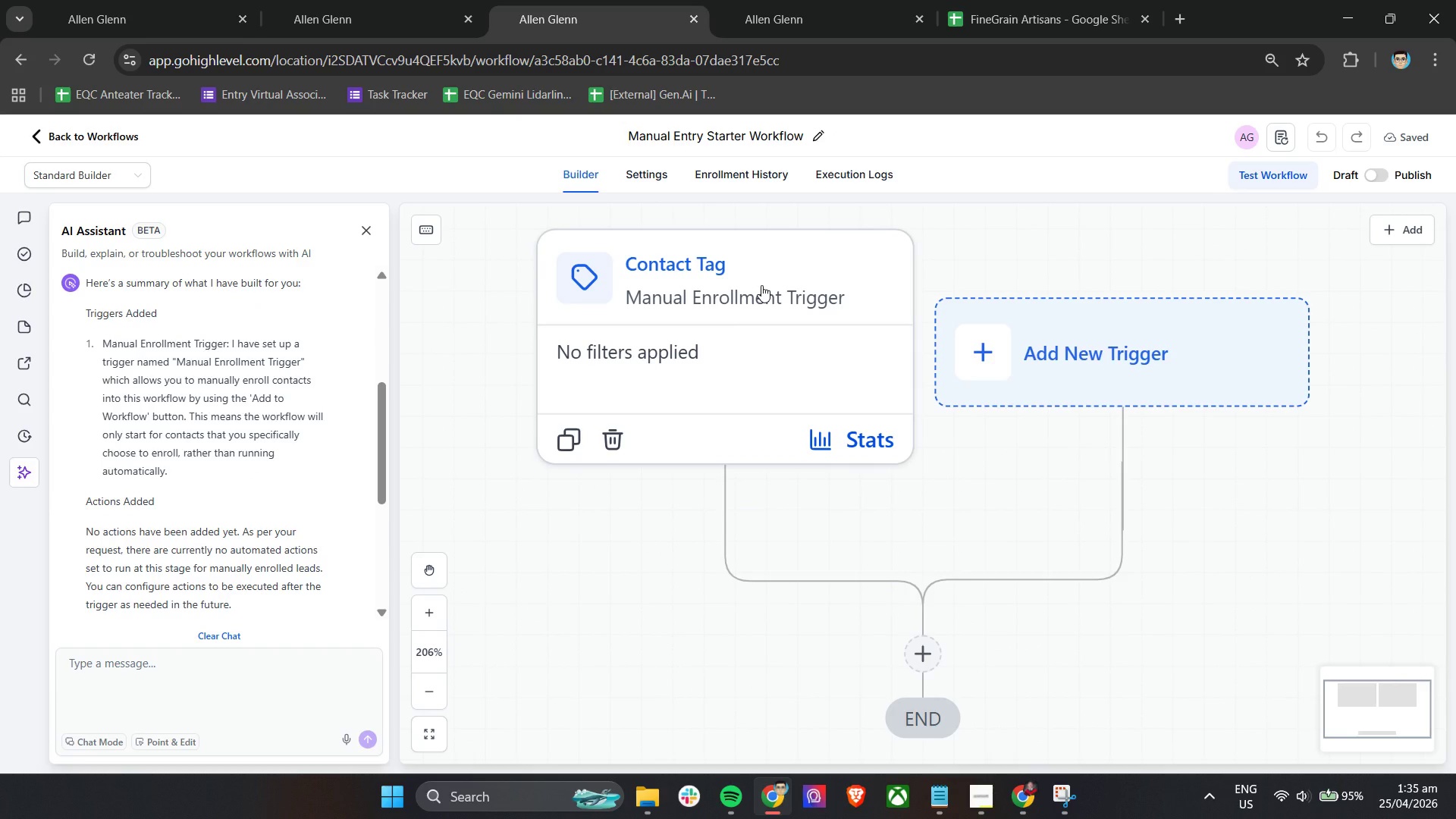 
left_click([761, 285])
 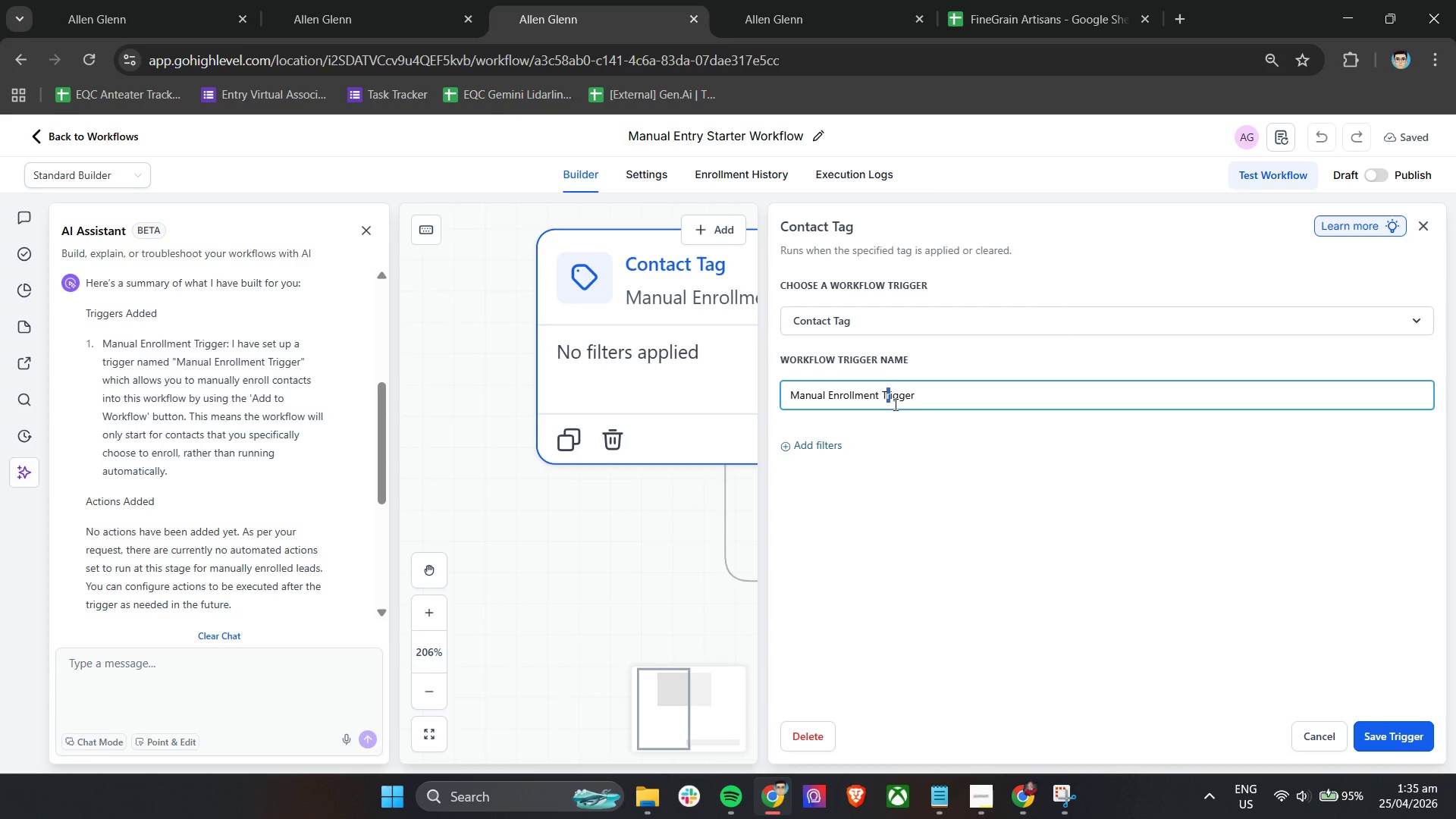 
left_click([943, 444])
 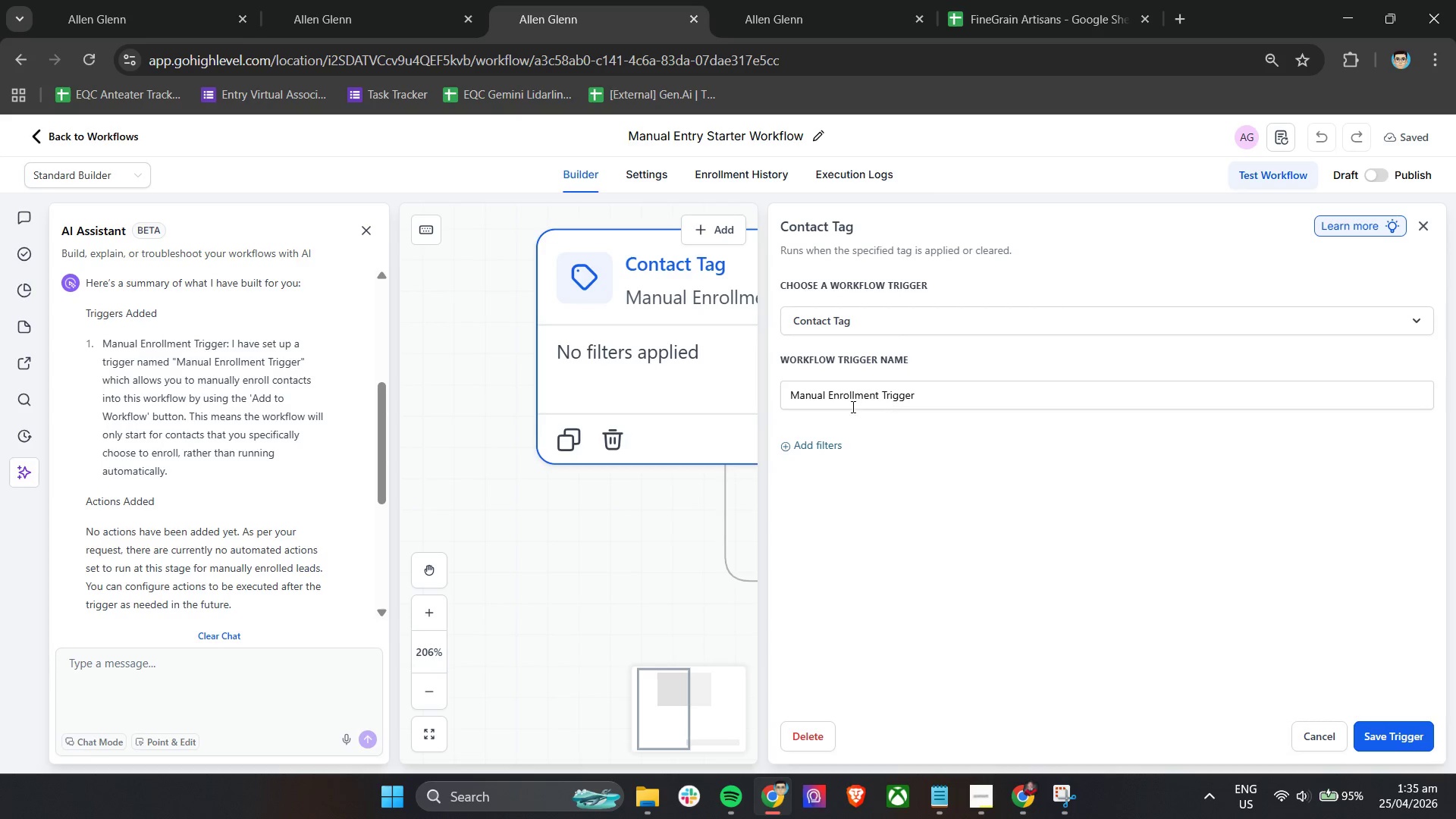 
left_click([849, 406])
 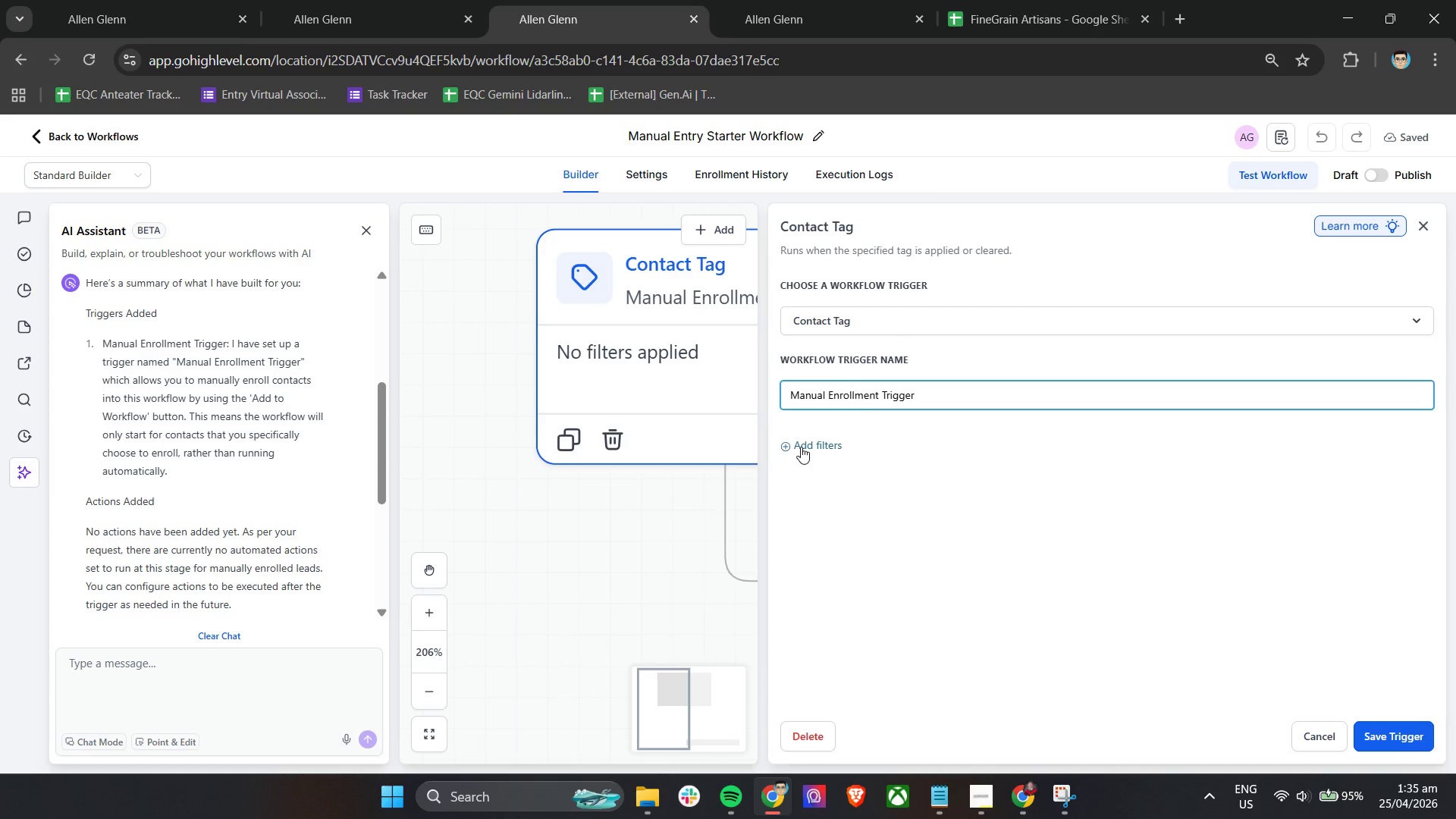 
left_click([801, 447])
 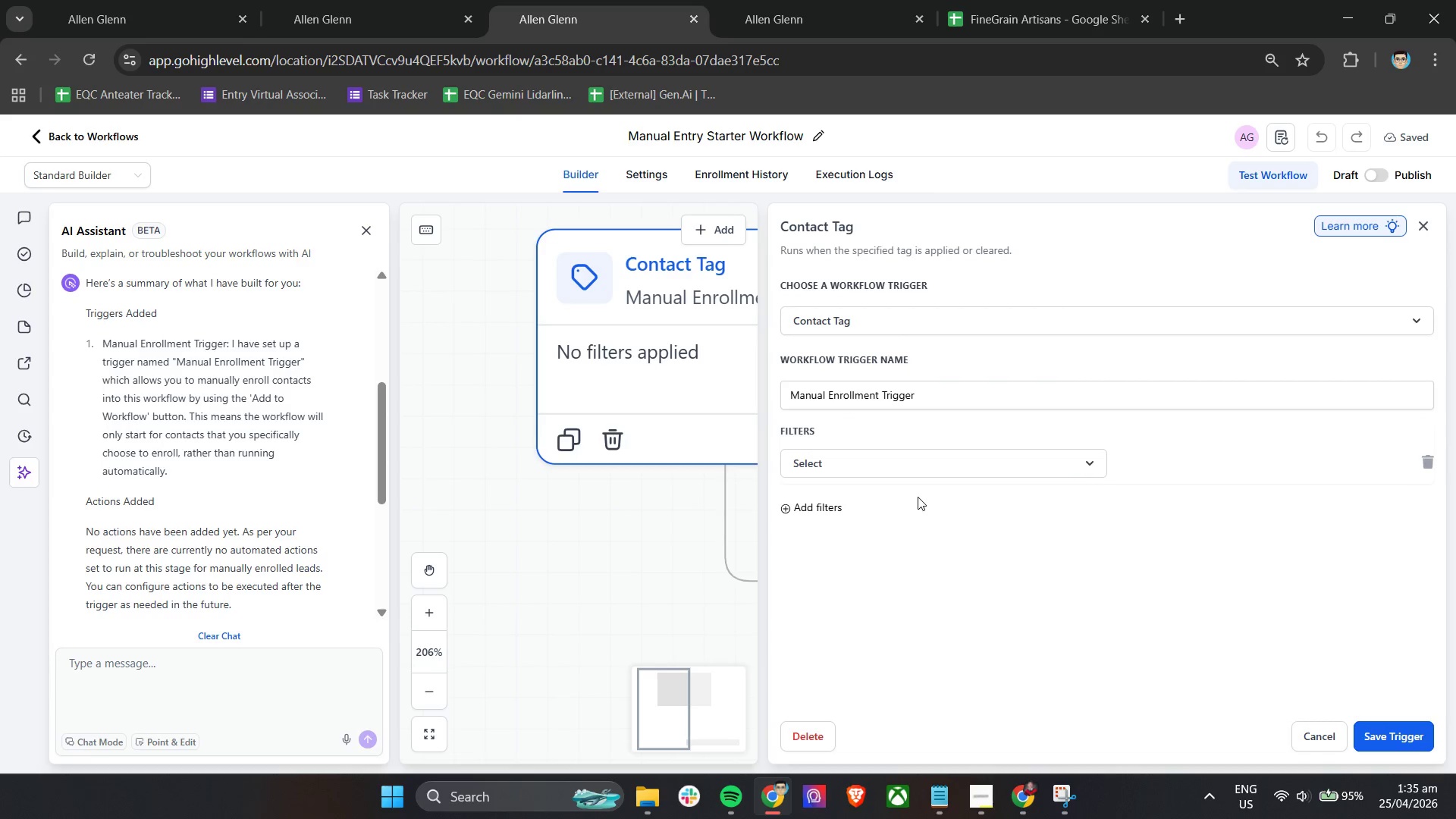 
left_click([915, 469])
 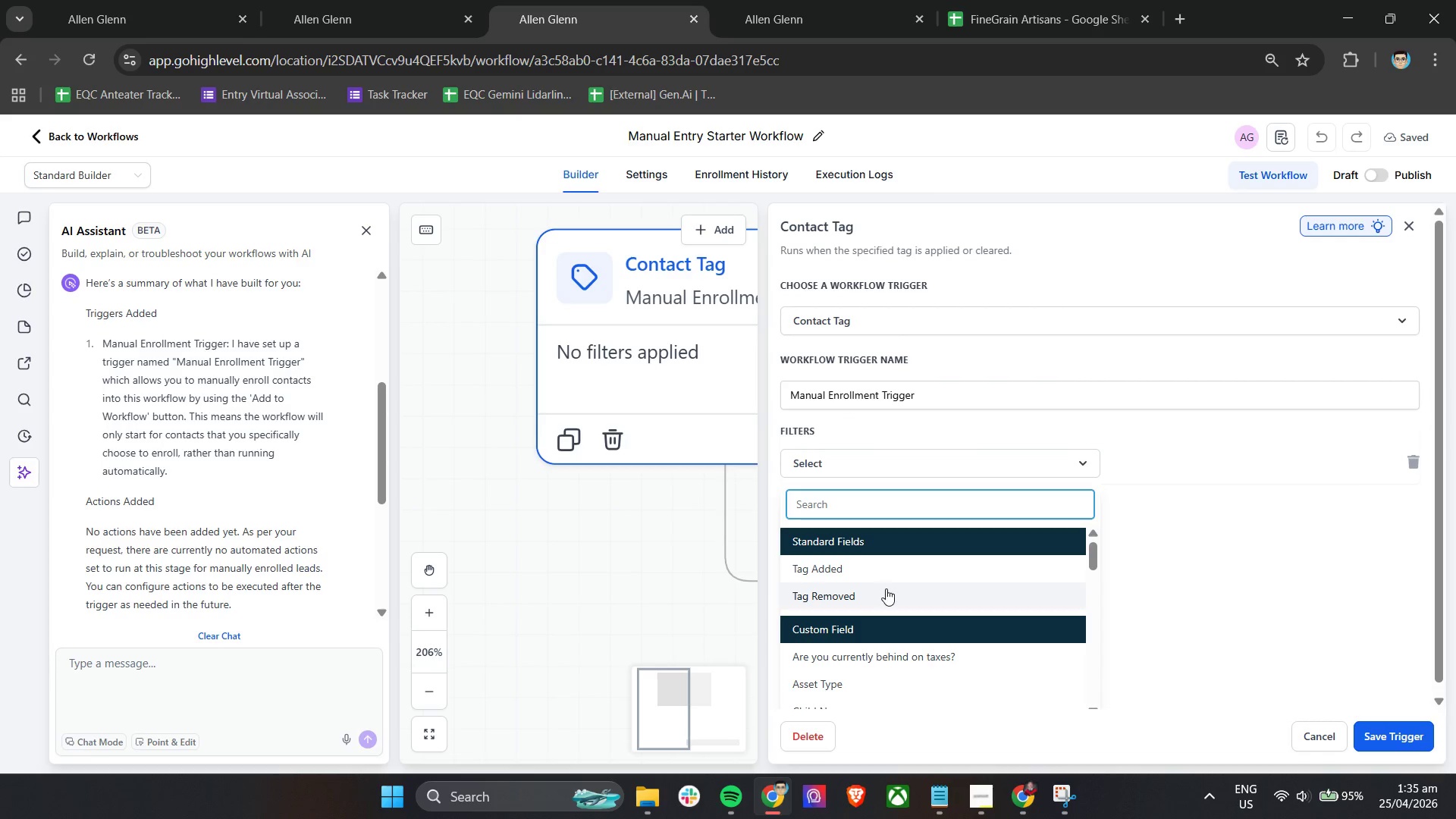 
scroll: coordinate [924, 588], scroll_direction: down, amount: 1.0
 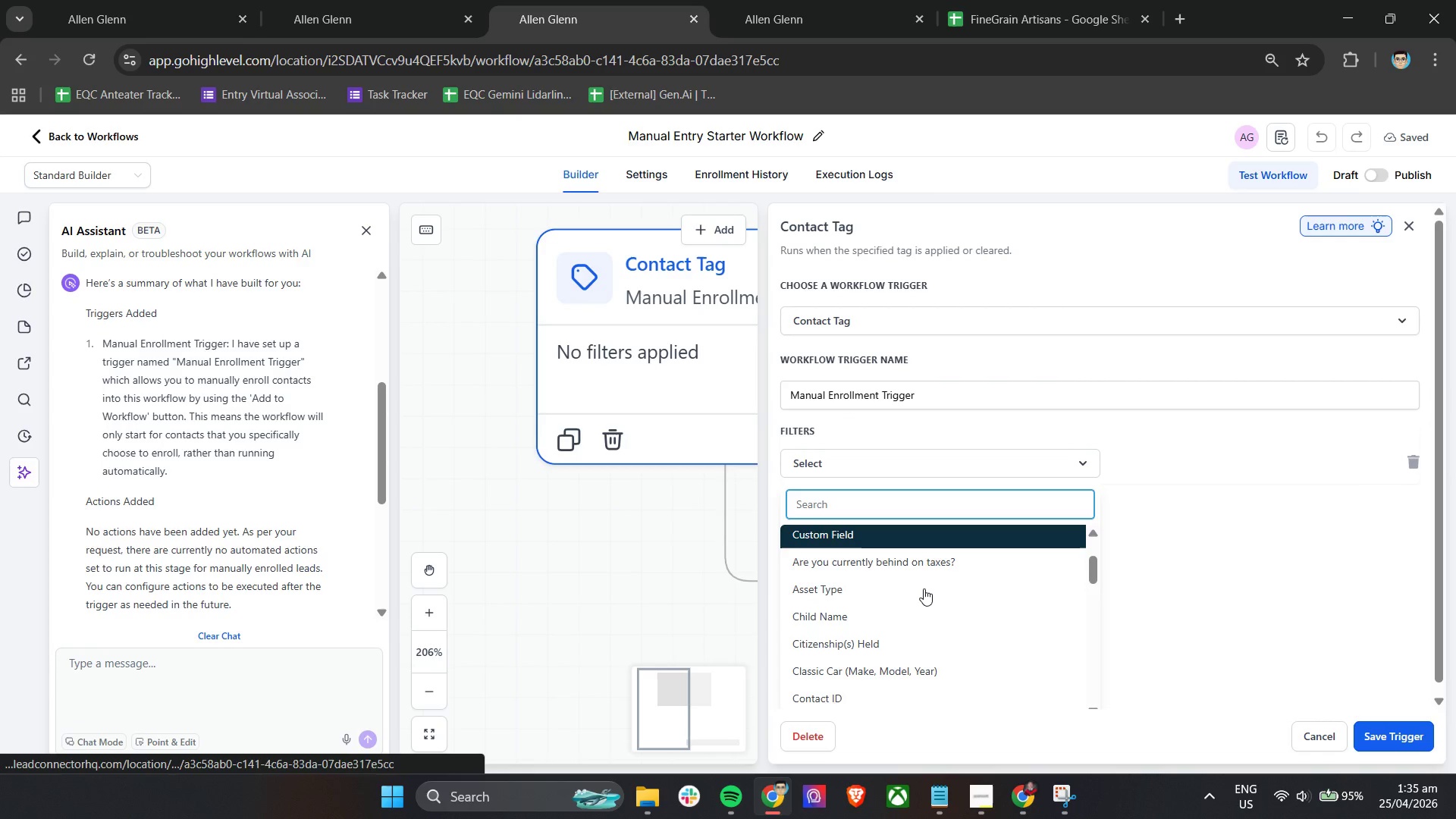 
scroll: coordinate [924, 588], scroll_direction: up, amount: 3.0
 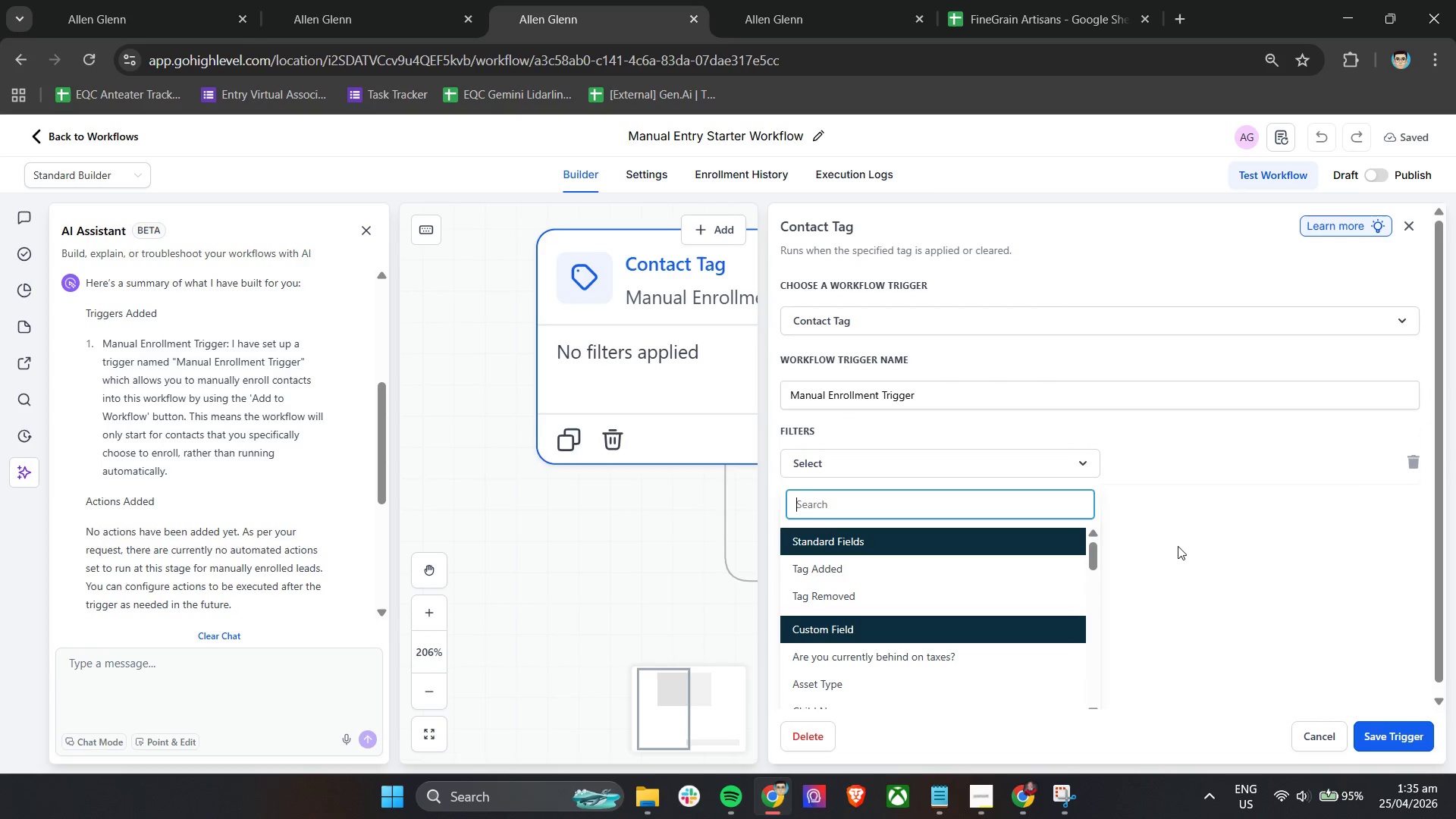 
left_click([1178, 546])
 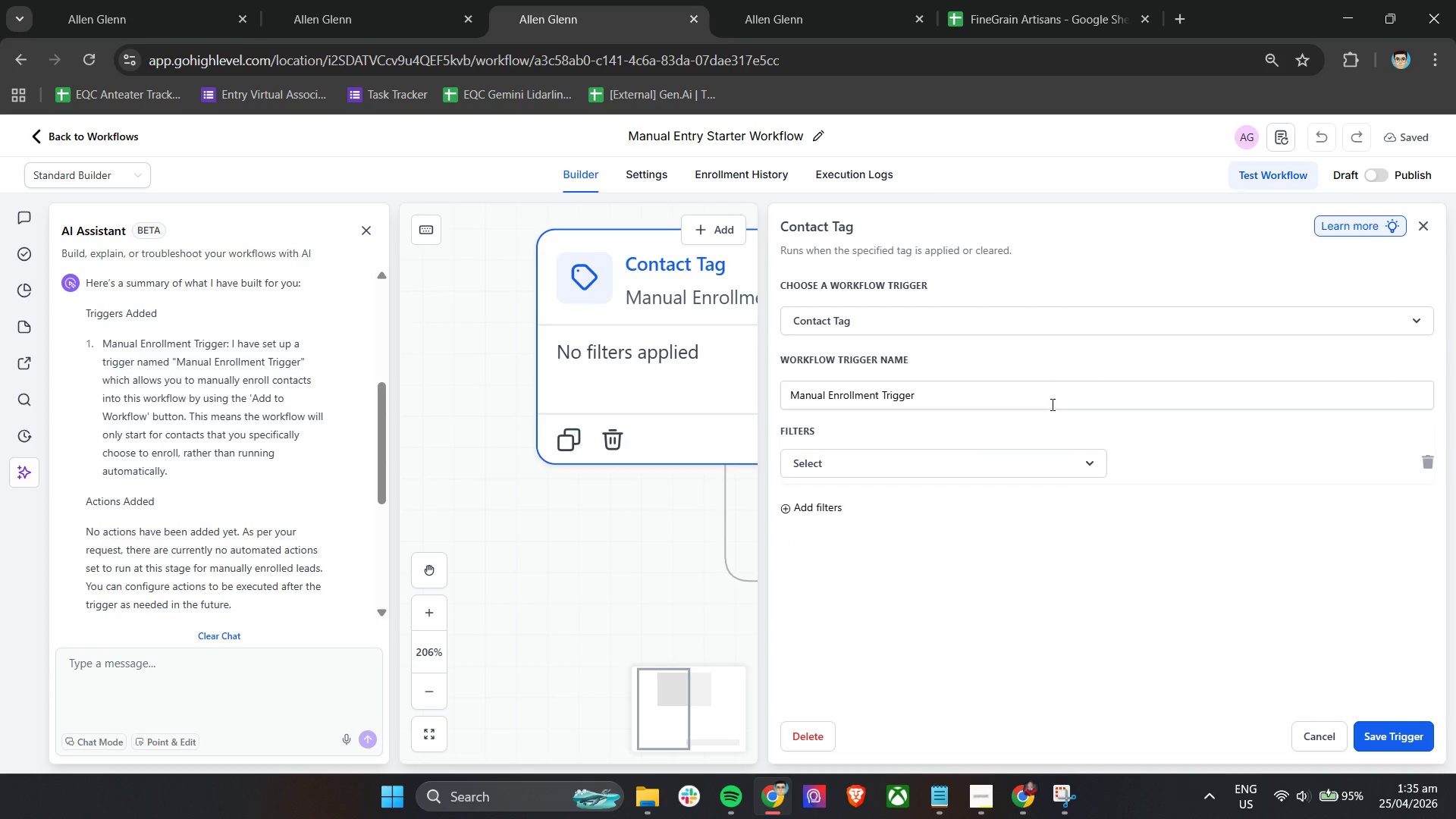 
left_click([1051, 398])
 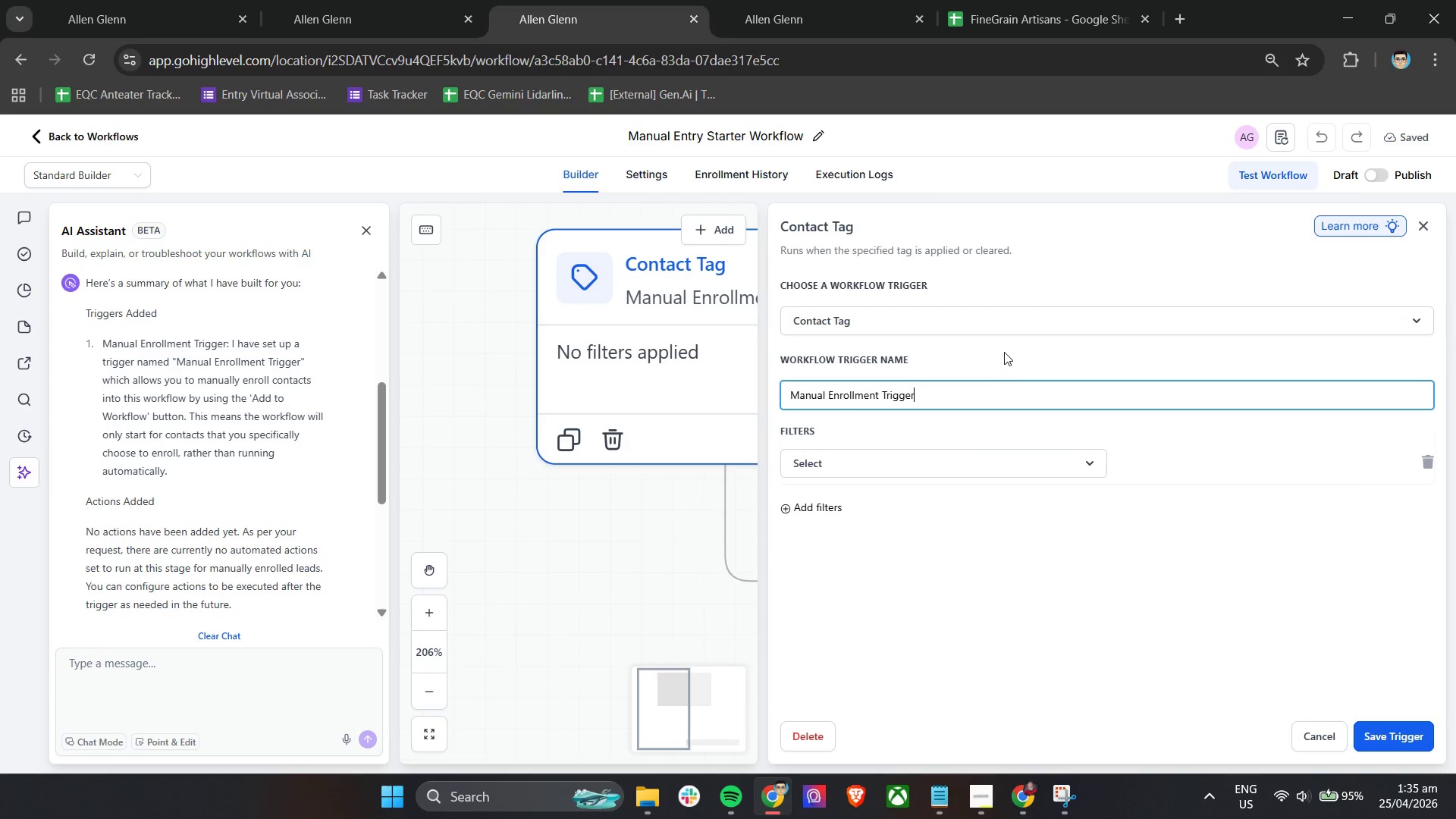 
left_click([1004, 349])
 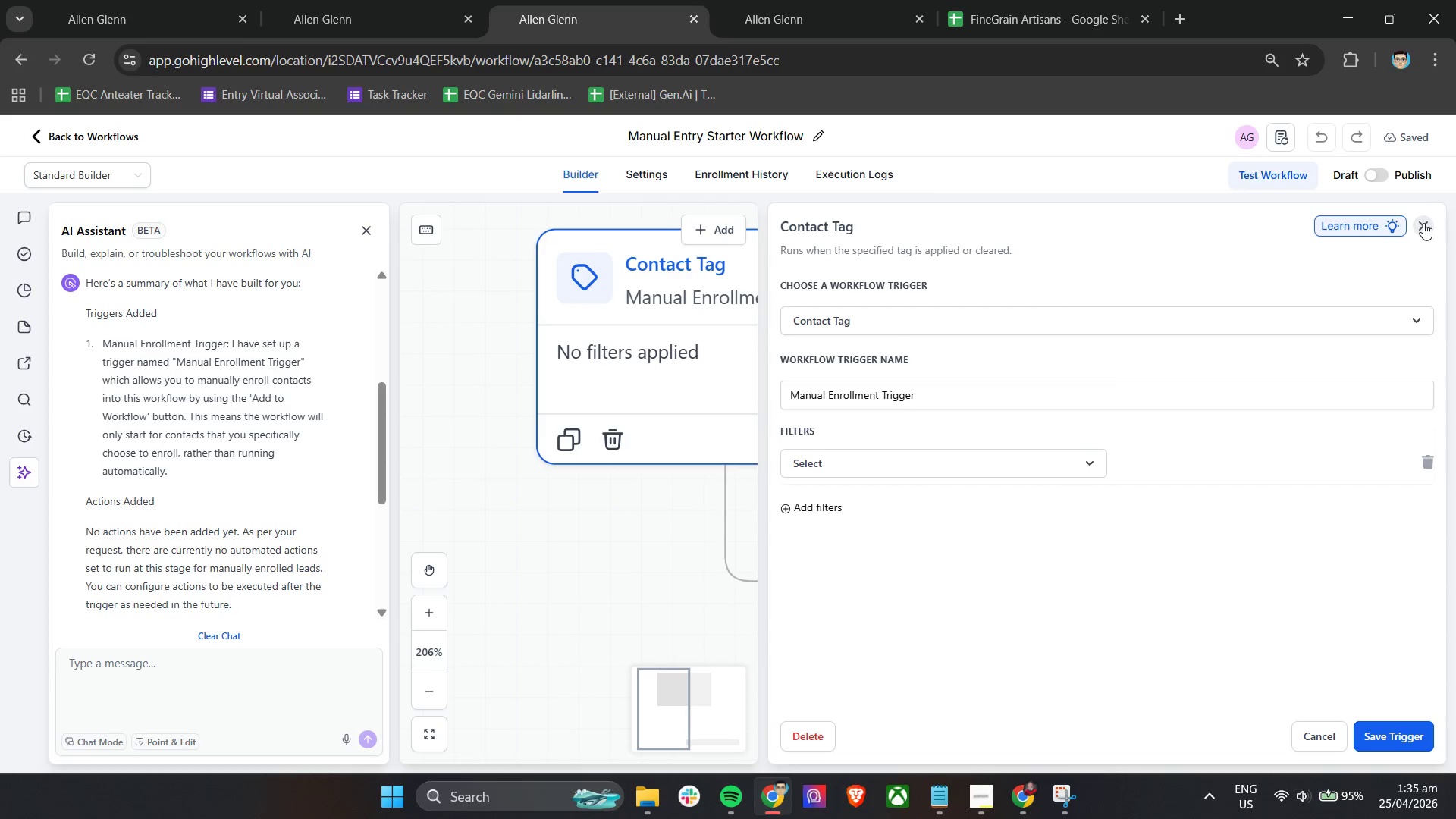 
left_click([1423, 223])
 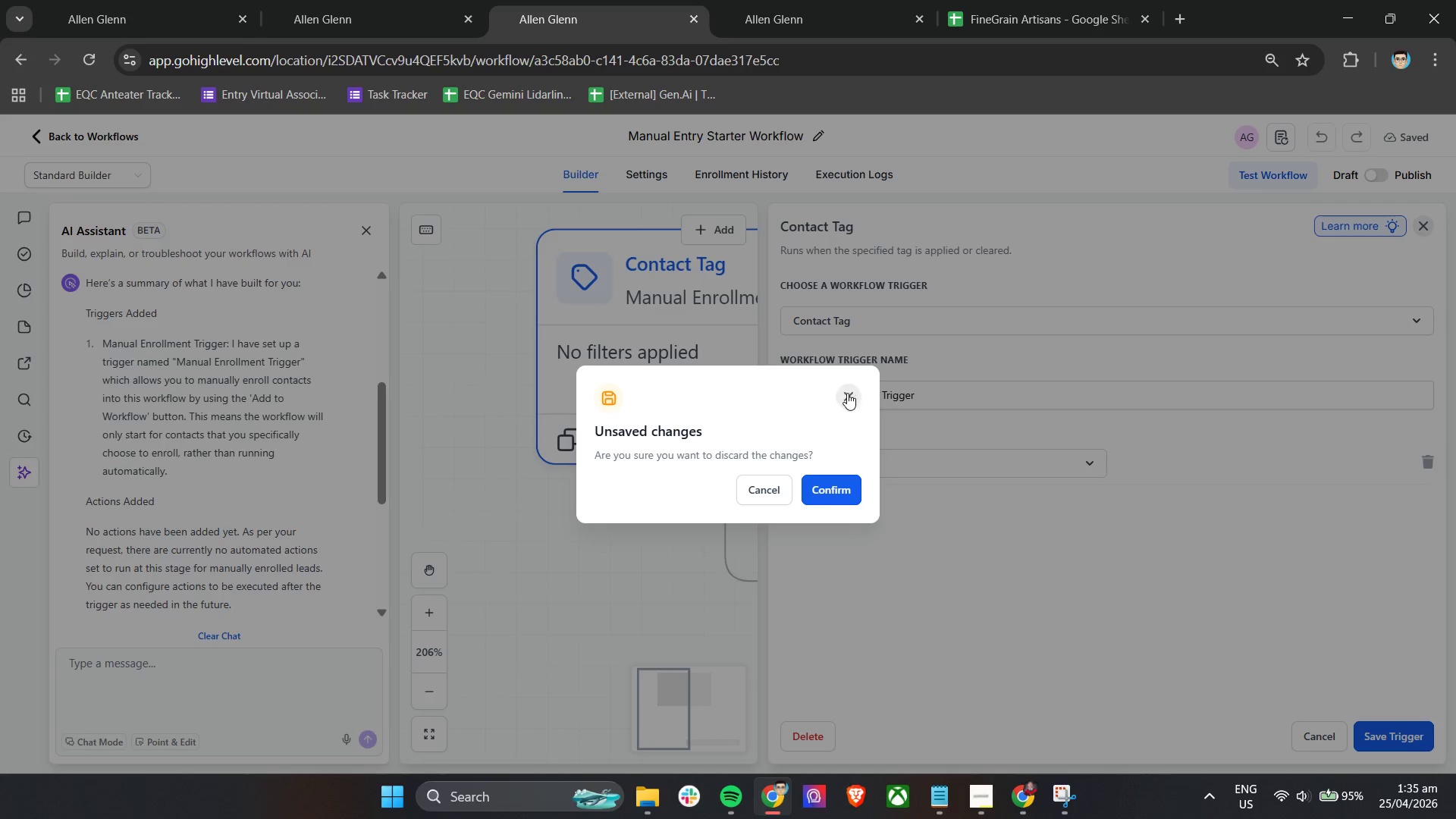 
left_click([847, 393])
 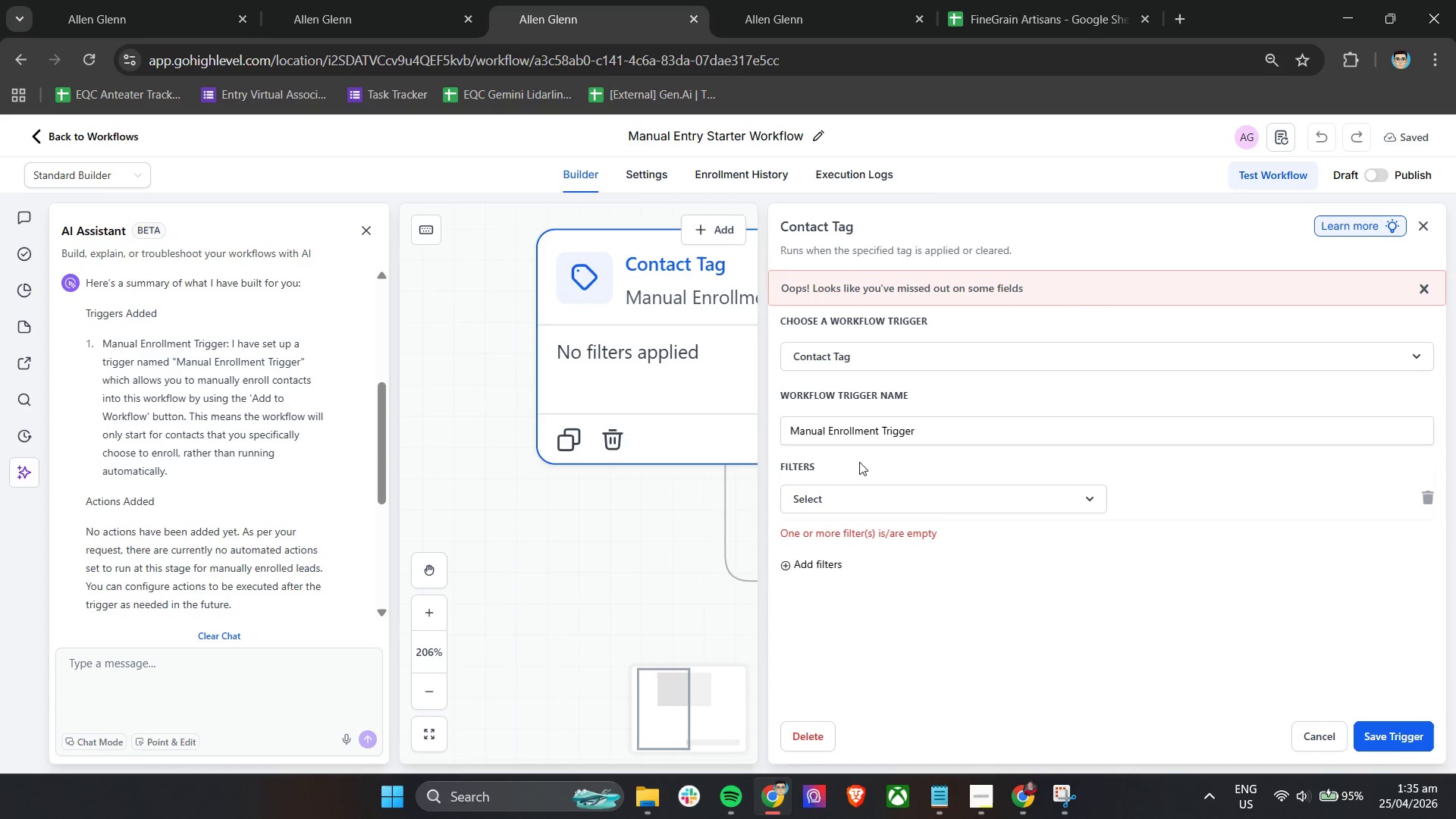 
left_click([1429, 504])
 